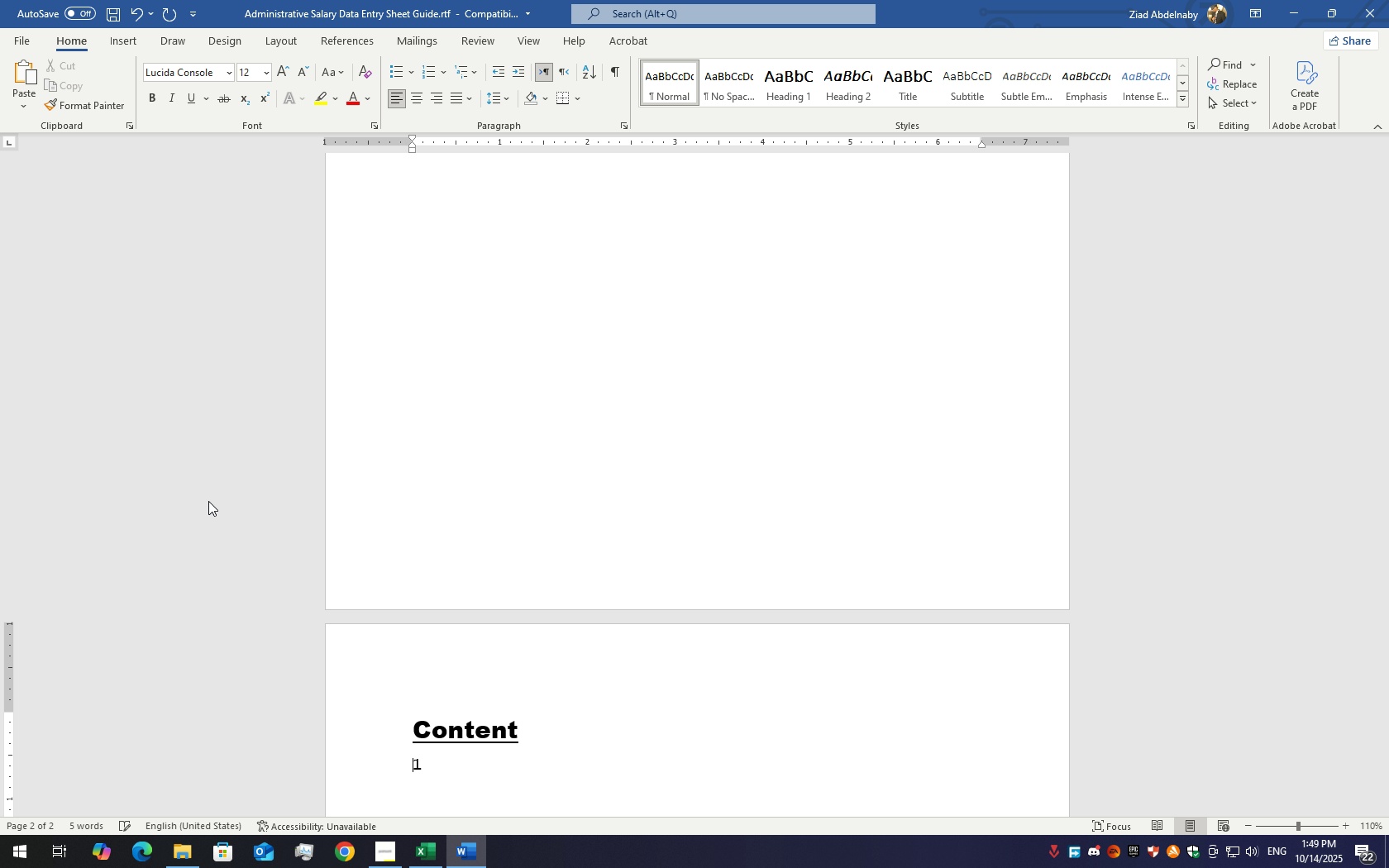 
key(1)
 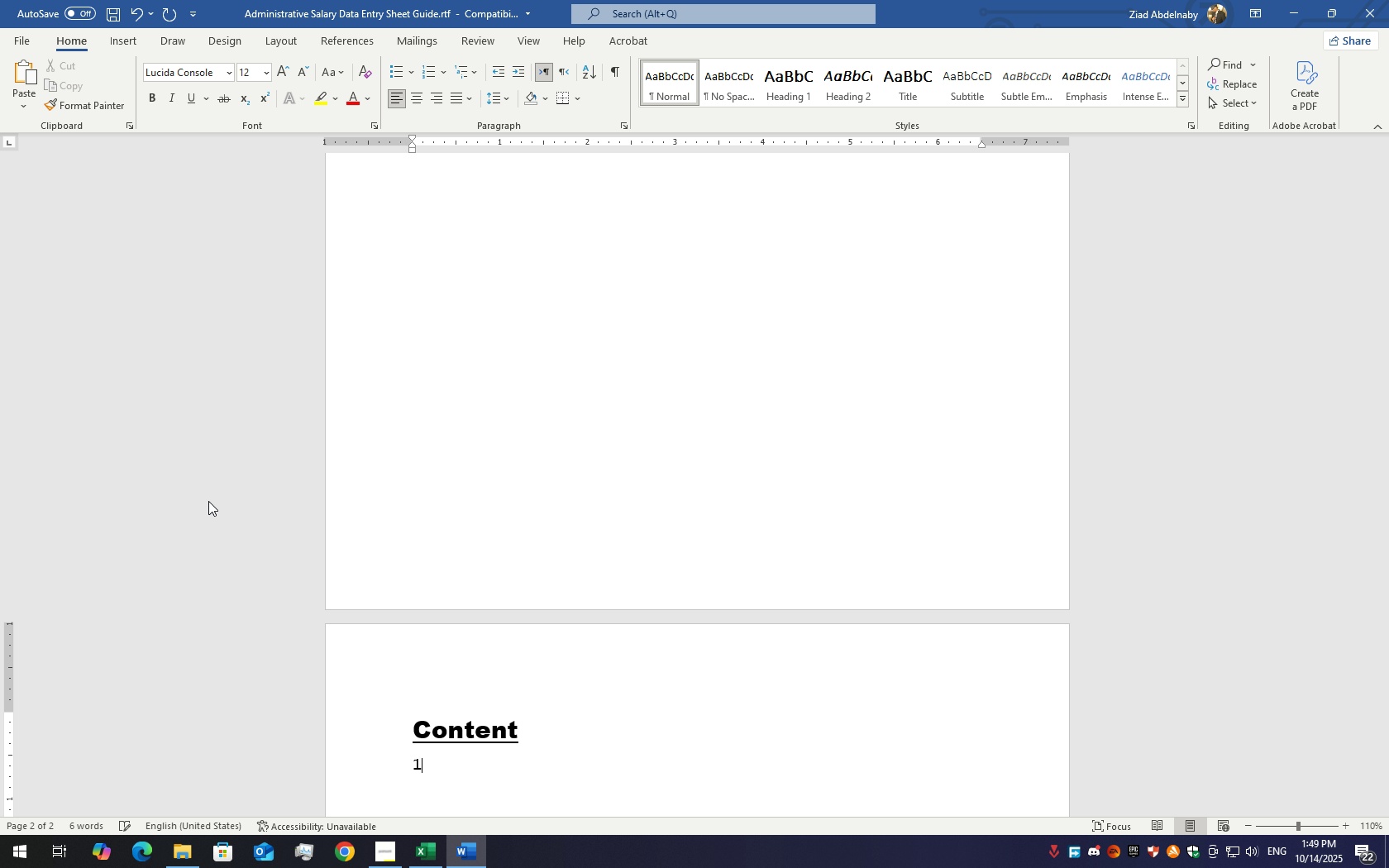 
key(Minus)
 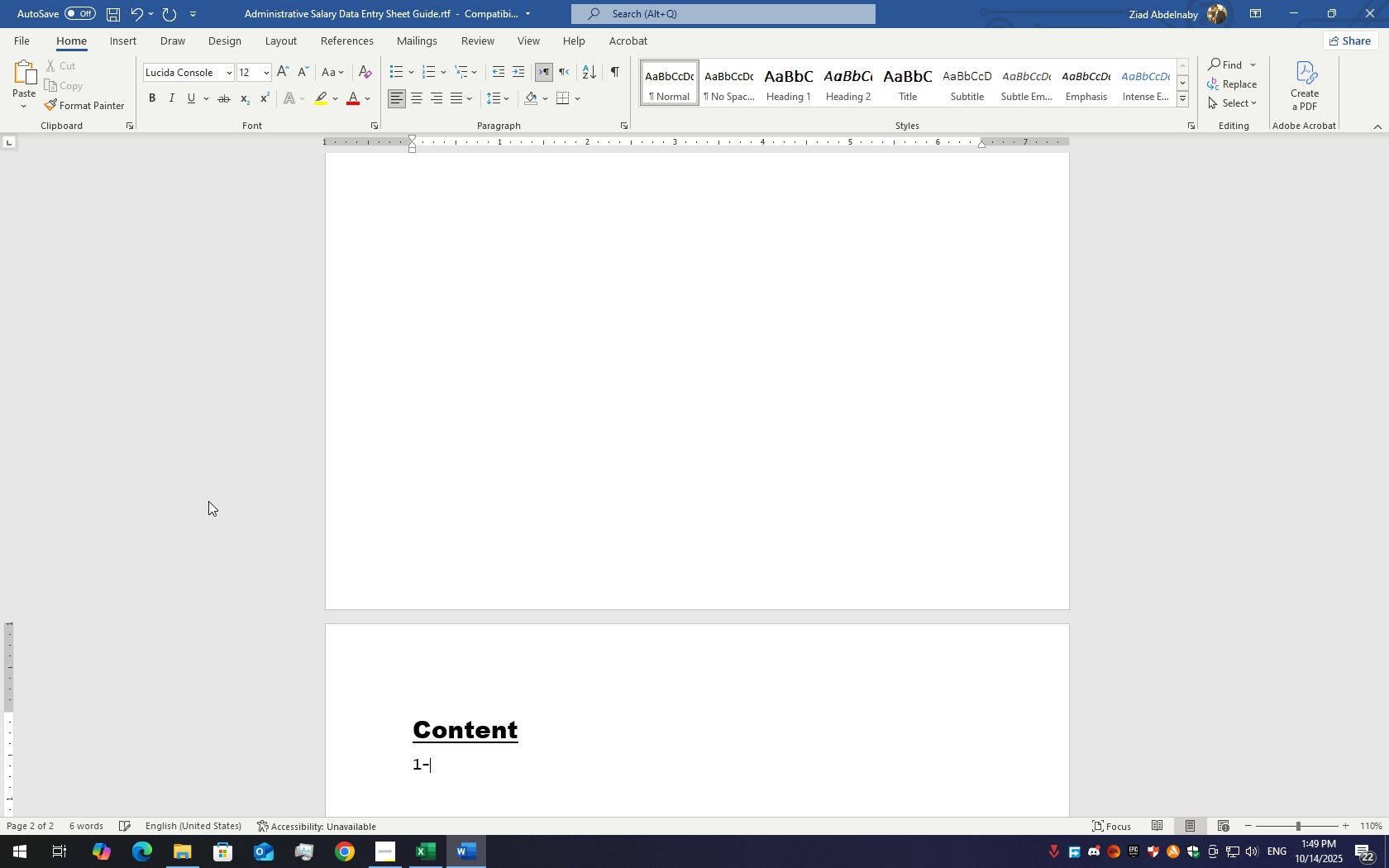 
key(Space)
 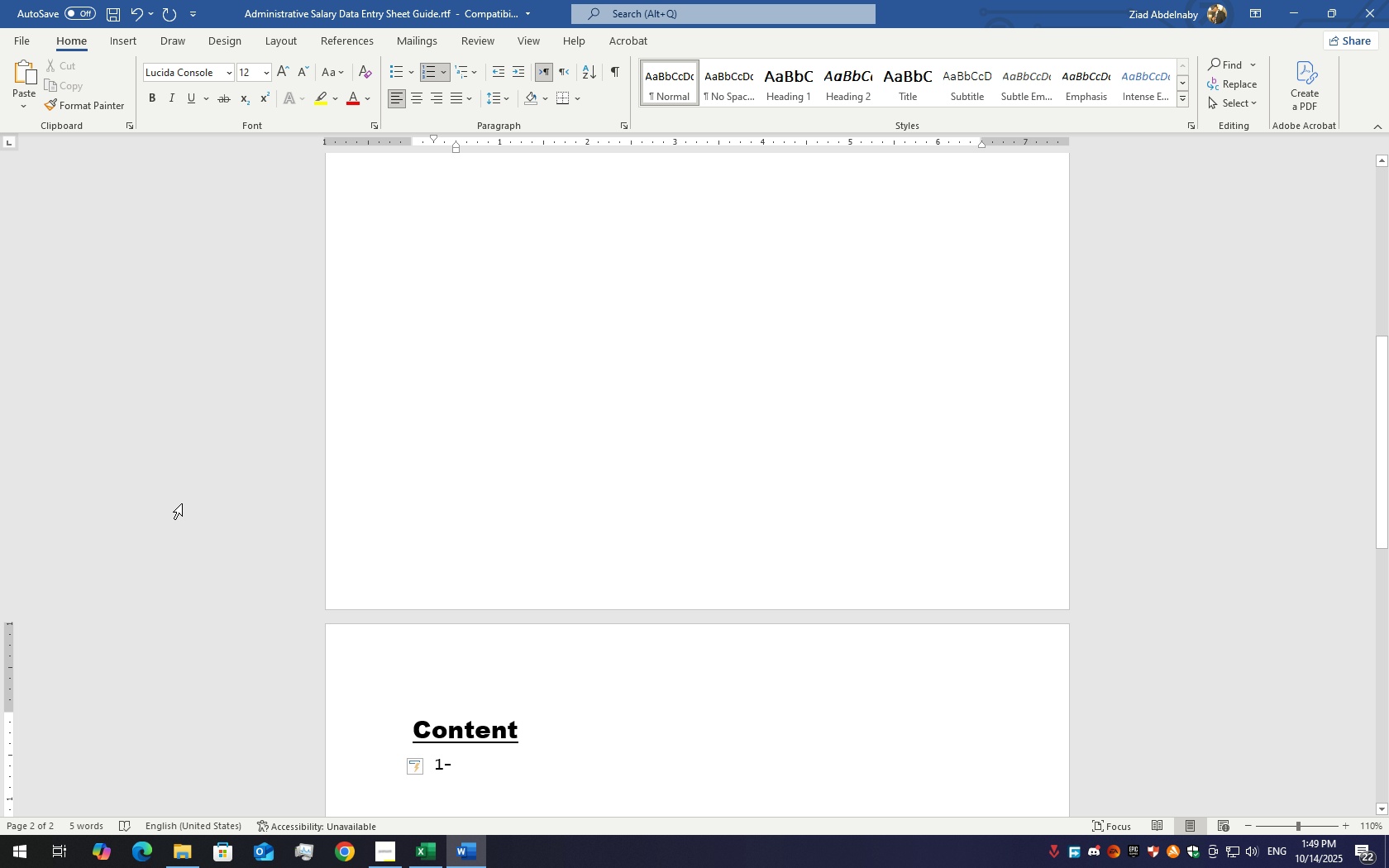 
scroll: coordinate [474, 308], scroll_direction: down, amount: 10.0
 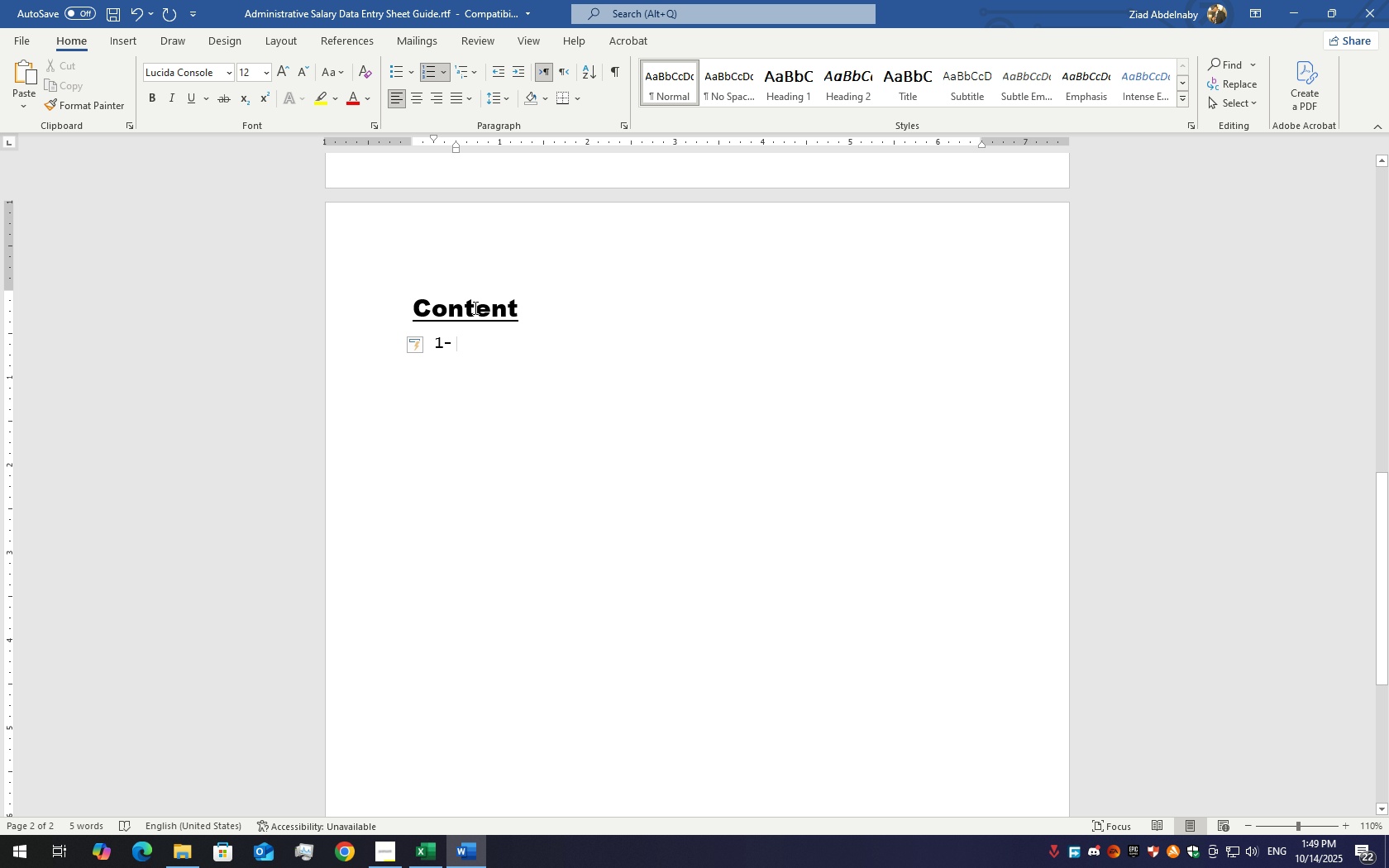 
key(Shift+D)
 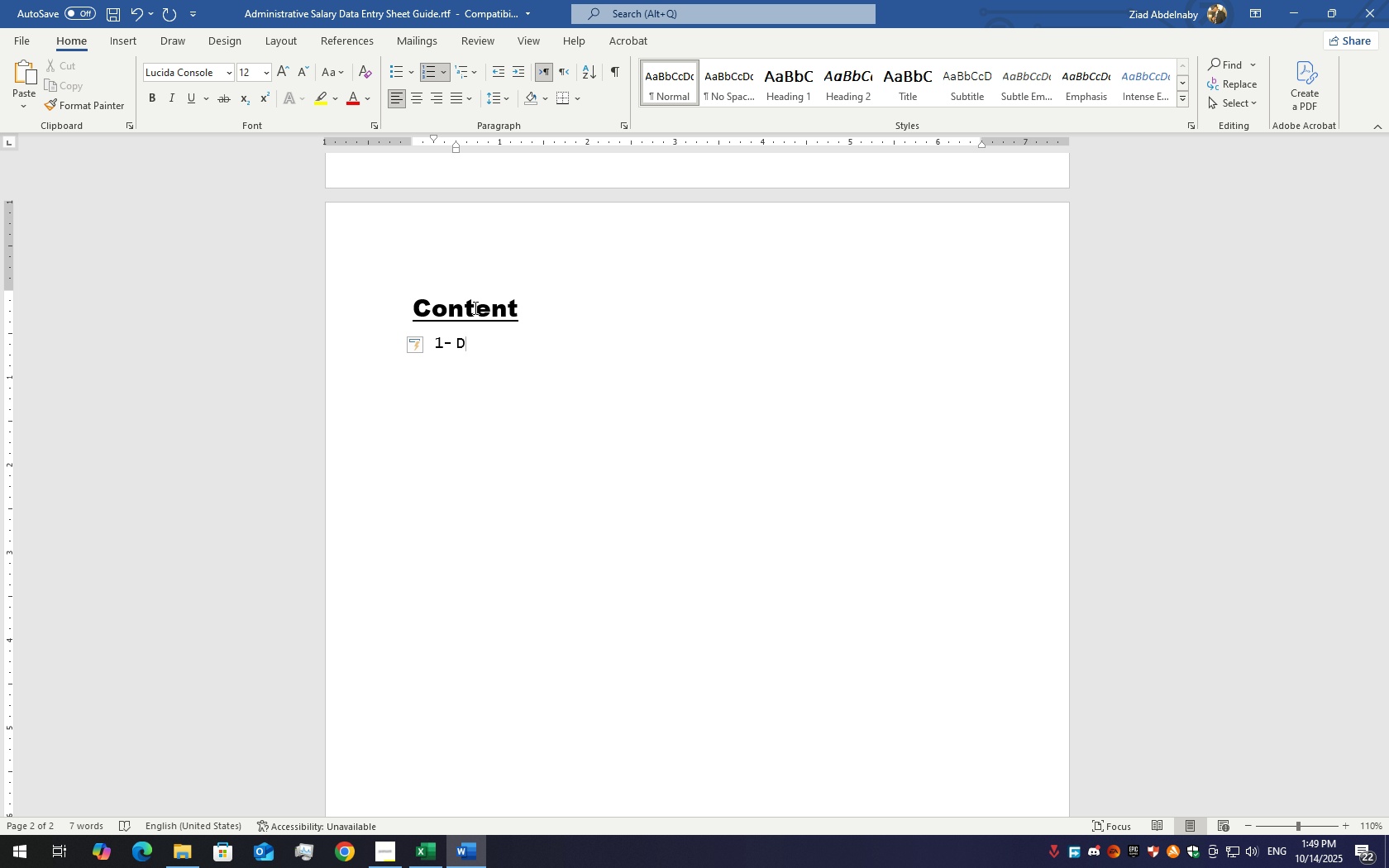 
key(Backspace)
 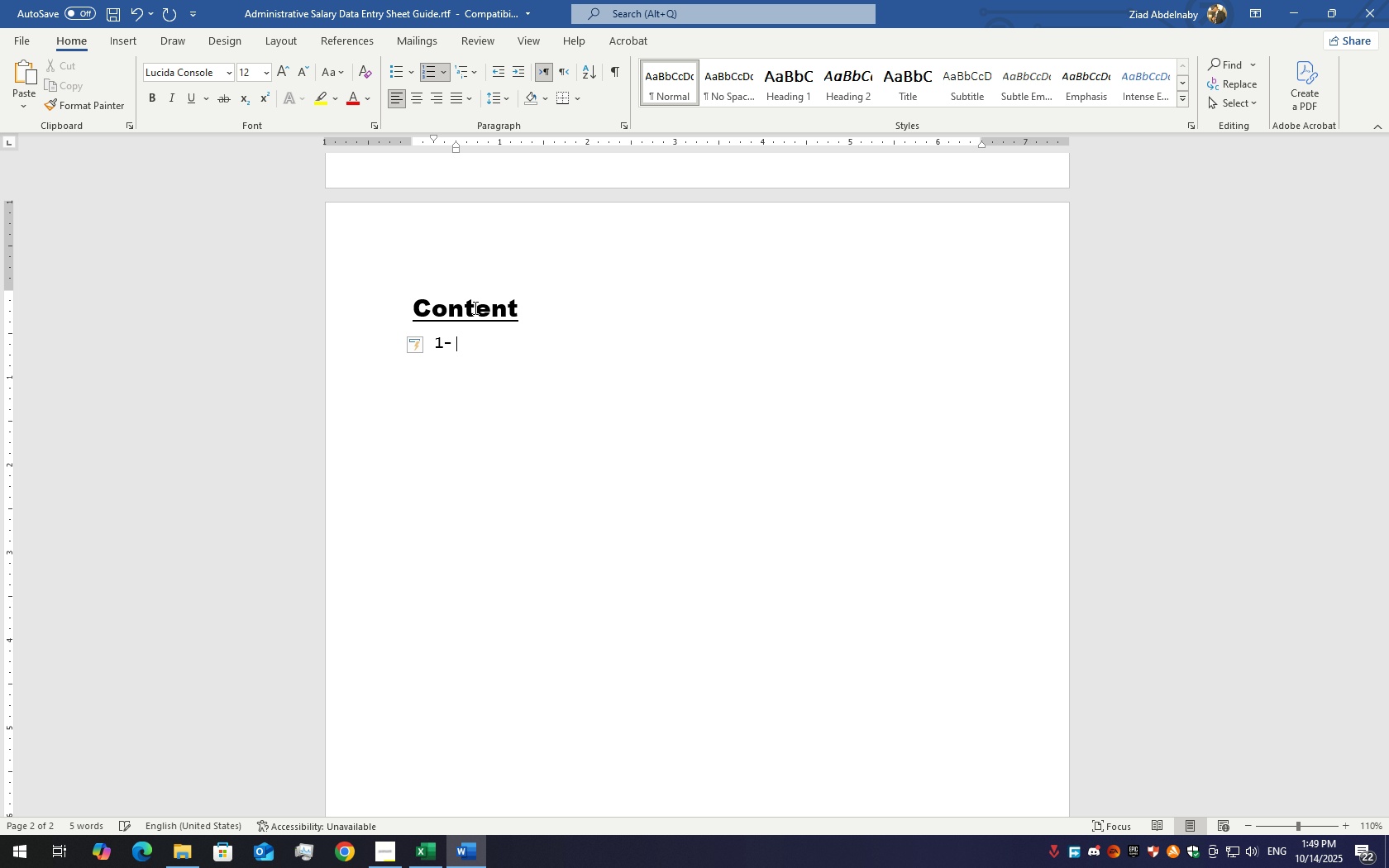 
key(Backspace)
 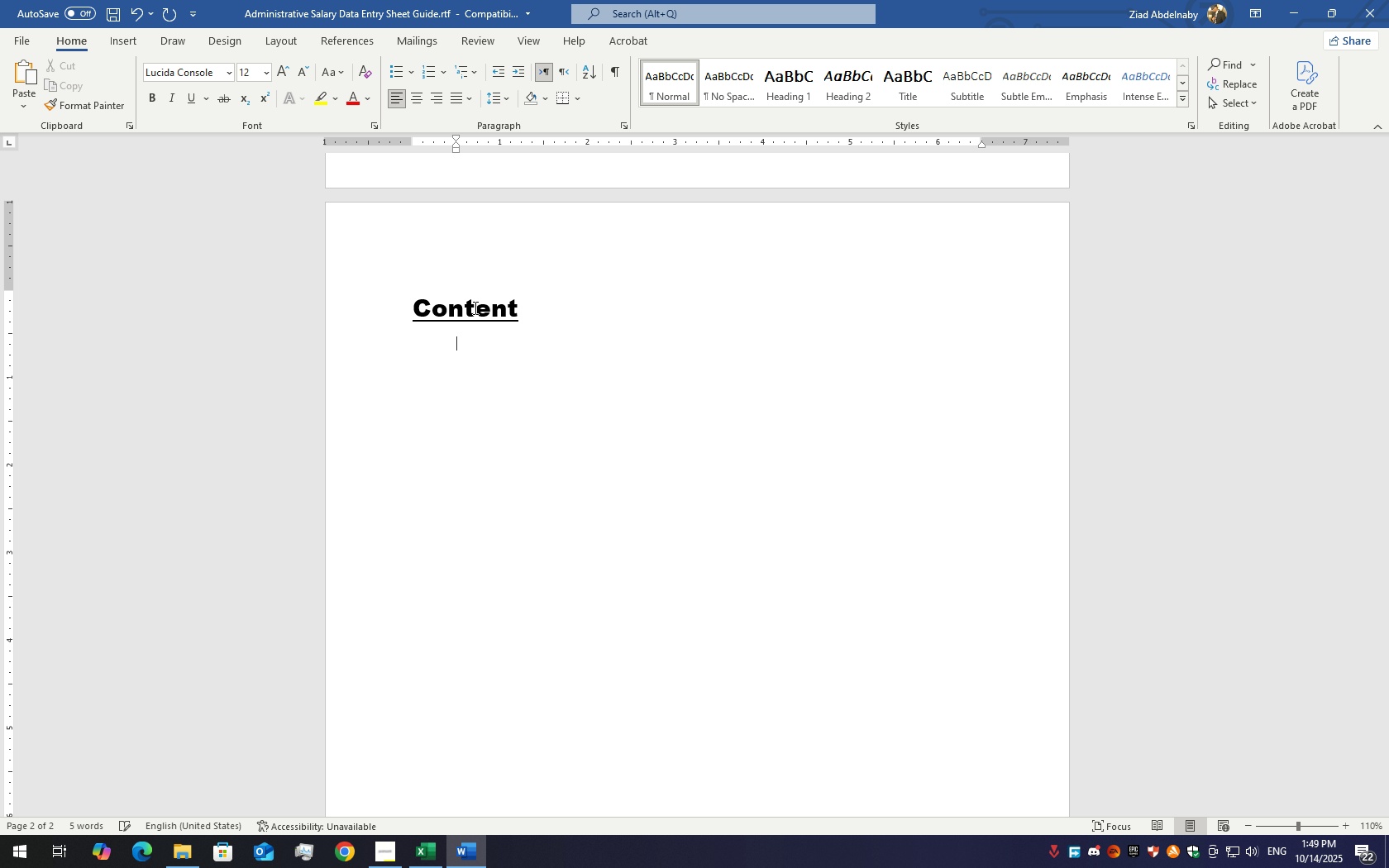 
key(Backspace)
 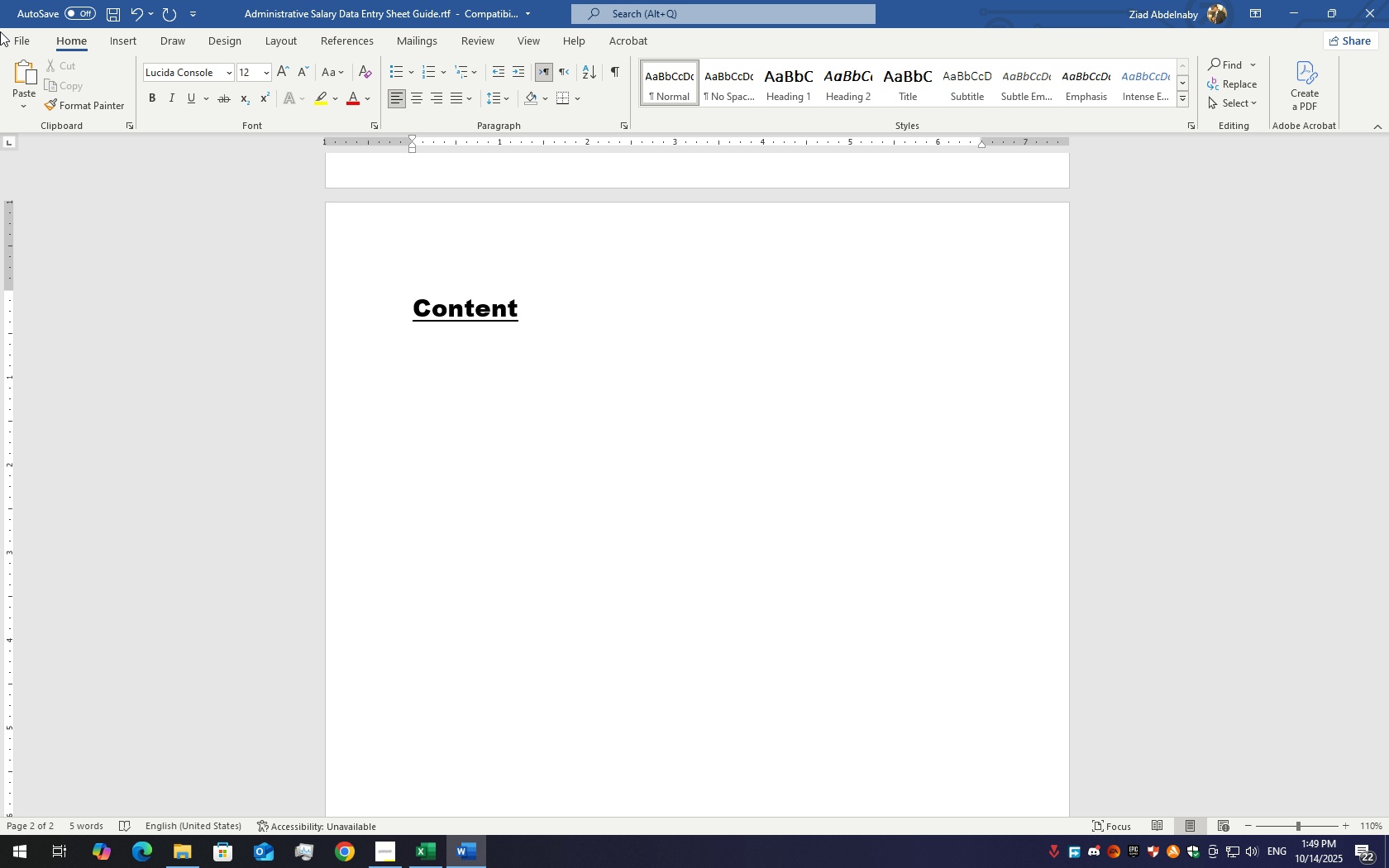 
hold_key(key=ShiftLeft, duration=0.33)
 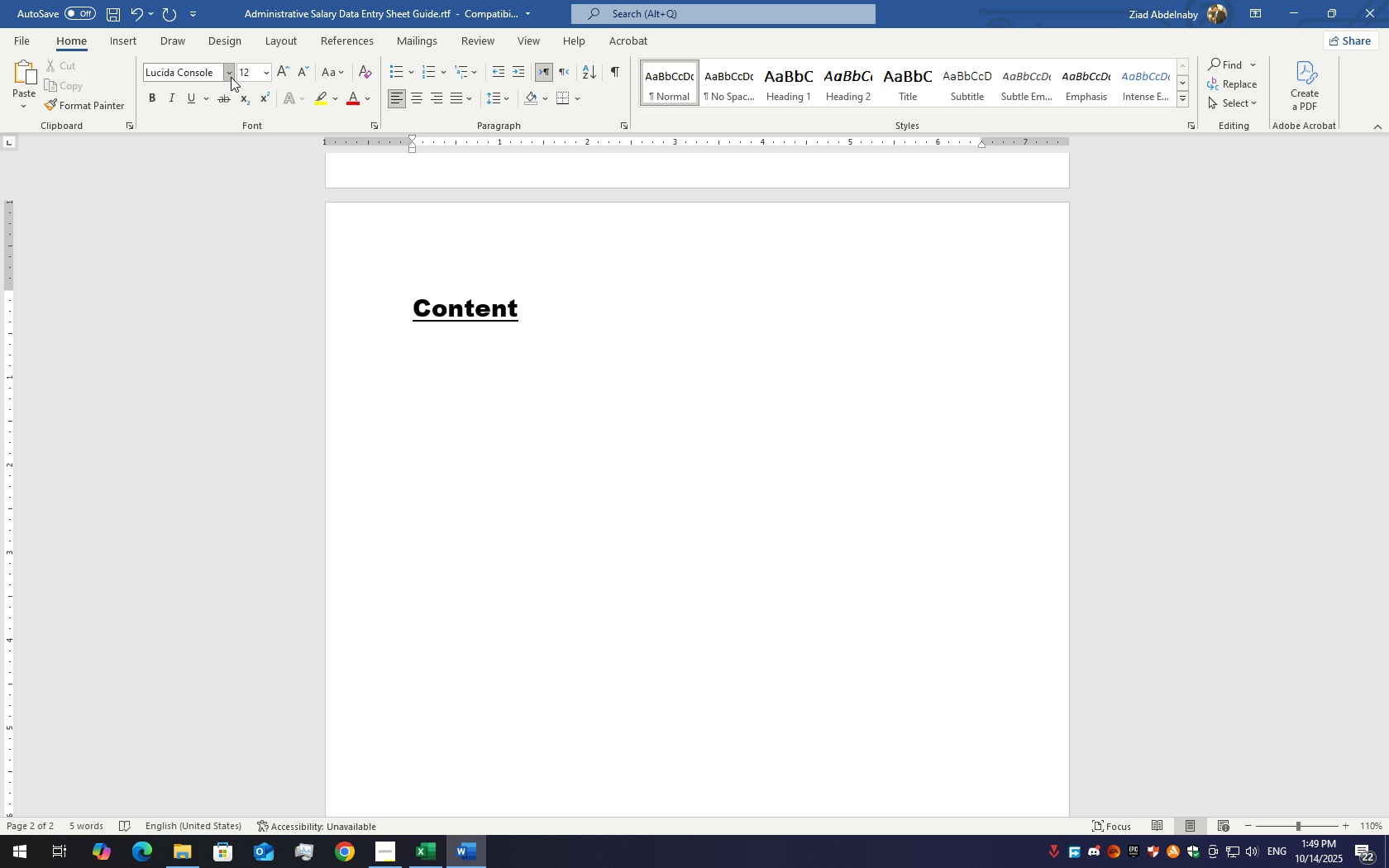 
left_click([231, 77])
 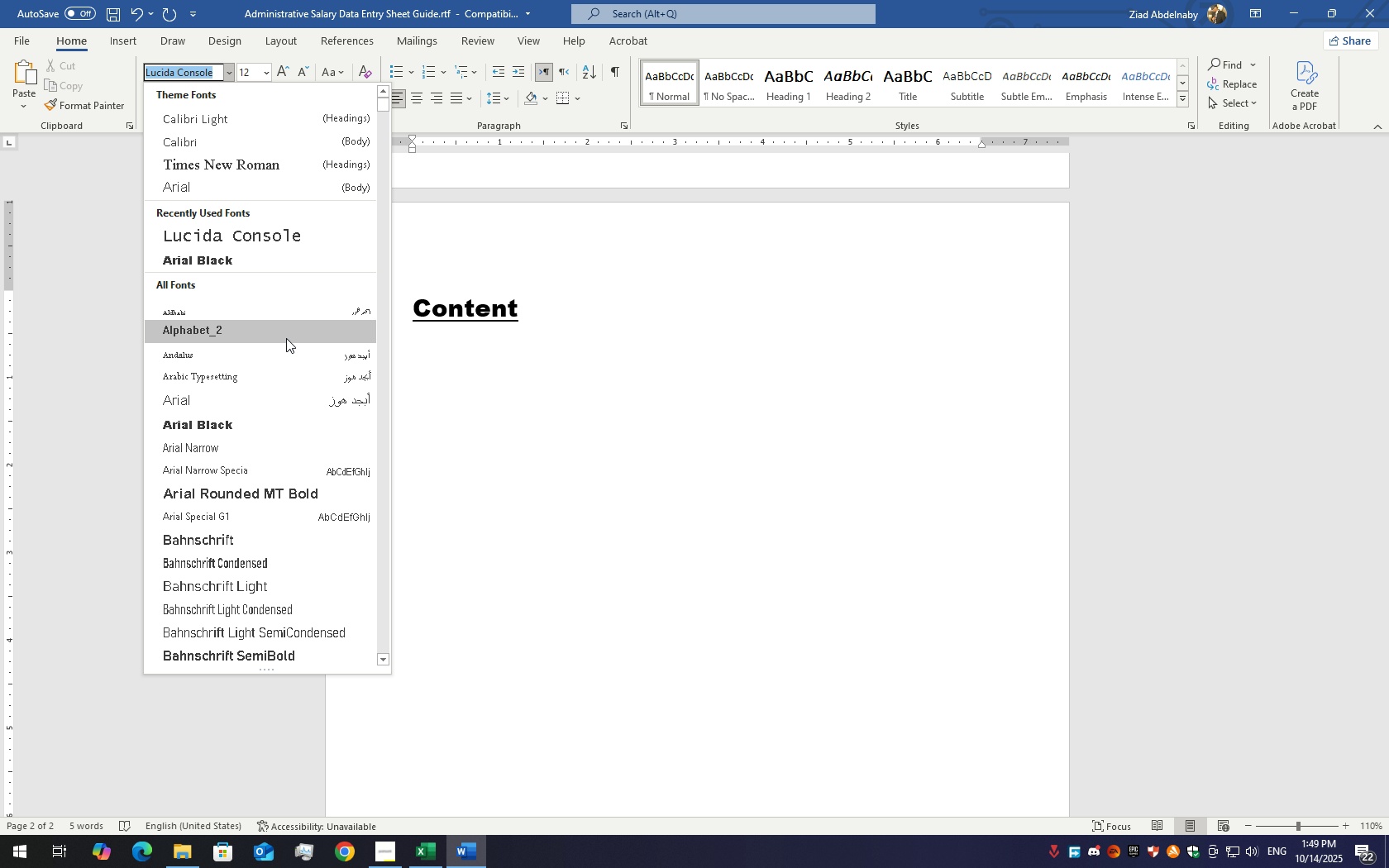 
scroll: coordinate [236, 341], scroll_direction: down, amount: 30.0
 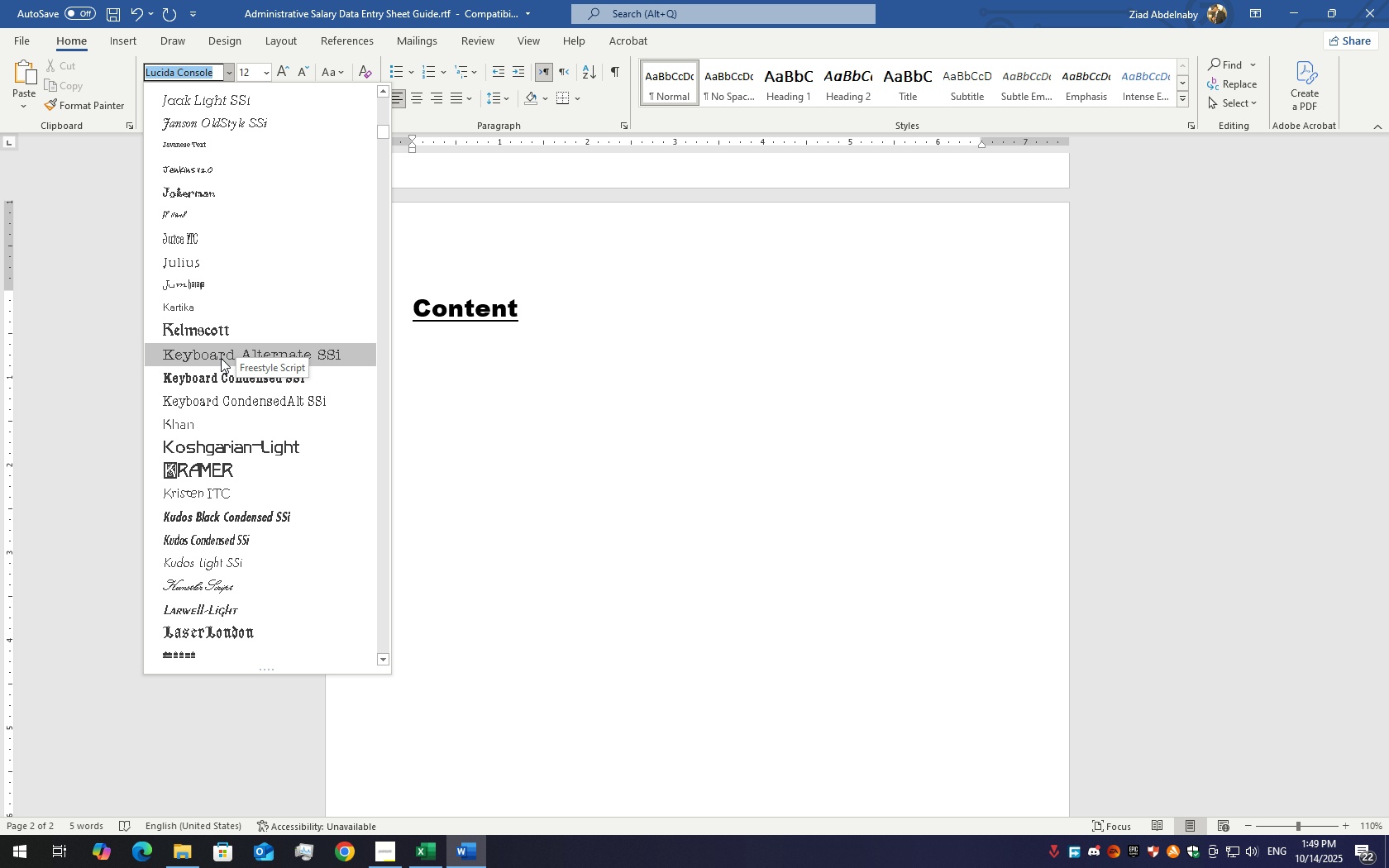 
left_click([224, 379])
 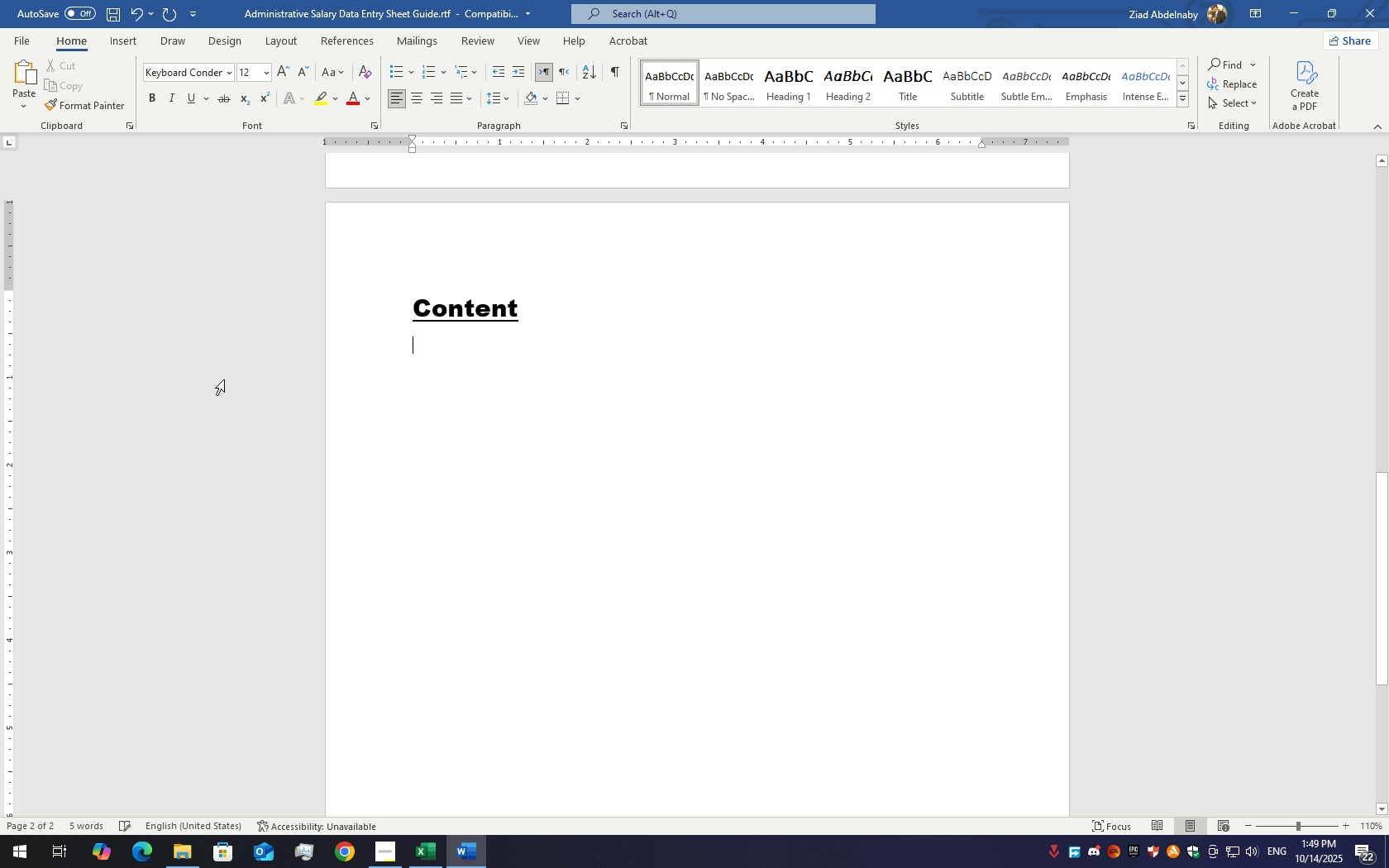 
key(Shift+D)
 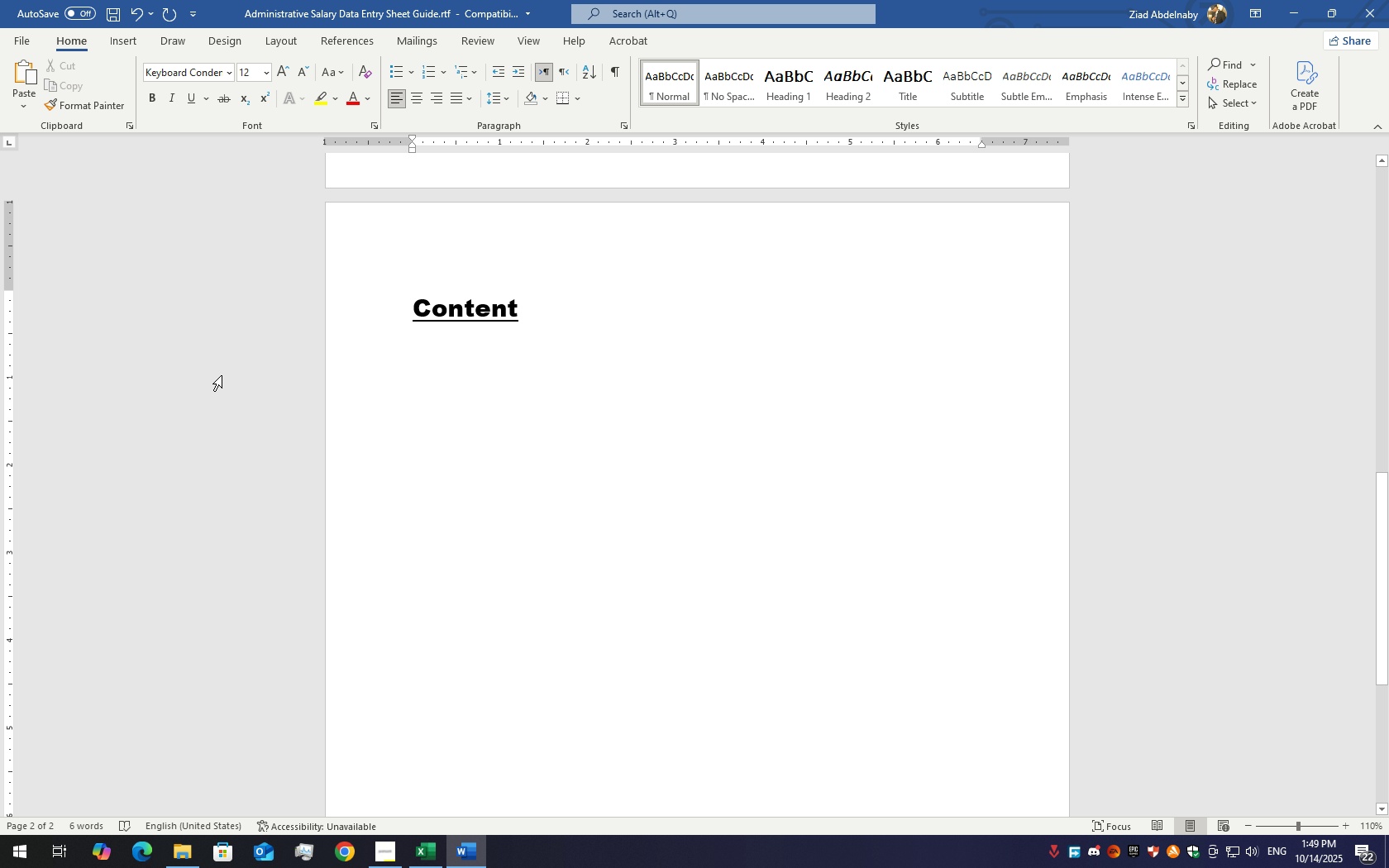 
key(Backspace)
 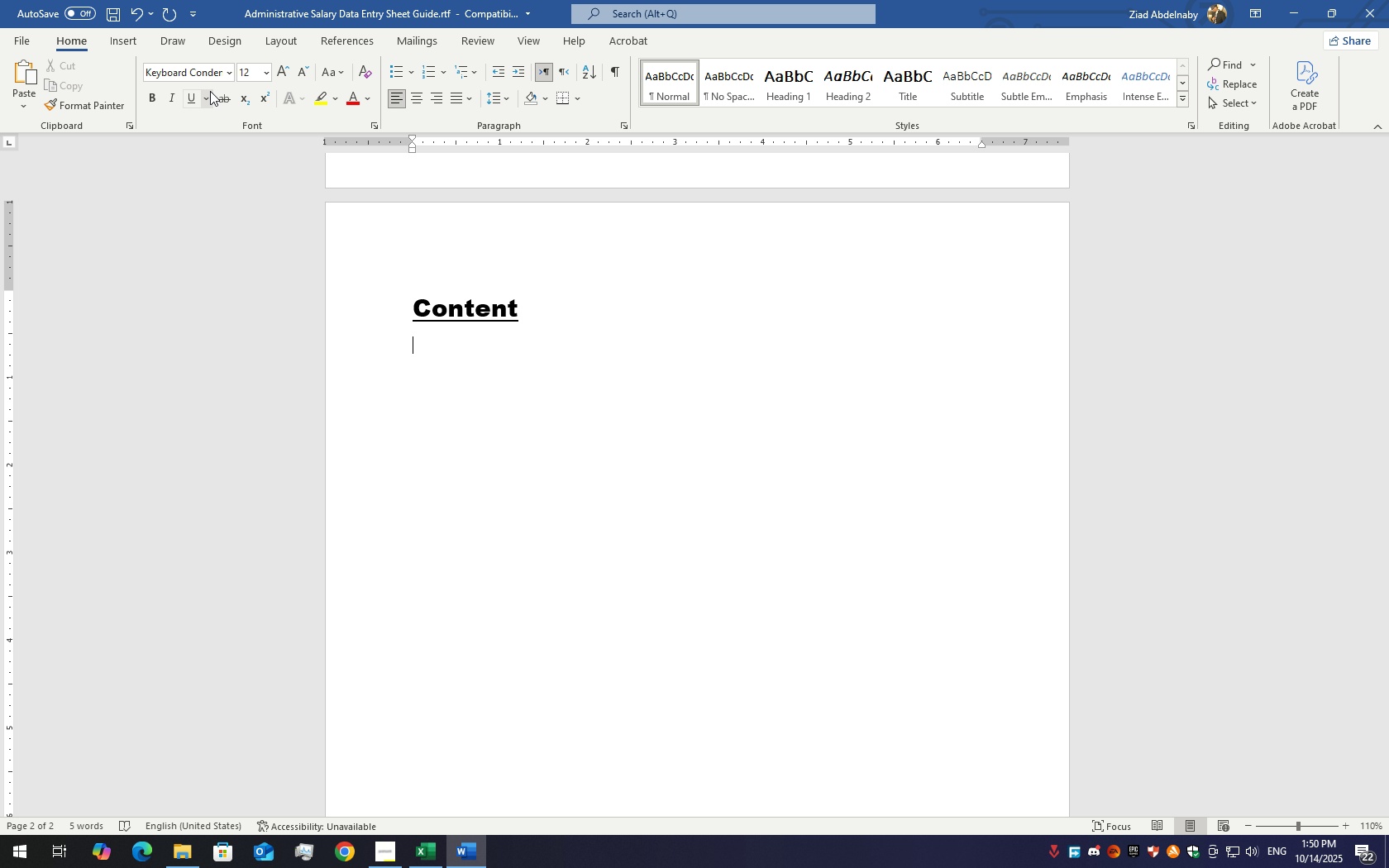 
left_click([208, 66])
 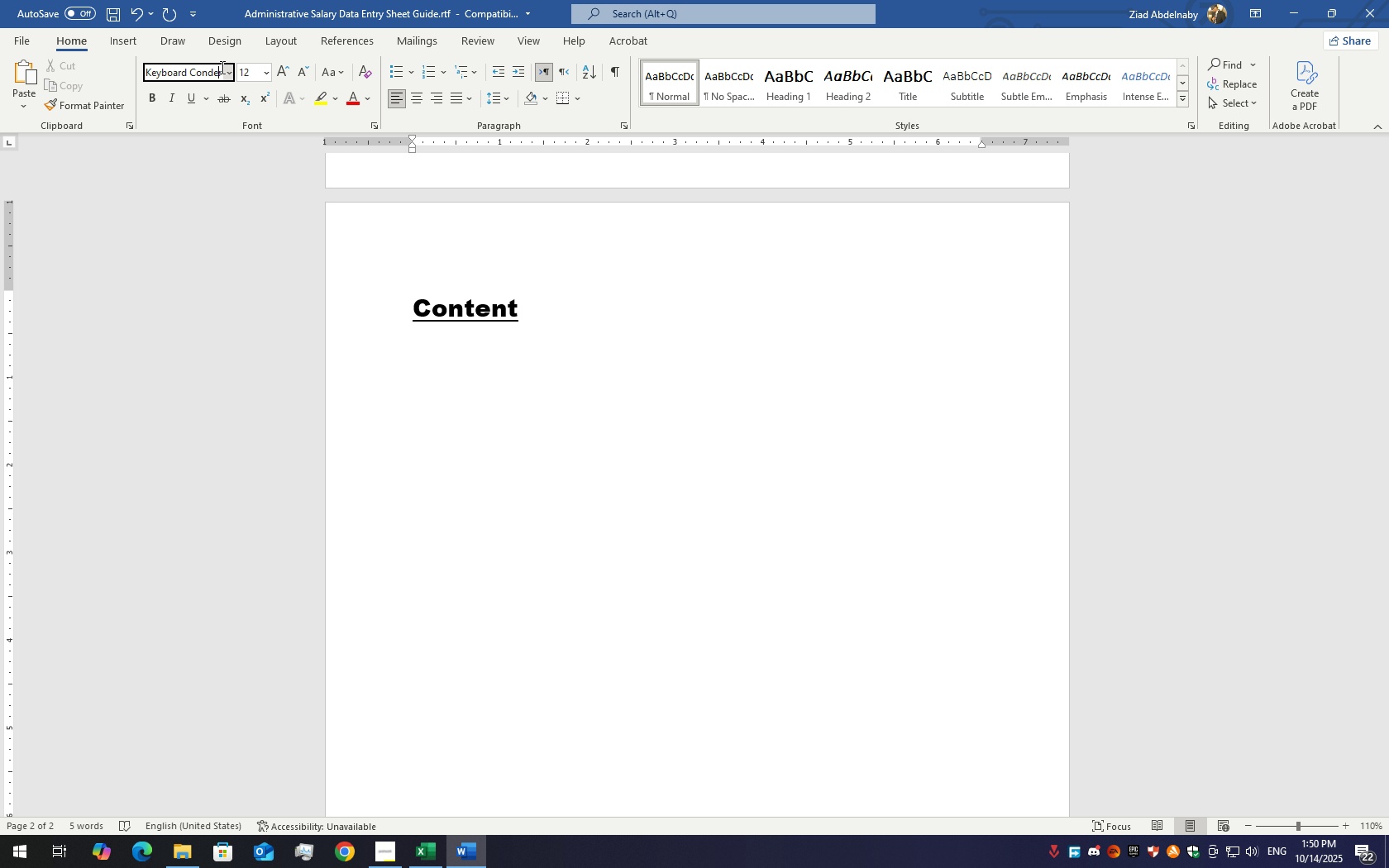 
left_click([221, 67])
 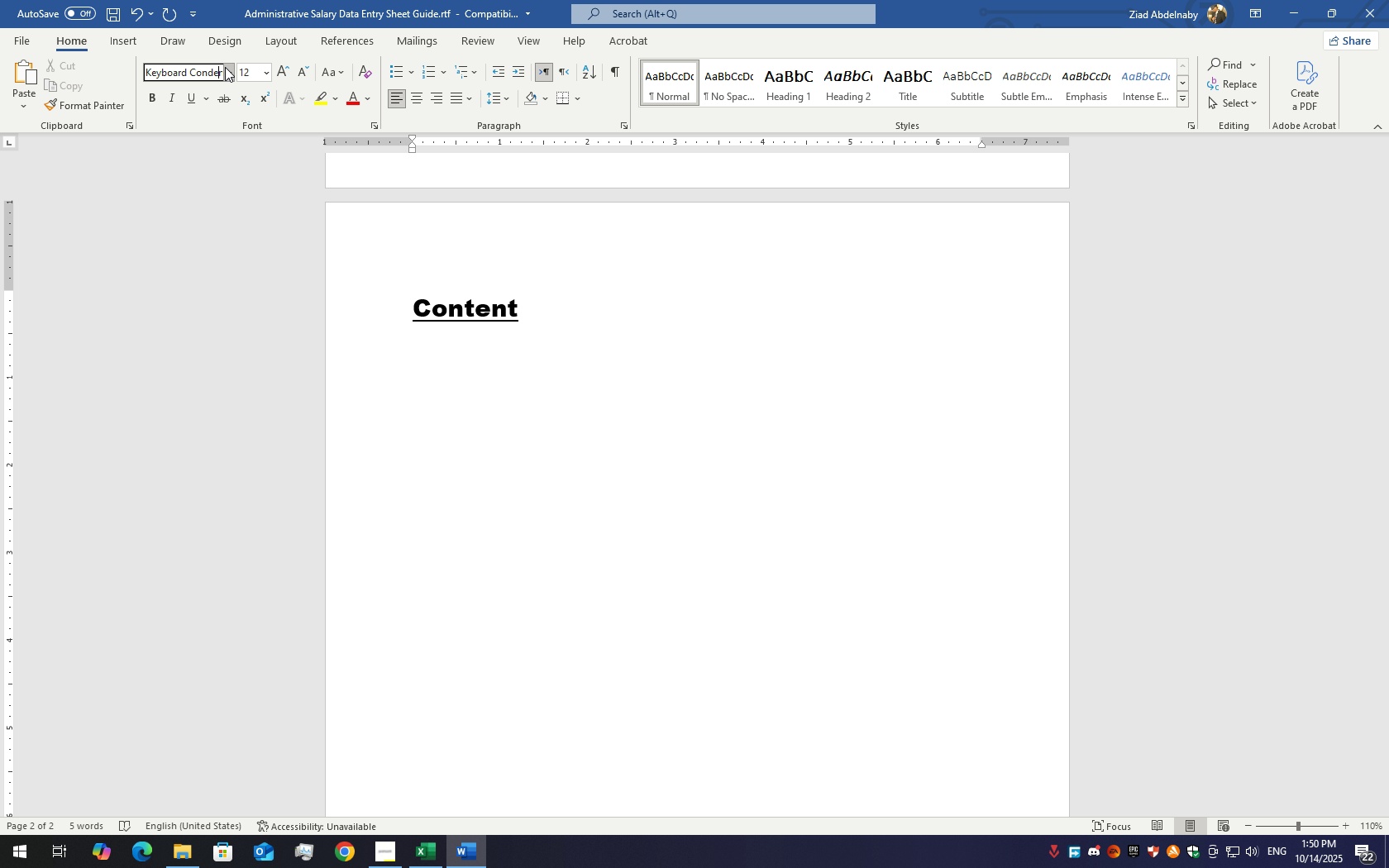 
left_click([225, 67])
 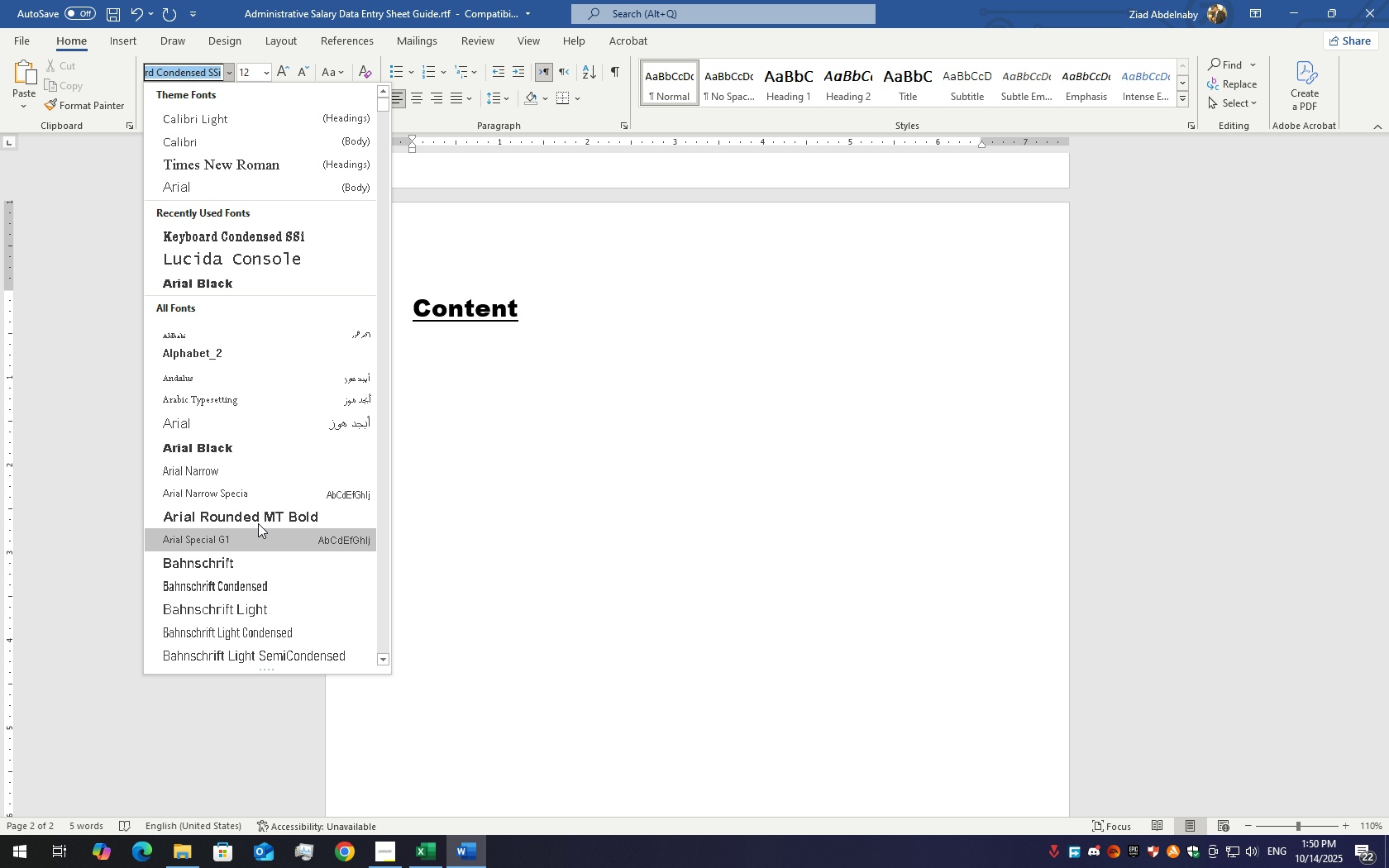 
left_click([260, 522])
 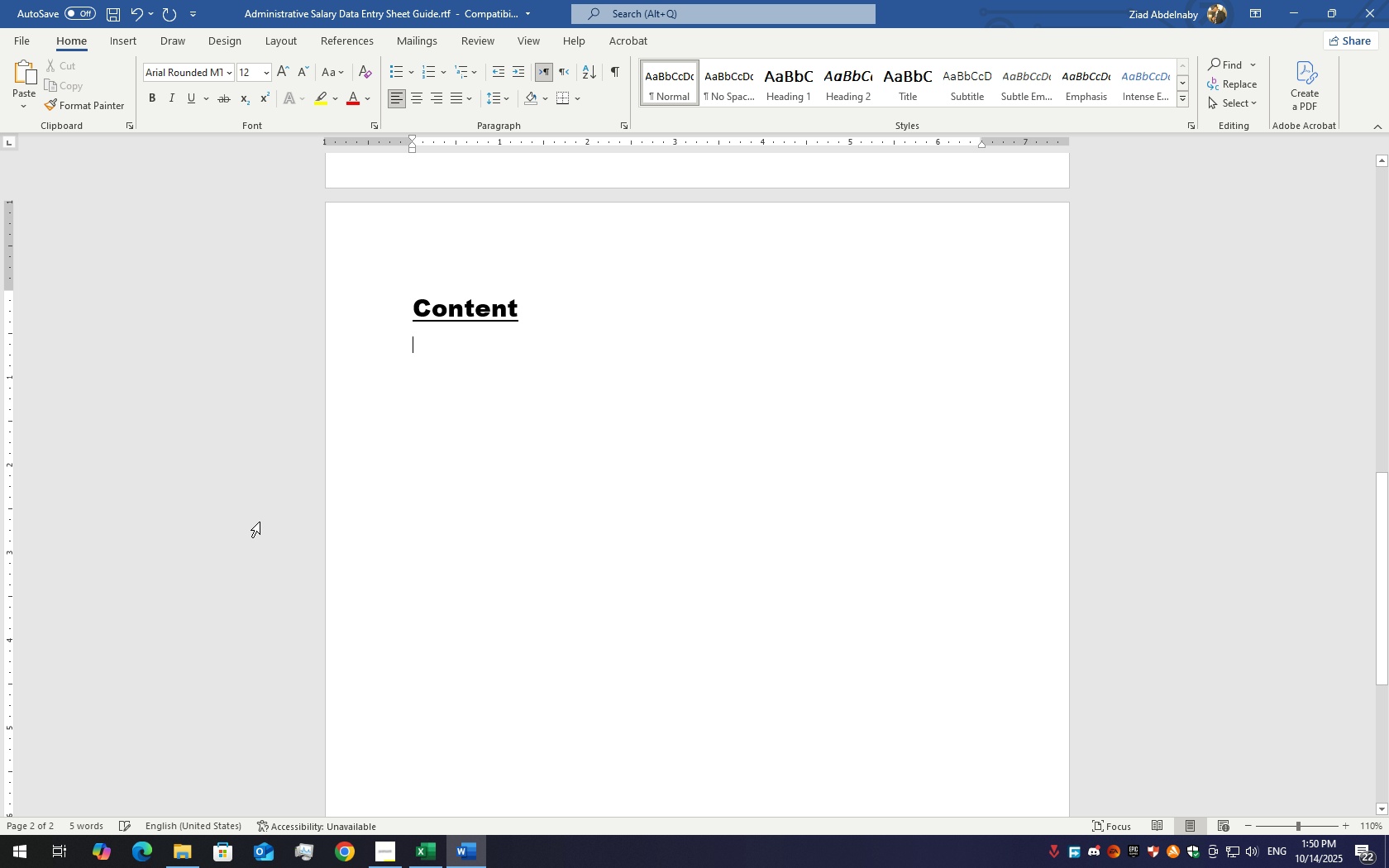 
type(Data Enty)
key(Backspace)
key(Backspace)
key(Backspace)
key(Backspace)
key(Backspace)
key(Backspace)
key(Backspace)
key(Backspace)
key(Backspace)
type(Ent)
key(Backspace)
key(Backspace)
key(Backspace)
type(Editable Entries)
 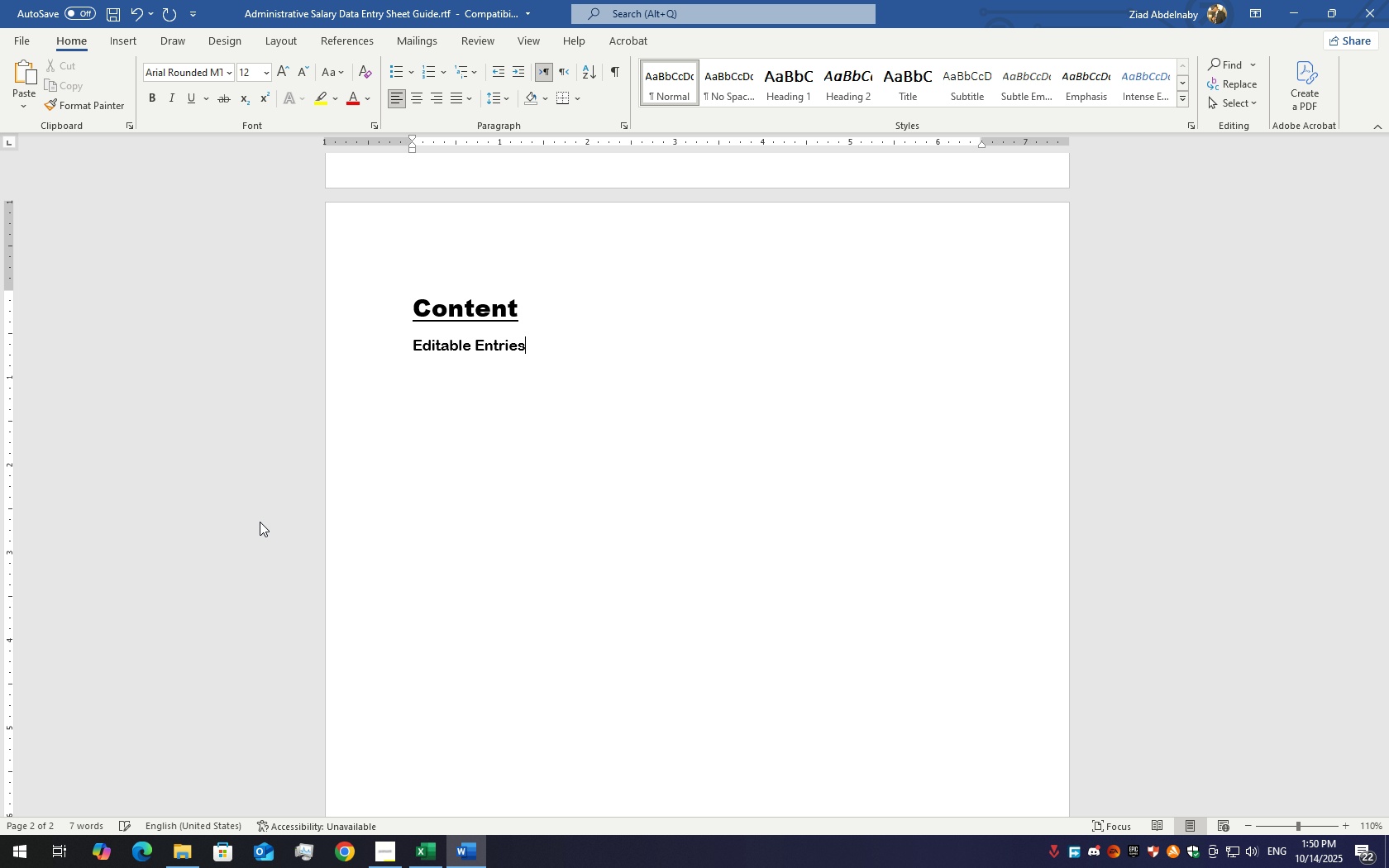 
hold_key(key=Backspace, duration=0.9)
 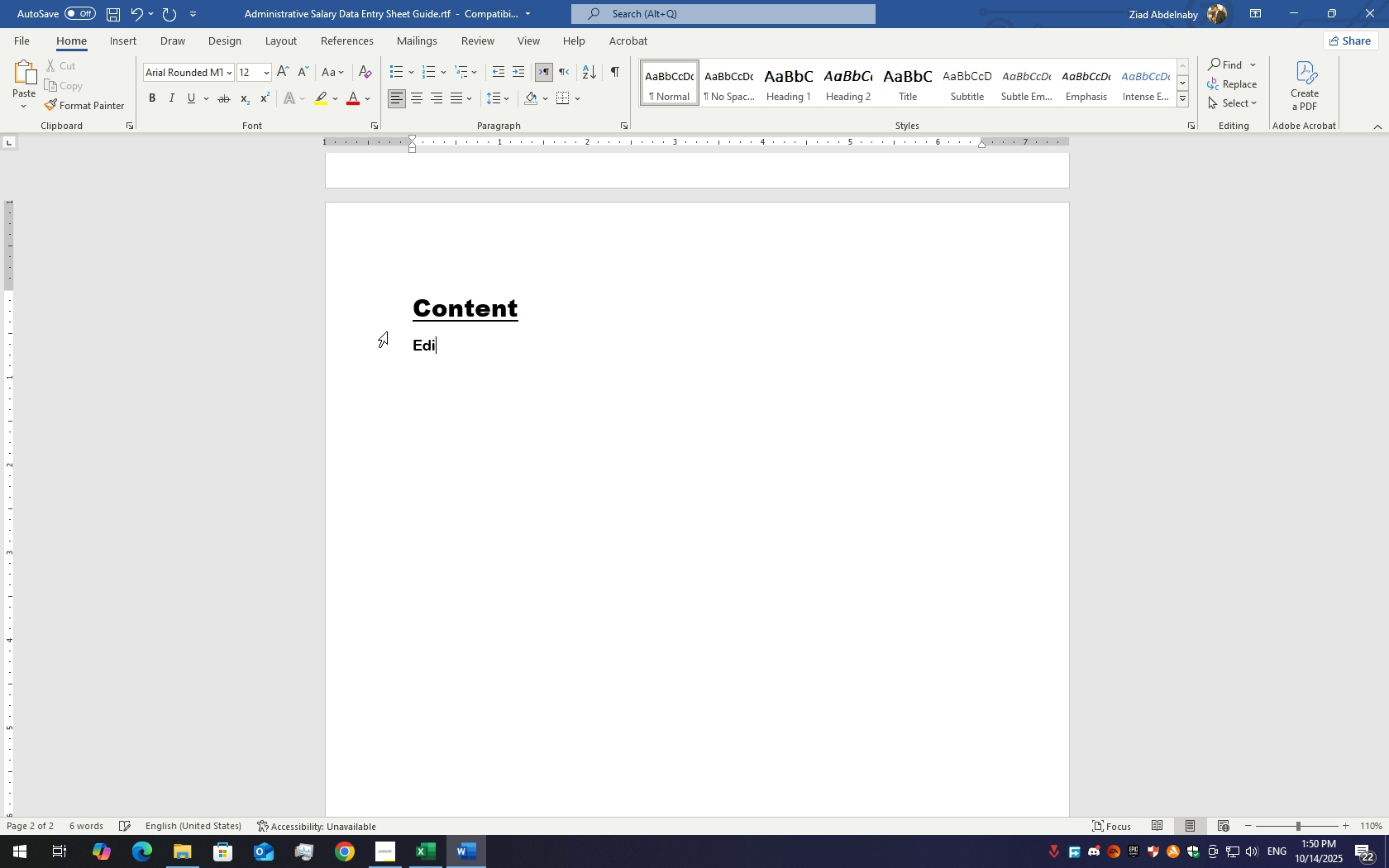 
key(Backspace)
 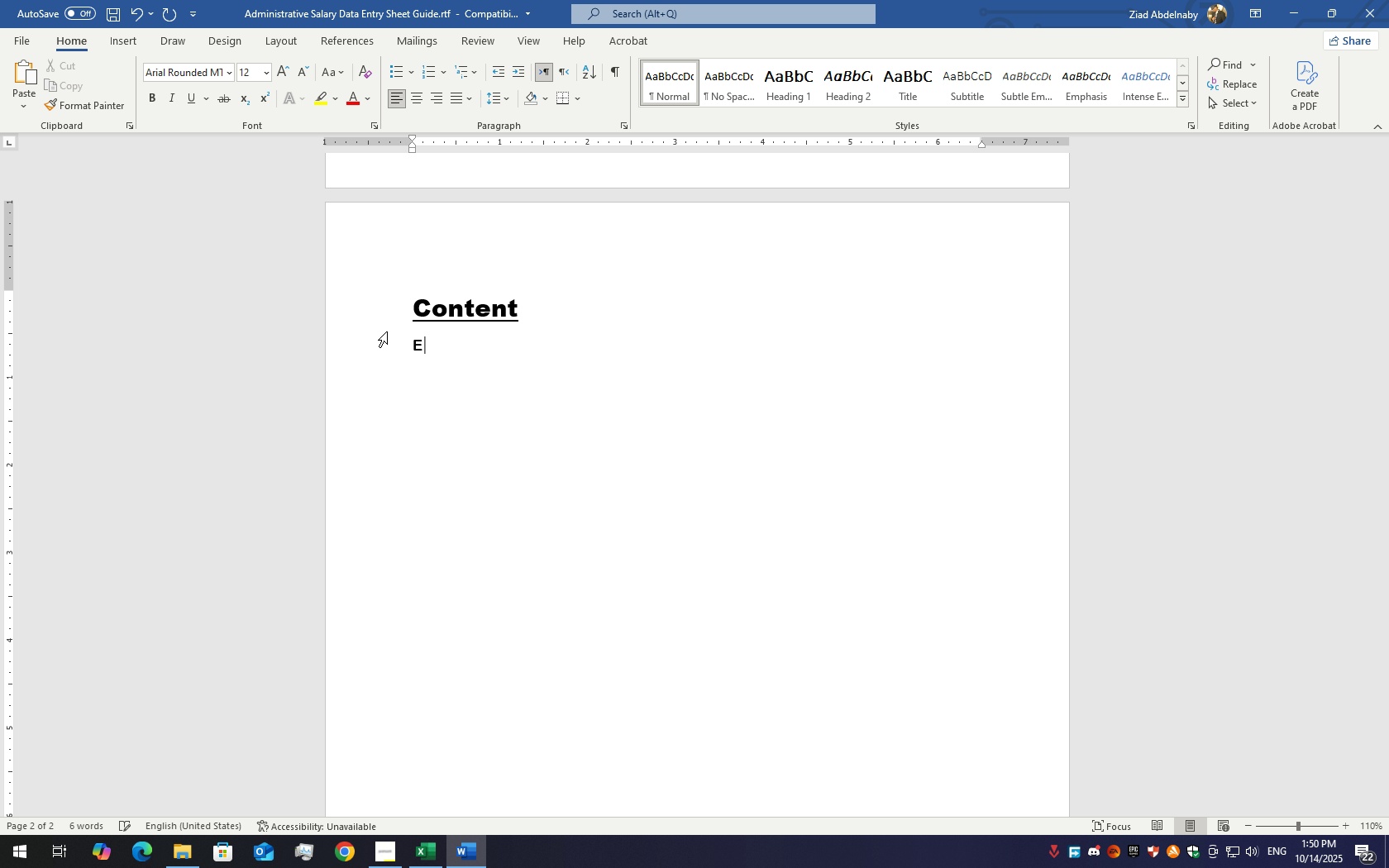 
key(Backspace)
 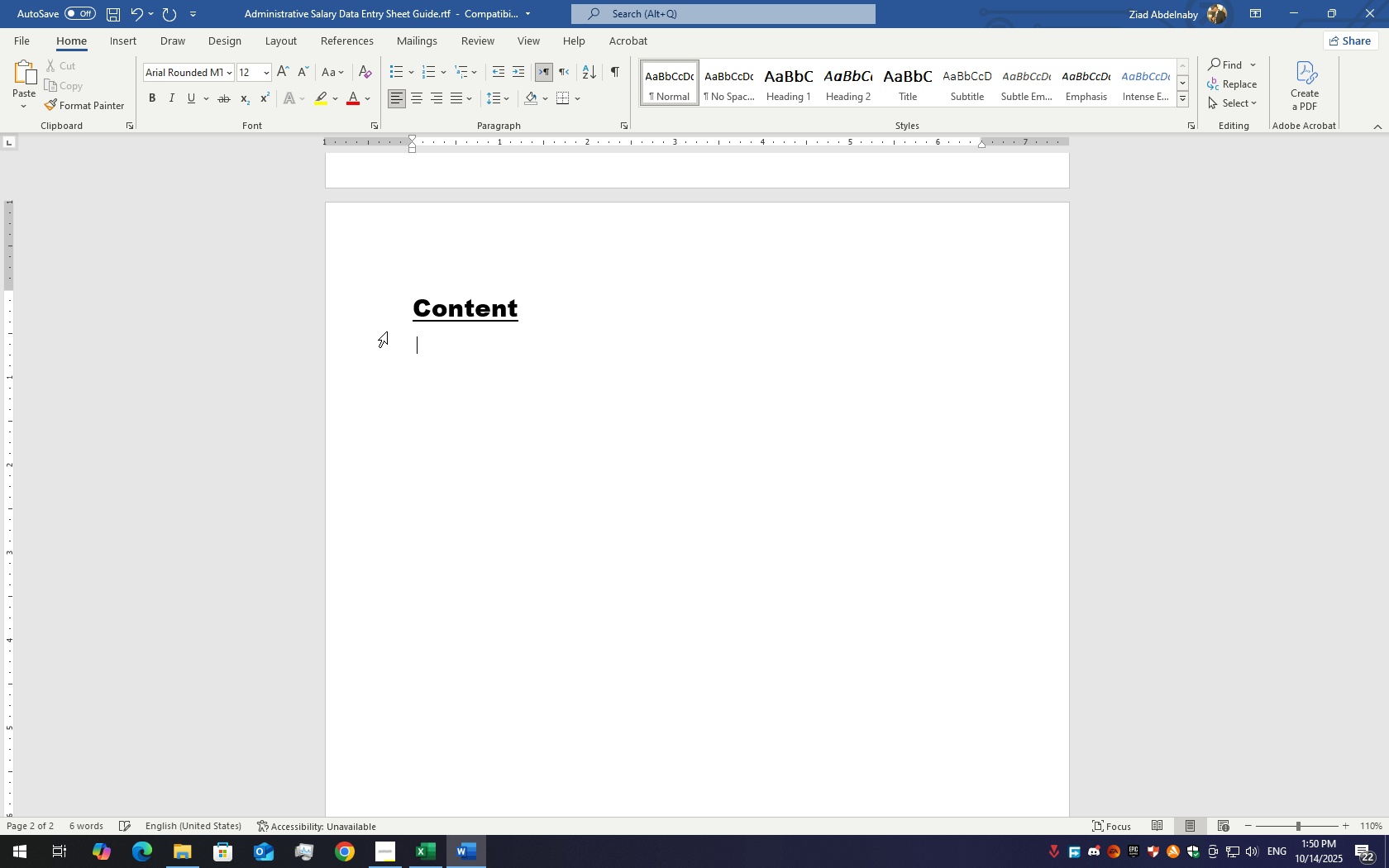 
key(Backspace)
 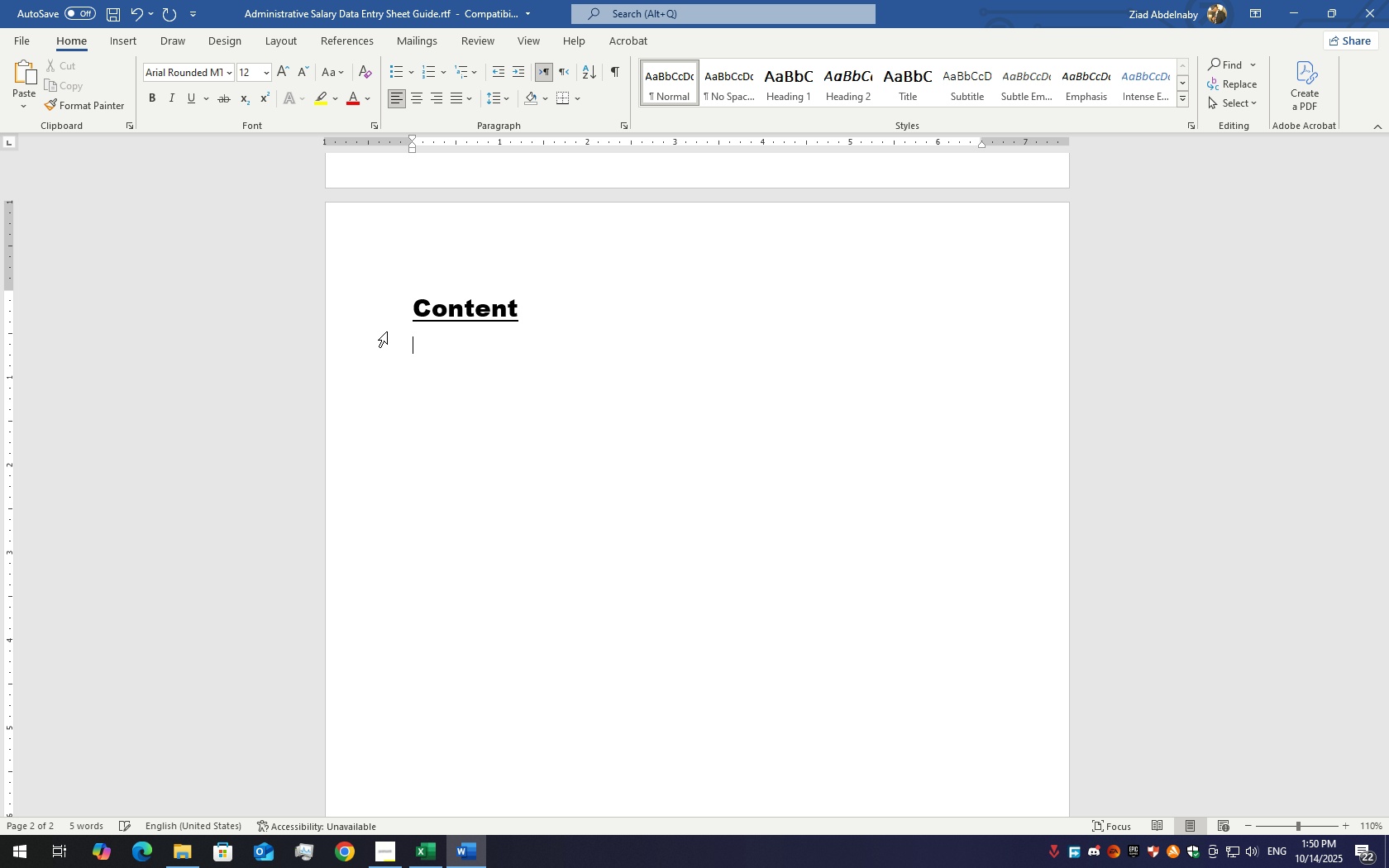 
key(Backspace)
 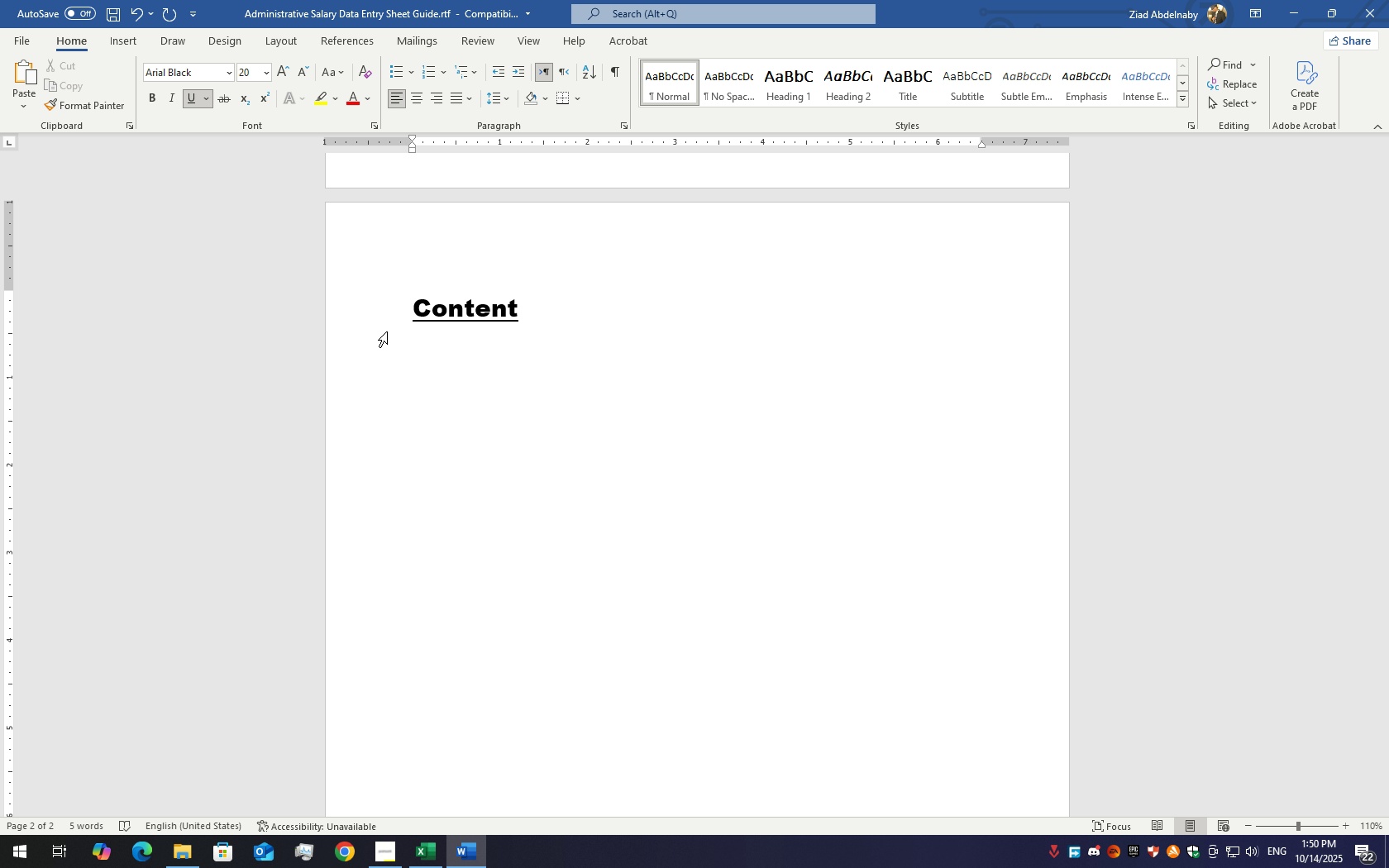 
key(Enter)
 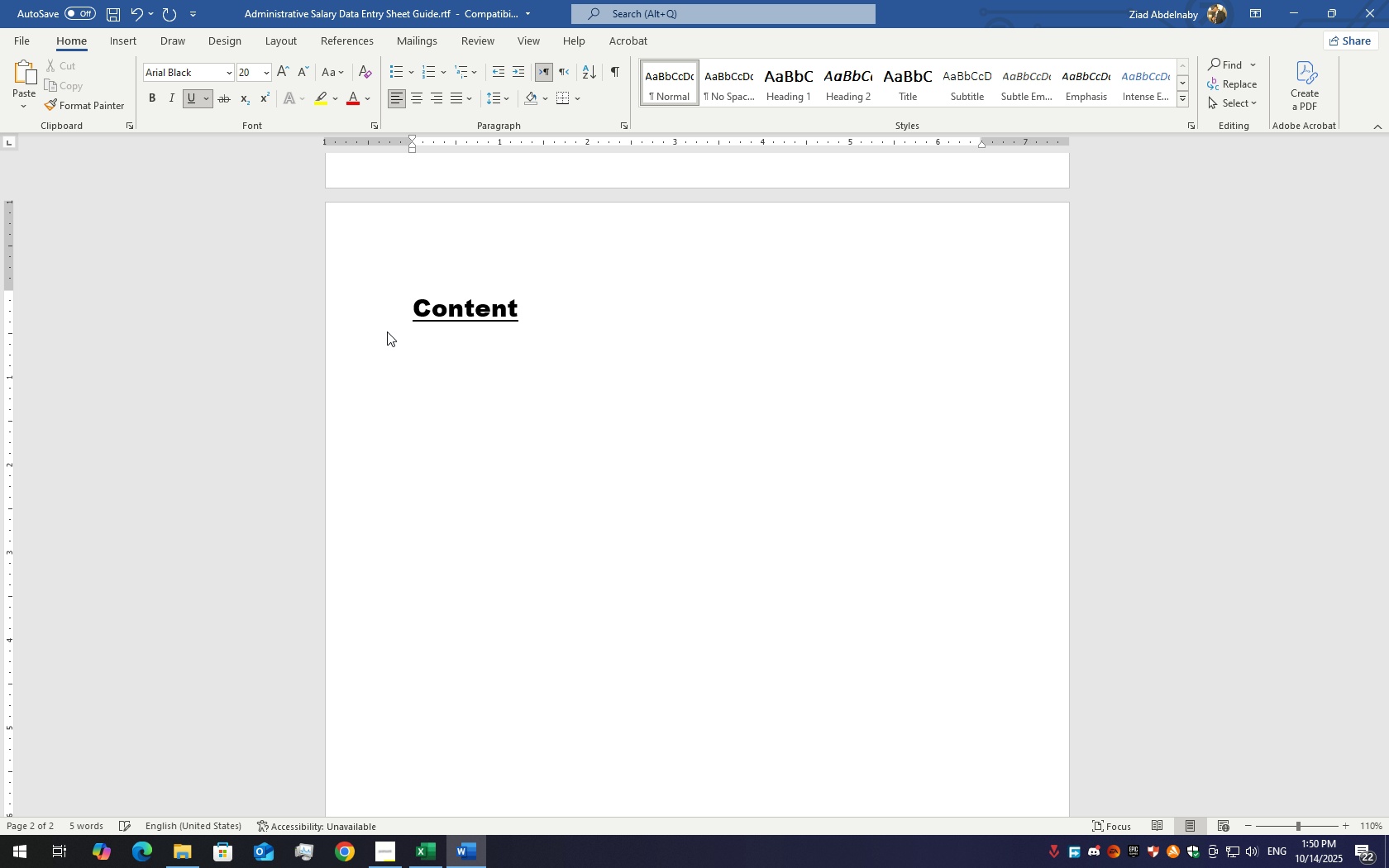 
key(Control+Z)
 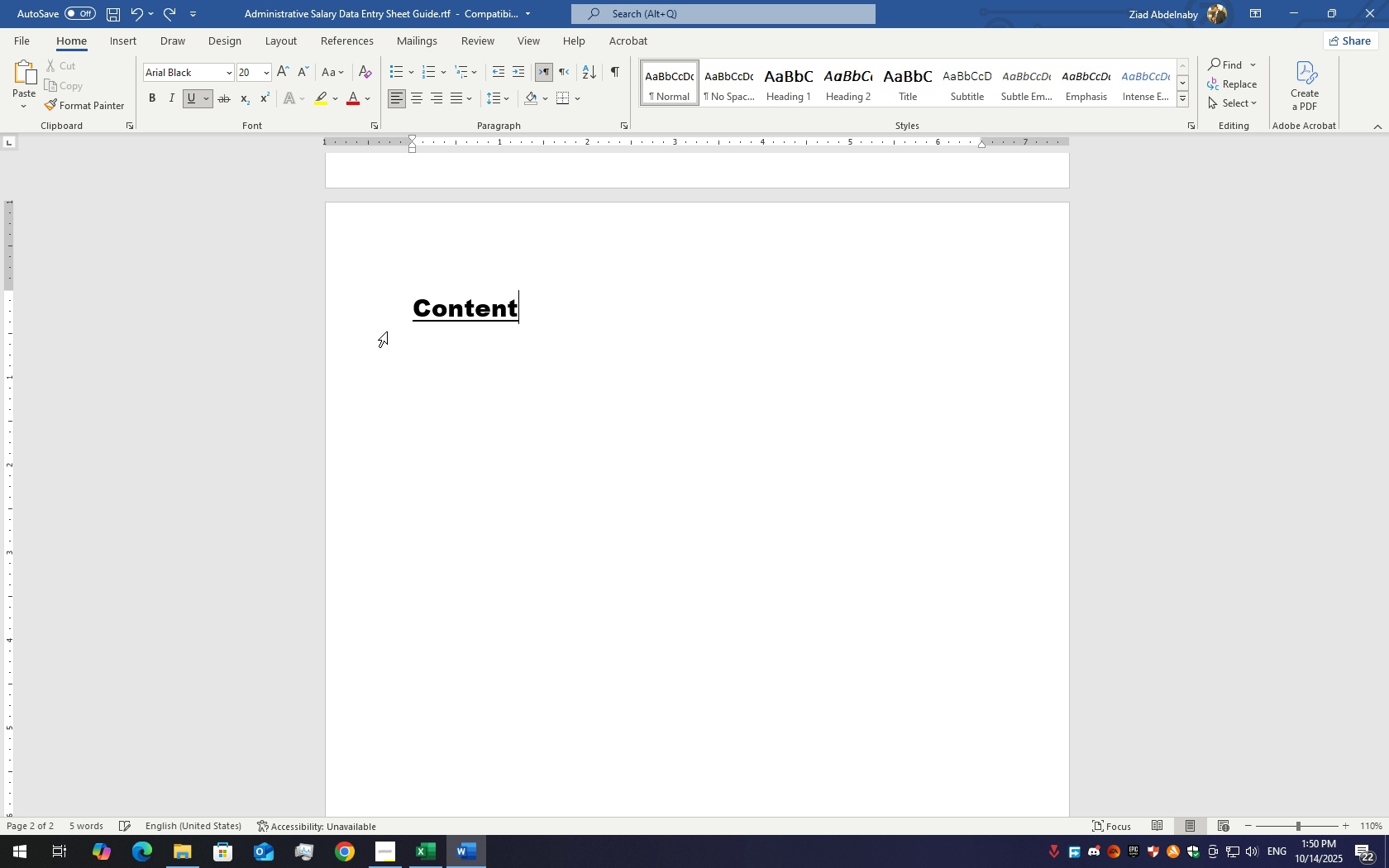 
key(Control+Z)
 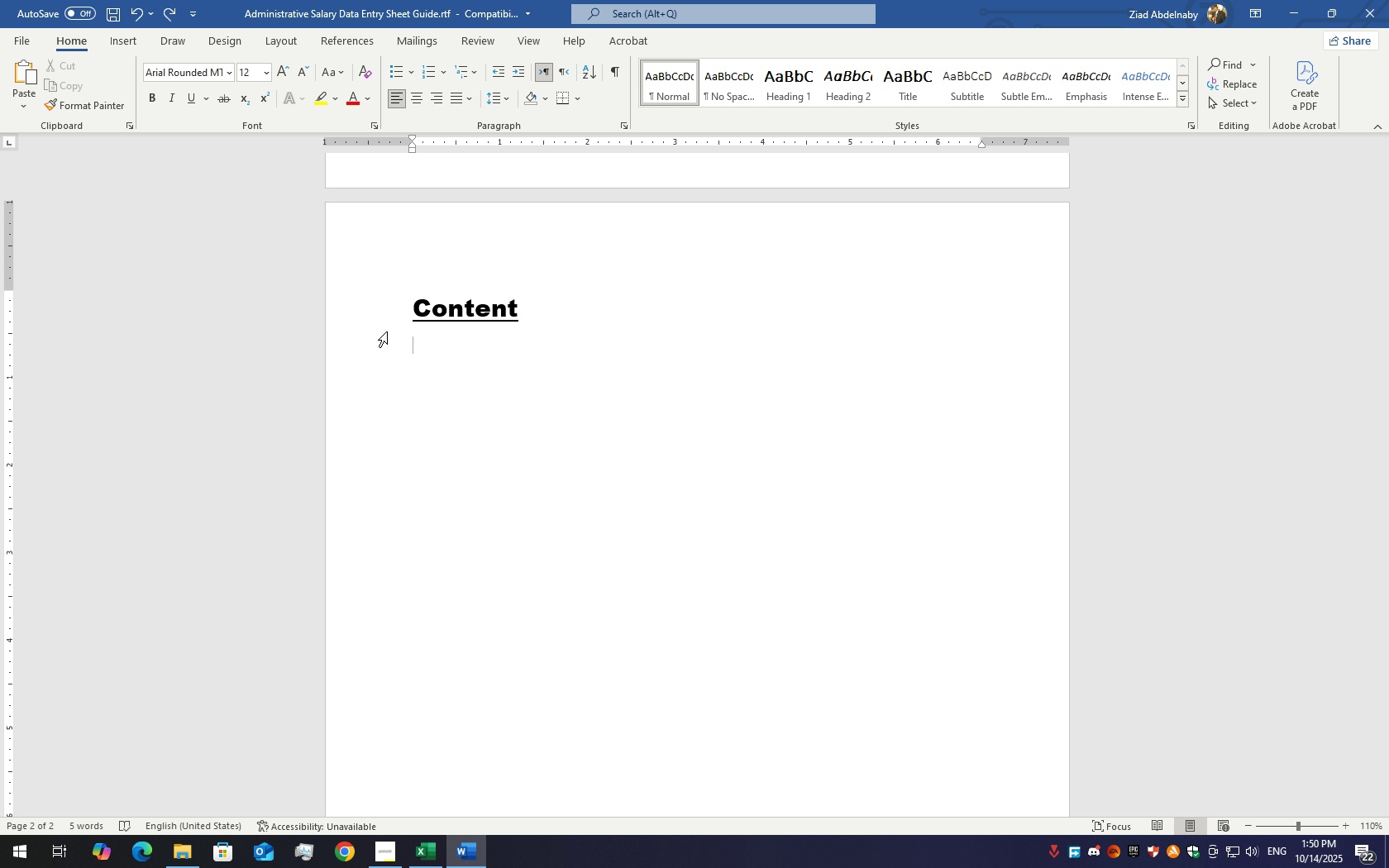 
key(1)
 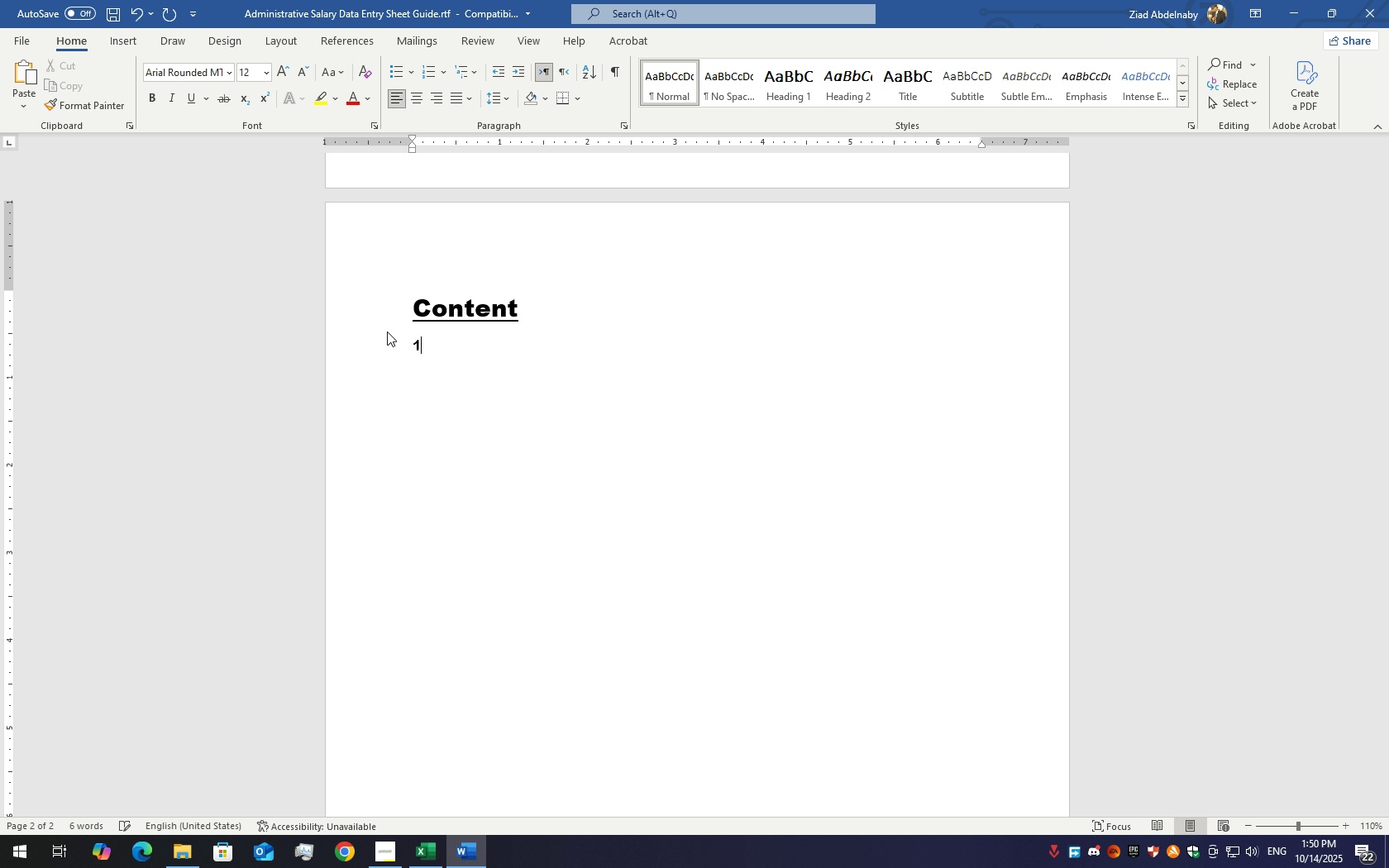 
key(Minus)
 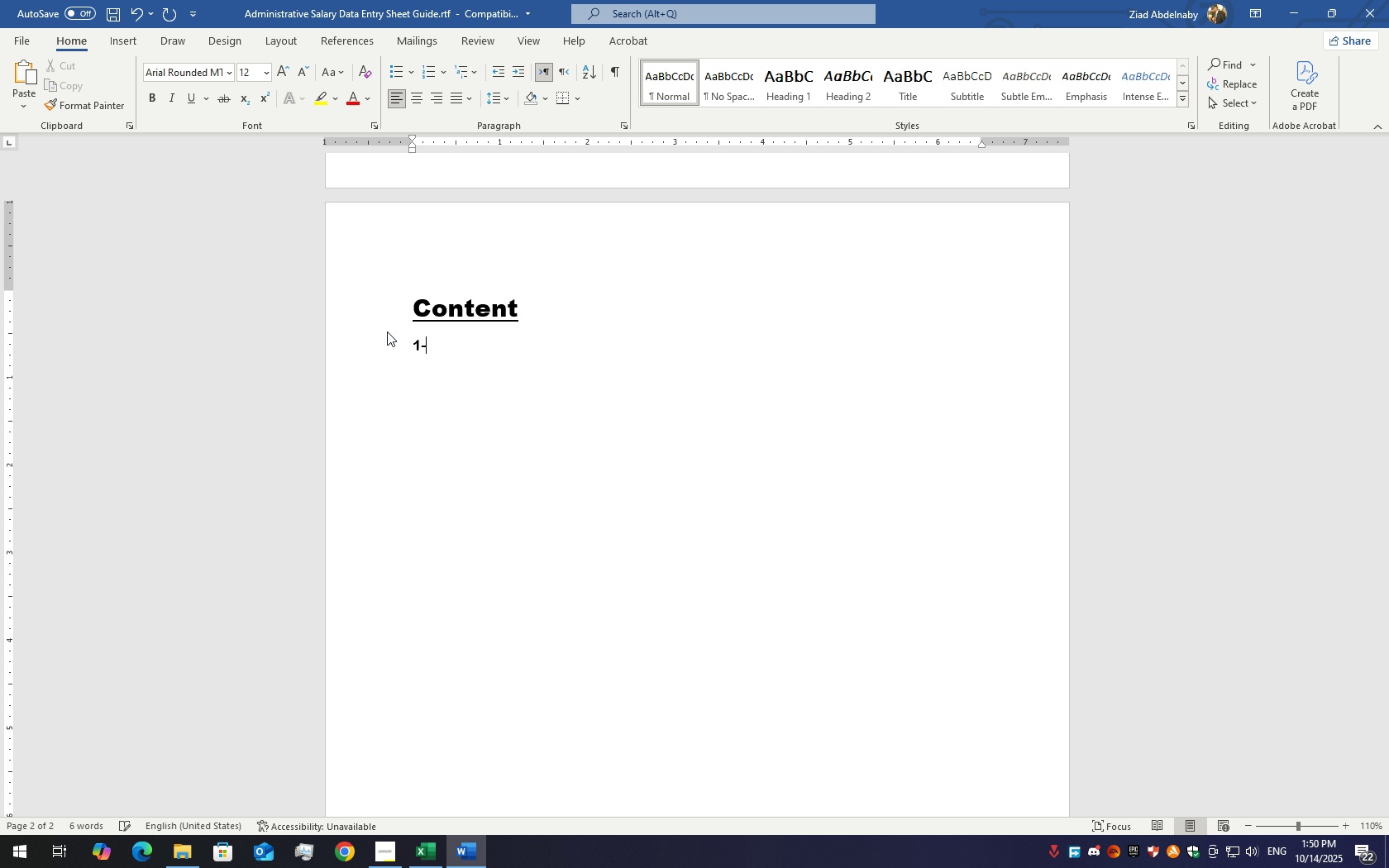 
key(Space)
 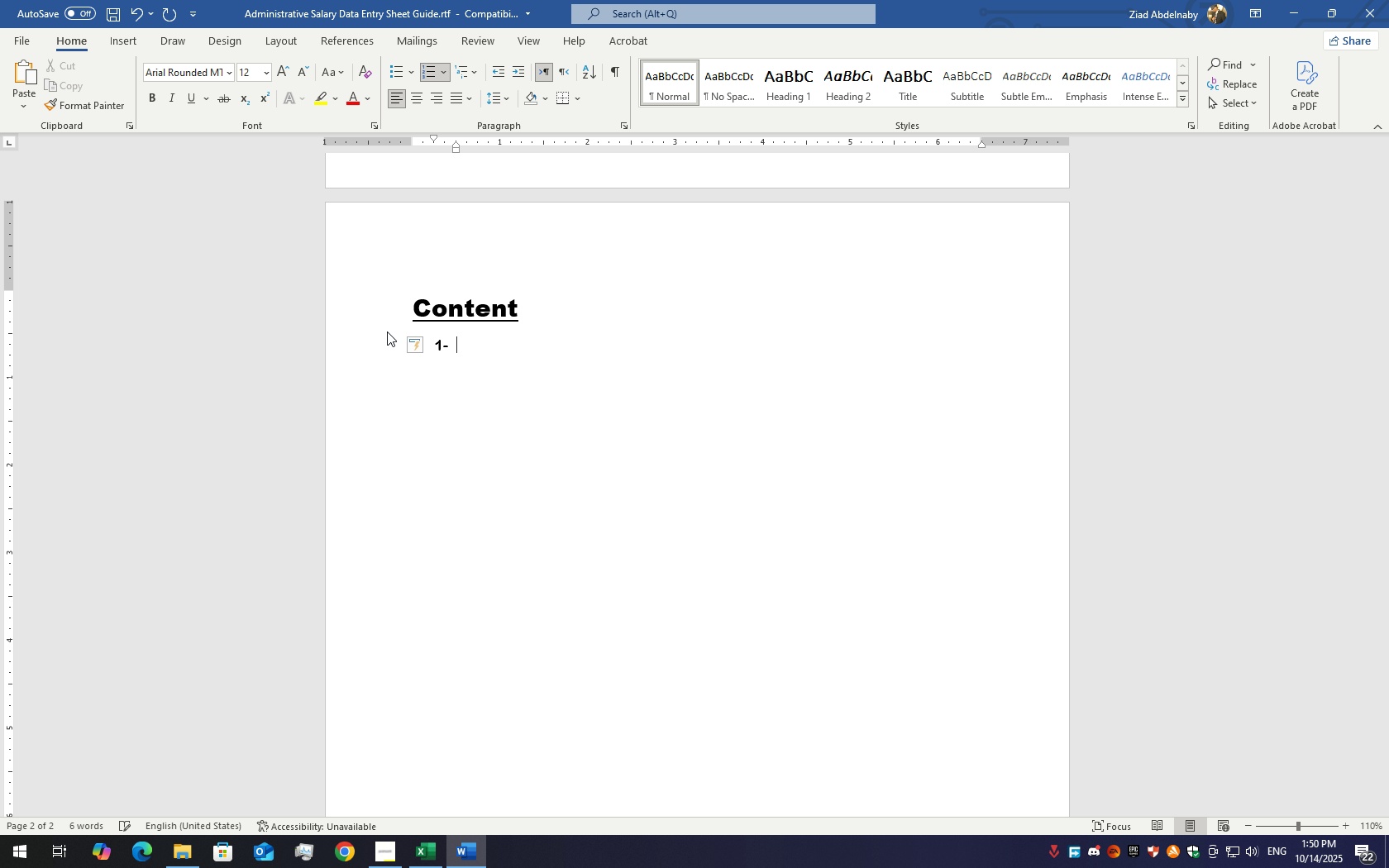 
key(Control+C)
 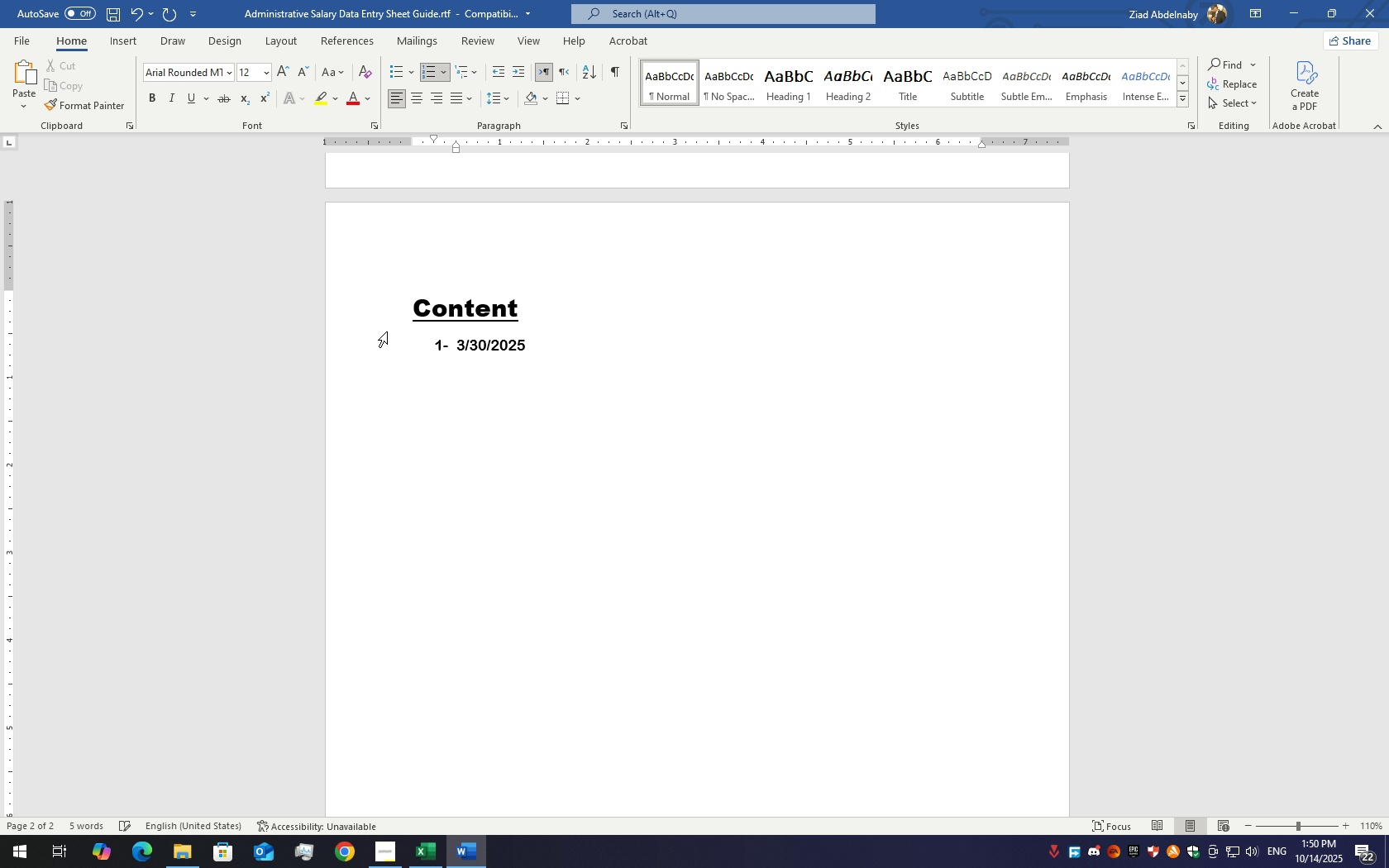 
key(Control+V)
 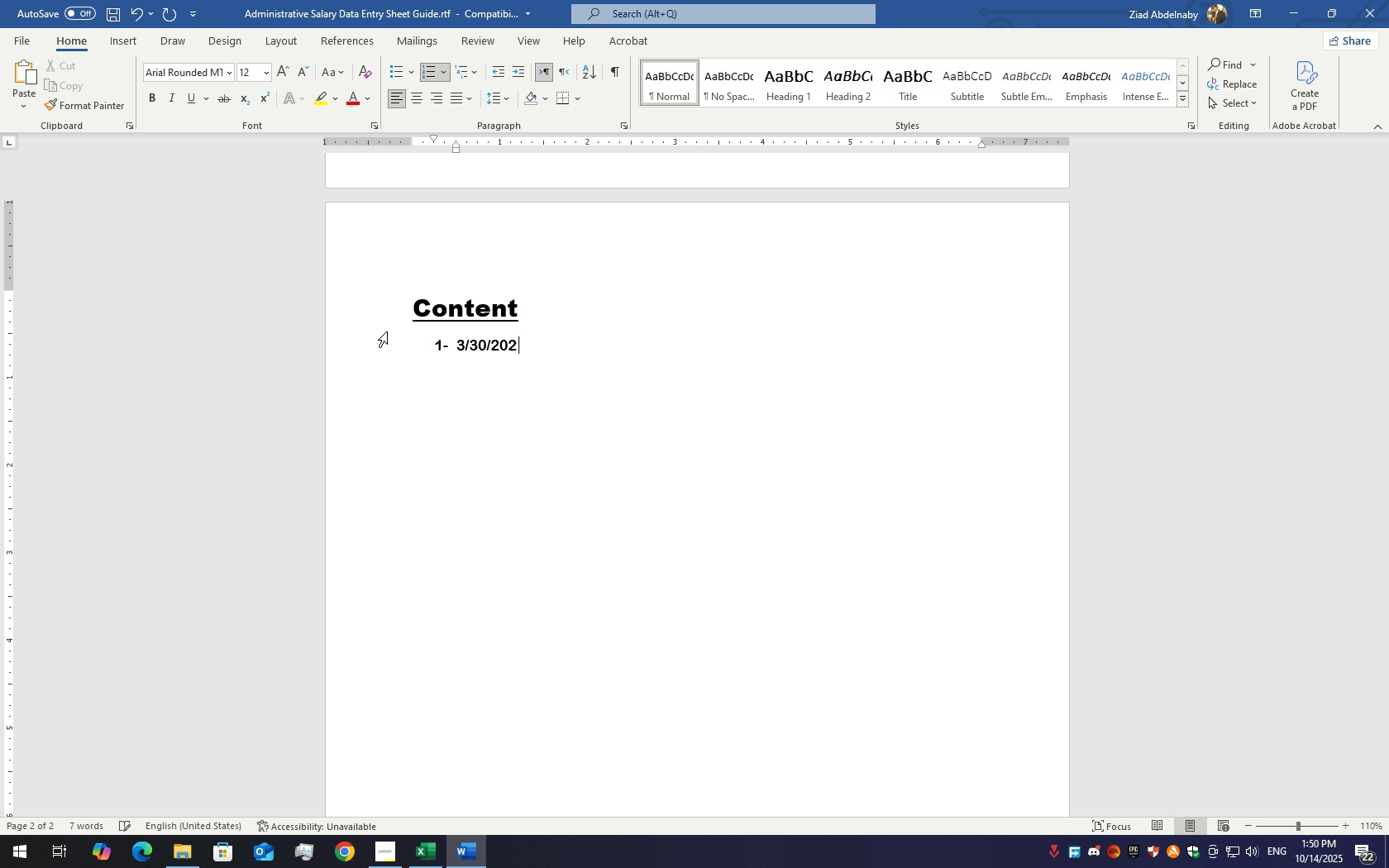 
key(Backspace)
key(Backspace)
key(Backspace)
key(Backspace)
key(Backspace)
key(Backspace)
key(Backspace)
key(Backspace)
type(Da)
key(Backspace)
key(Backspace)
type(En)
key(Backspace)
type(ditable Entries)
 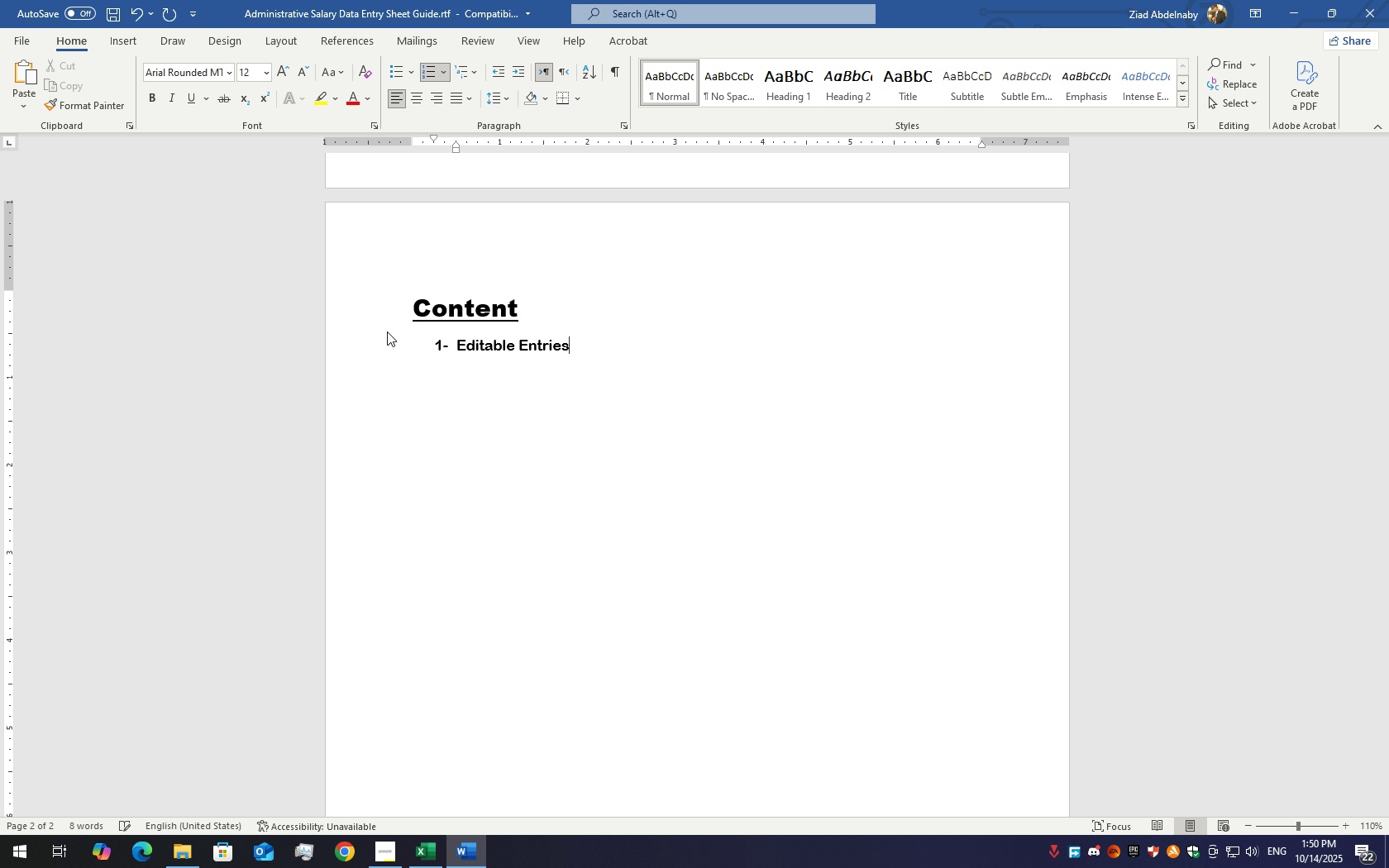 
key(Enter)
 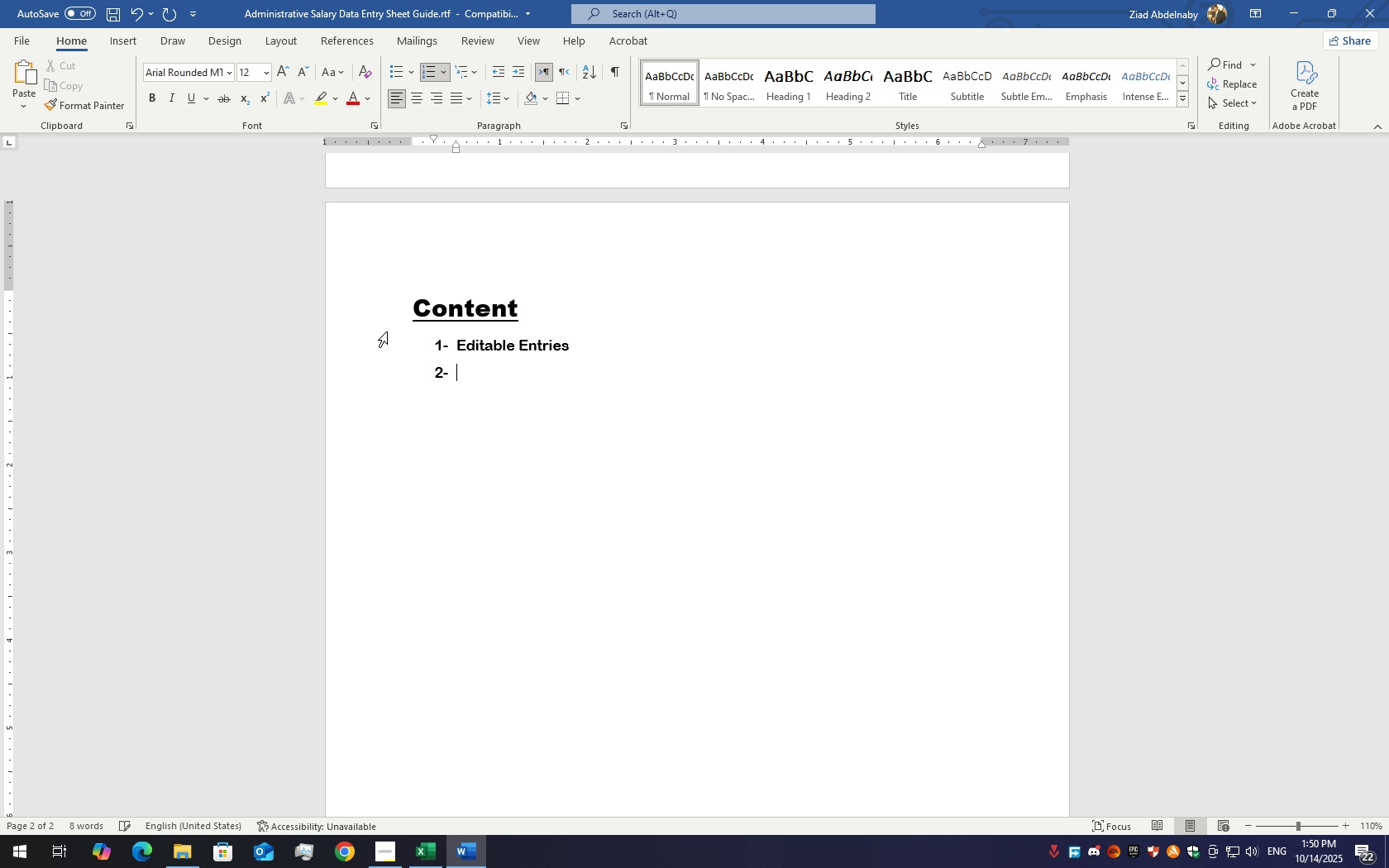 
key(Control+S)
 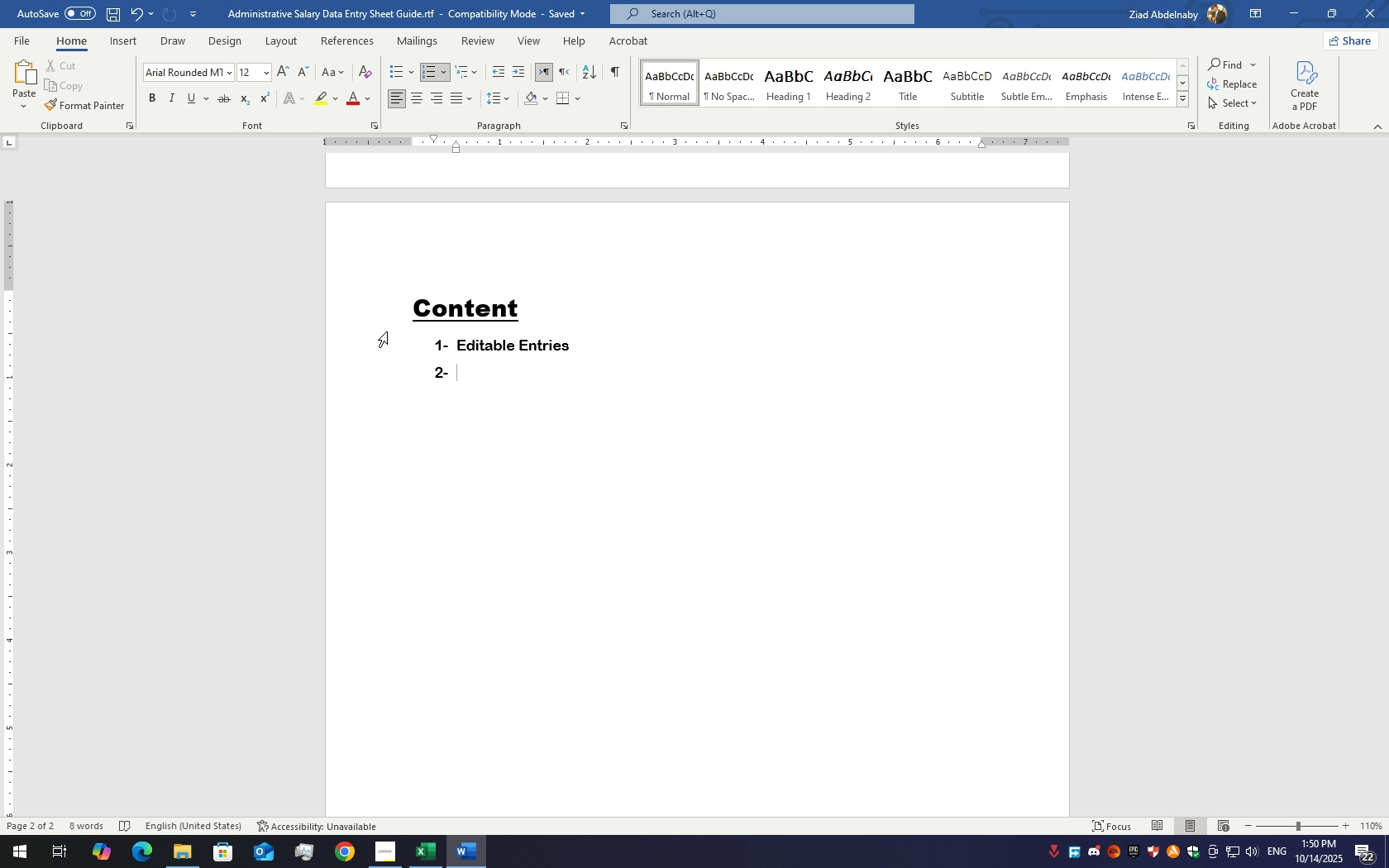 
key(Backspace)
 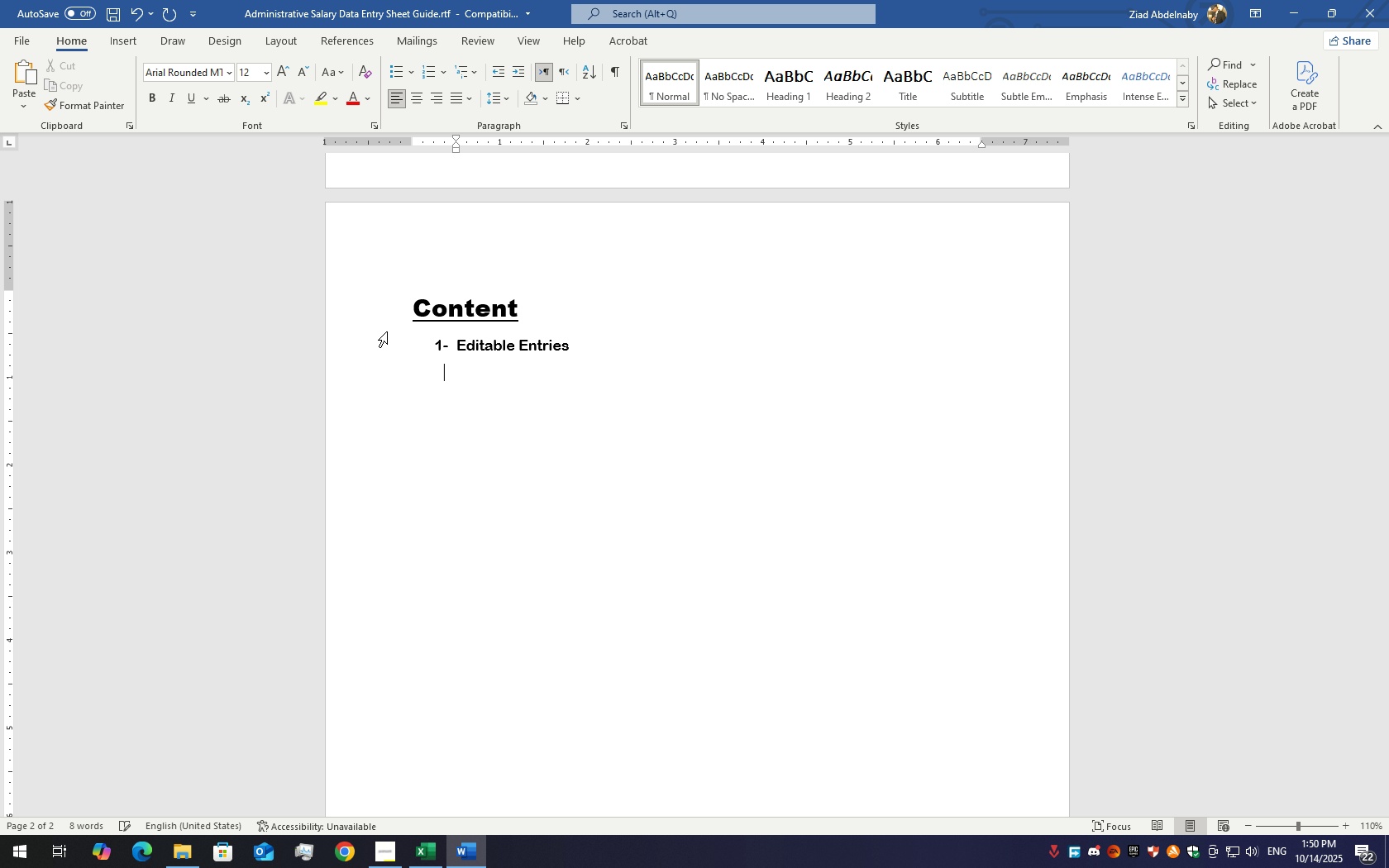 
key(Backspace)
 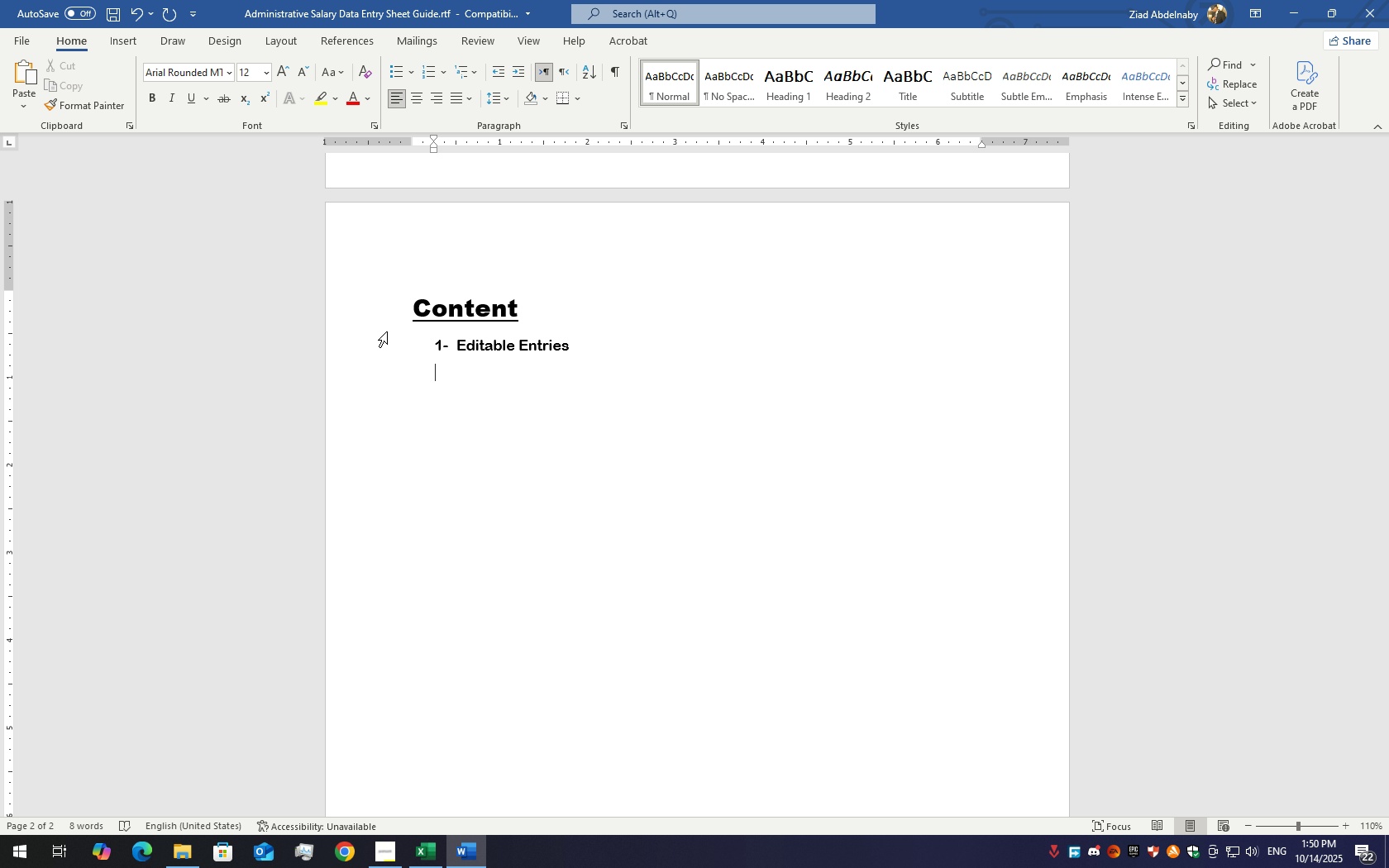 
key(Control+ControlLeft)
 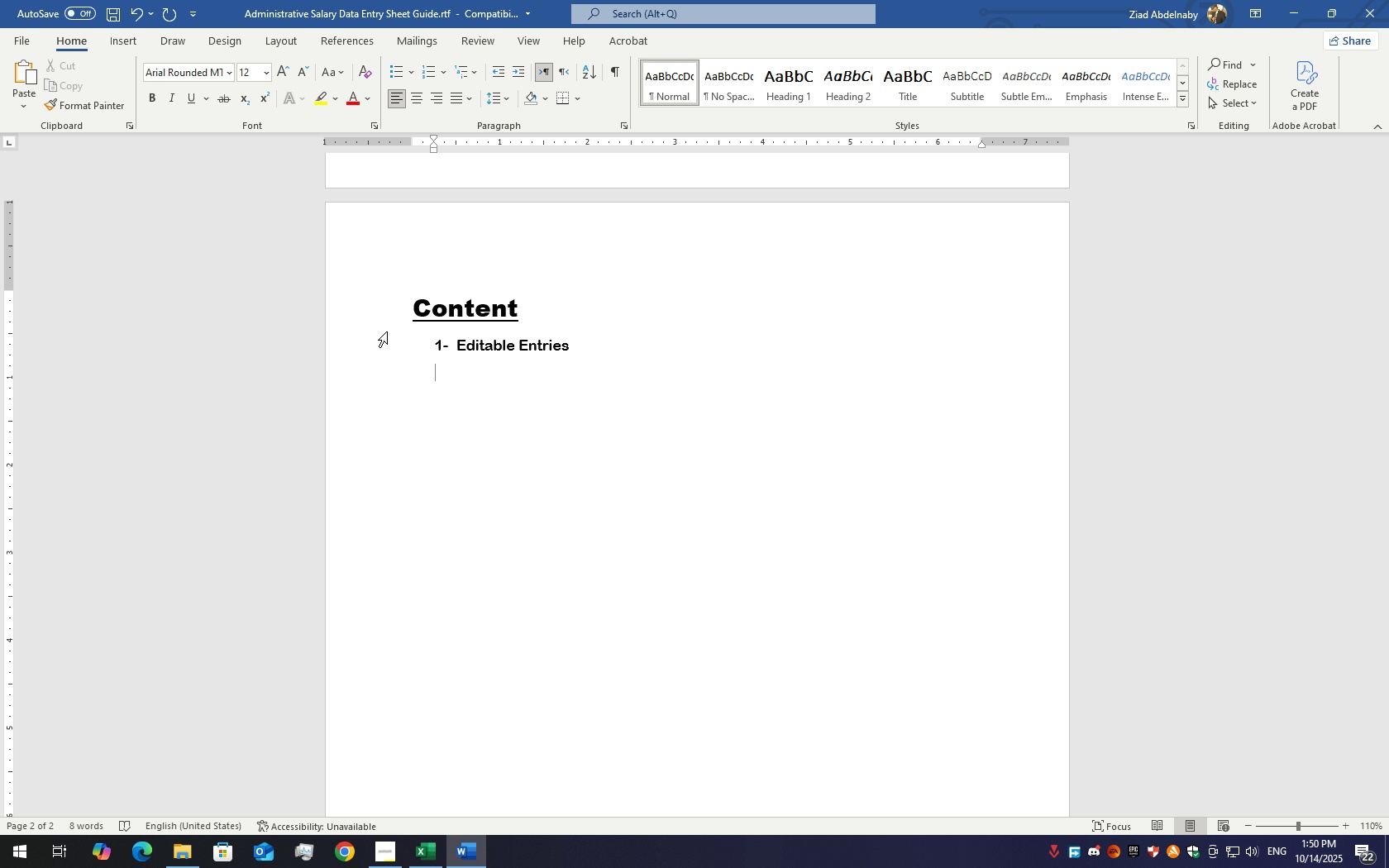 
key(Control+Z)
 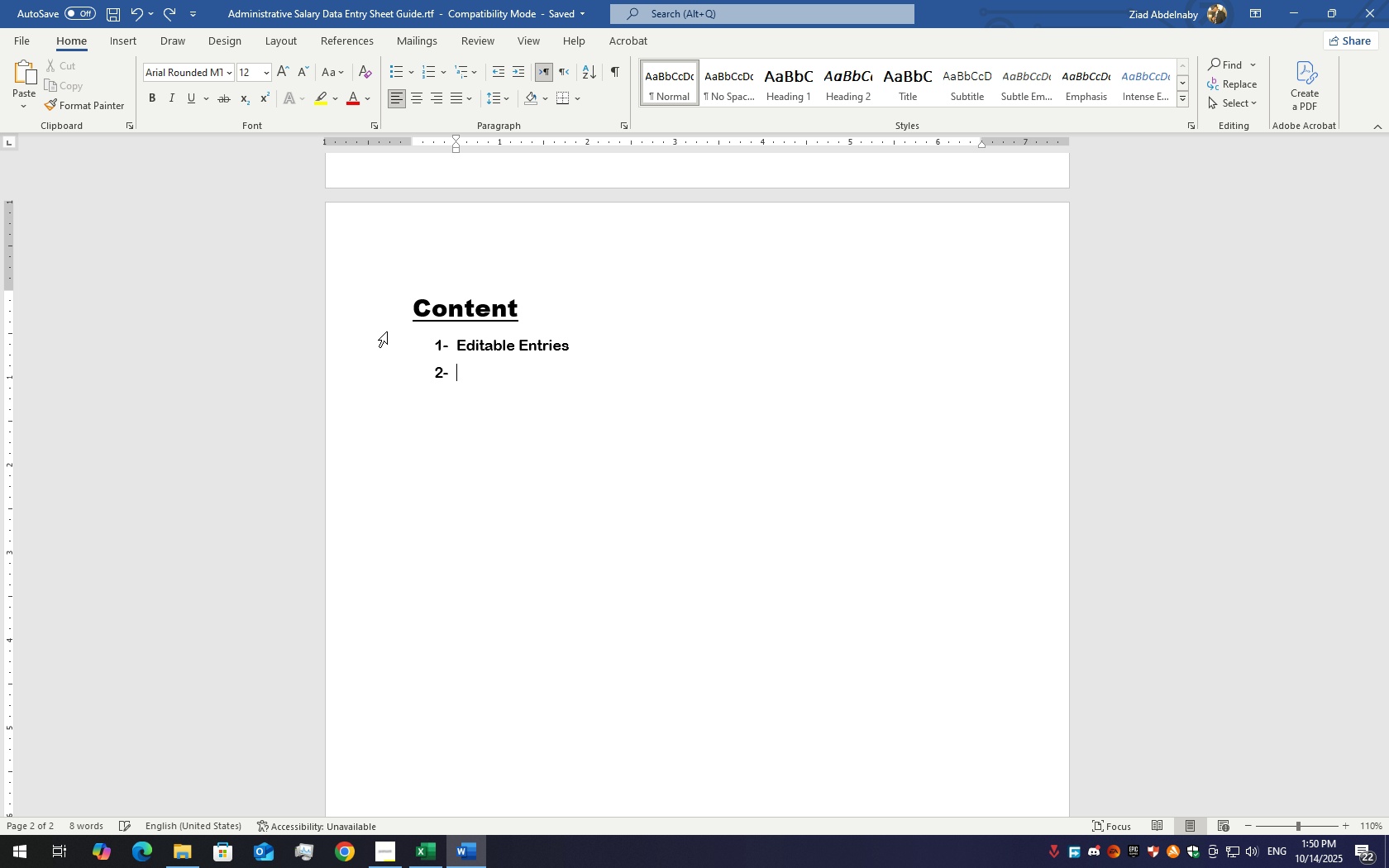 
key(Control+Z)
 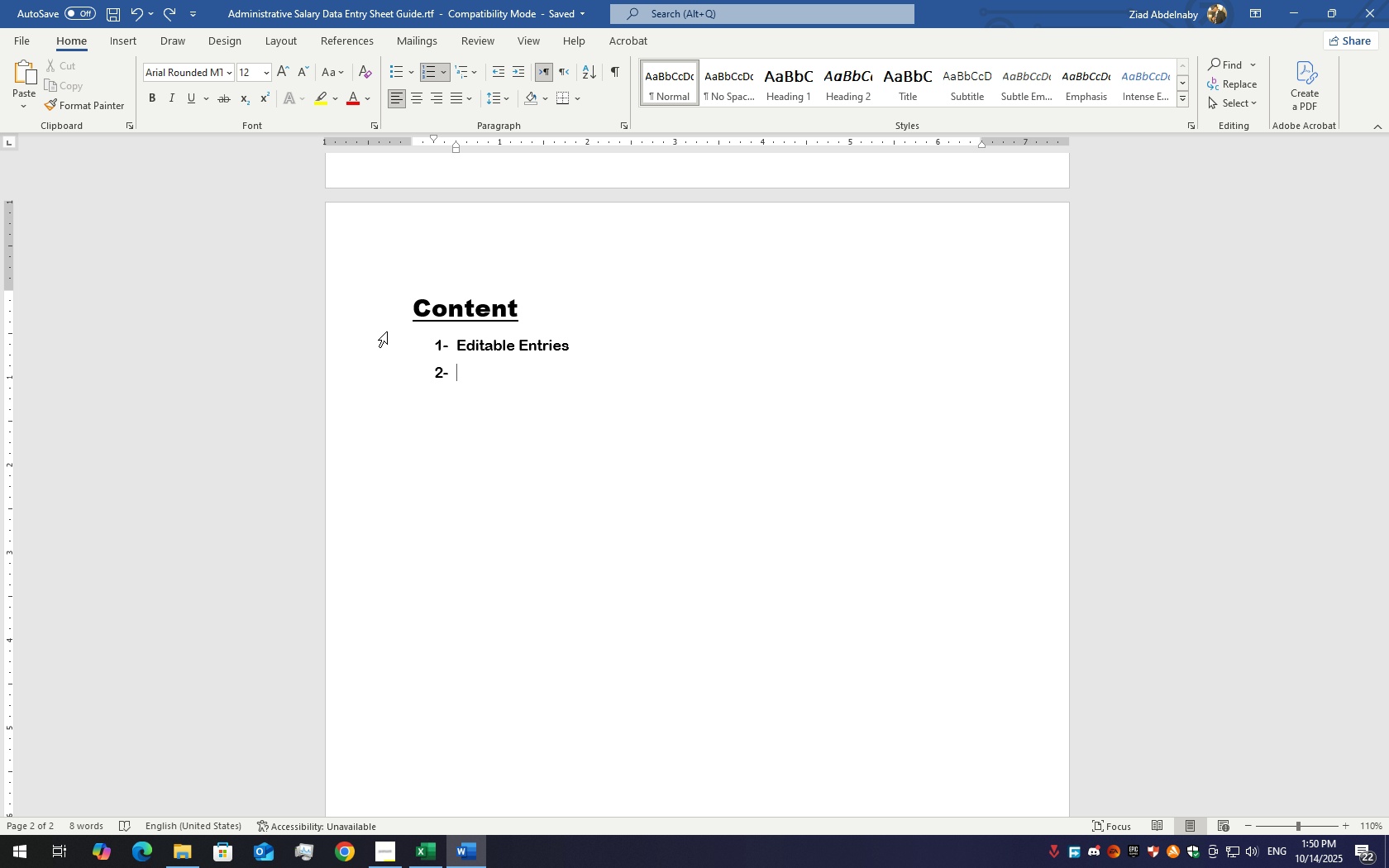 
type(Data Vald)
key(Backspace)
type(idation t)
key(Backspace)
type(Tools)
 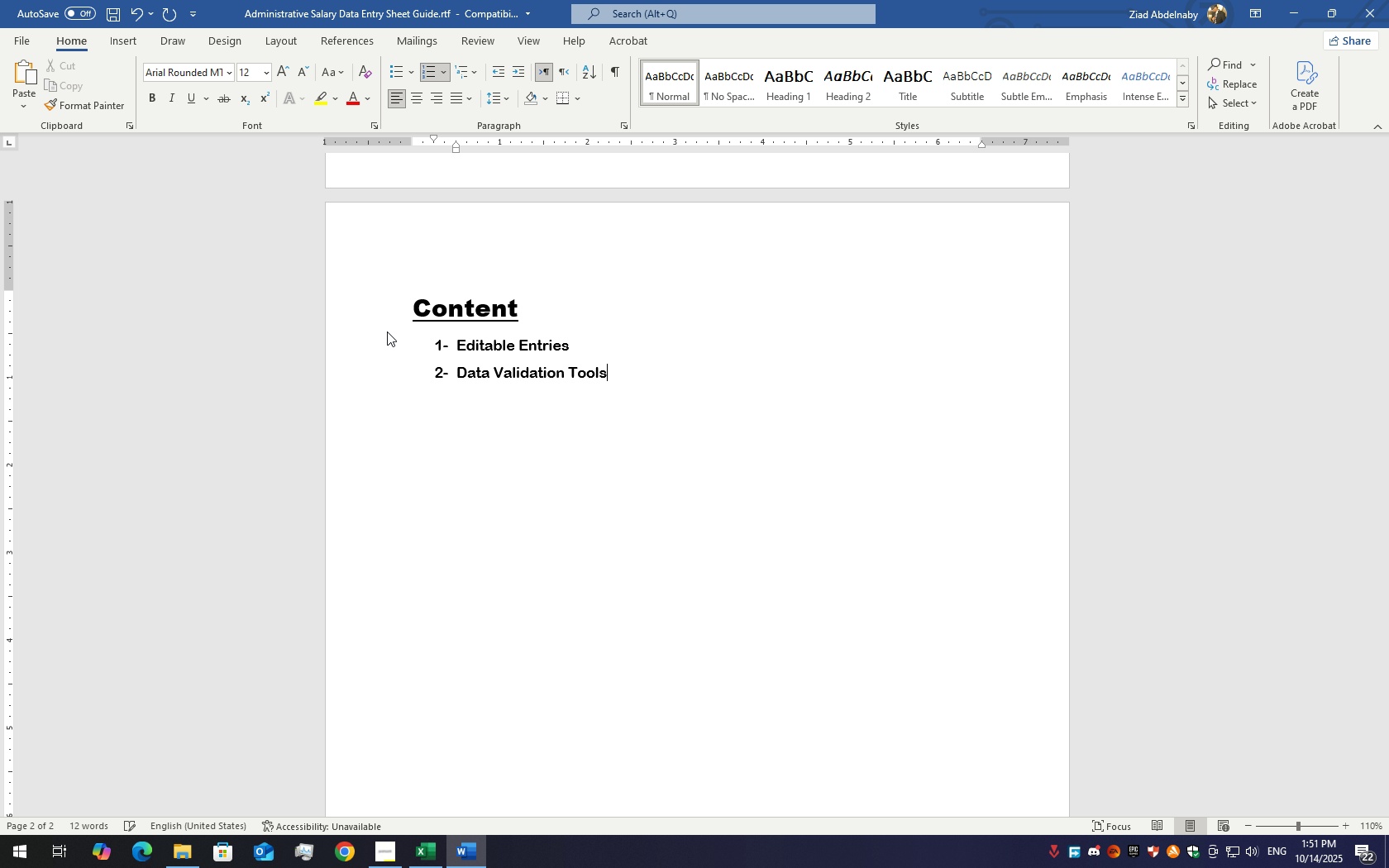 
key(Enter)
 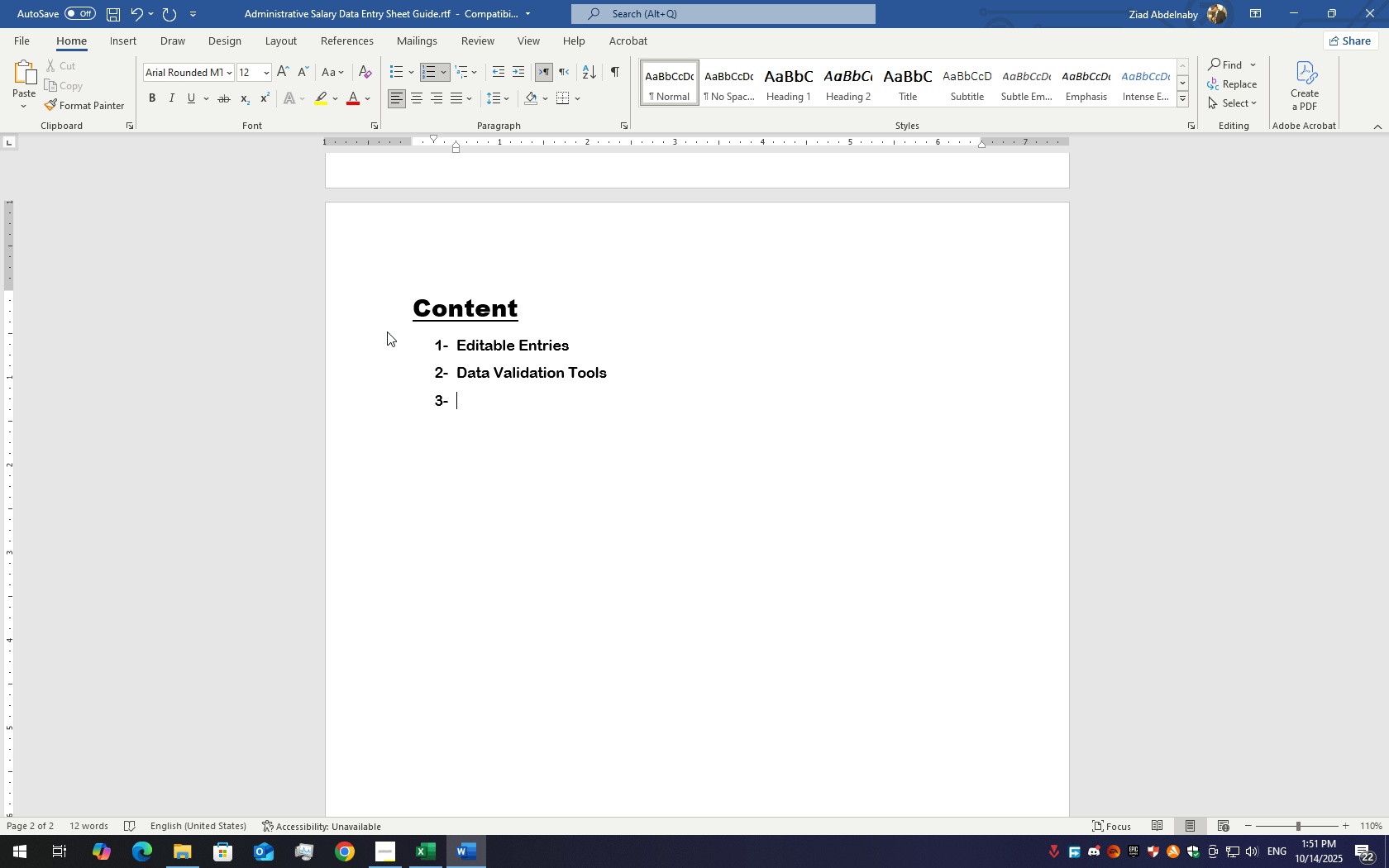 
wait(7.8)
 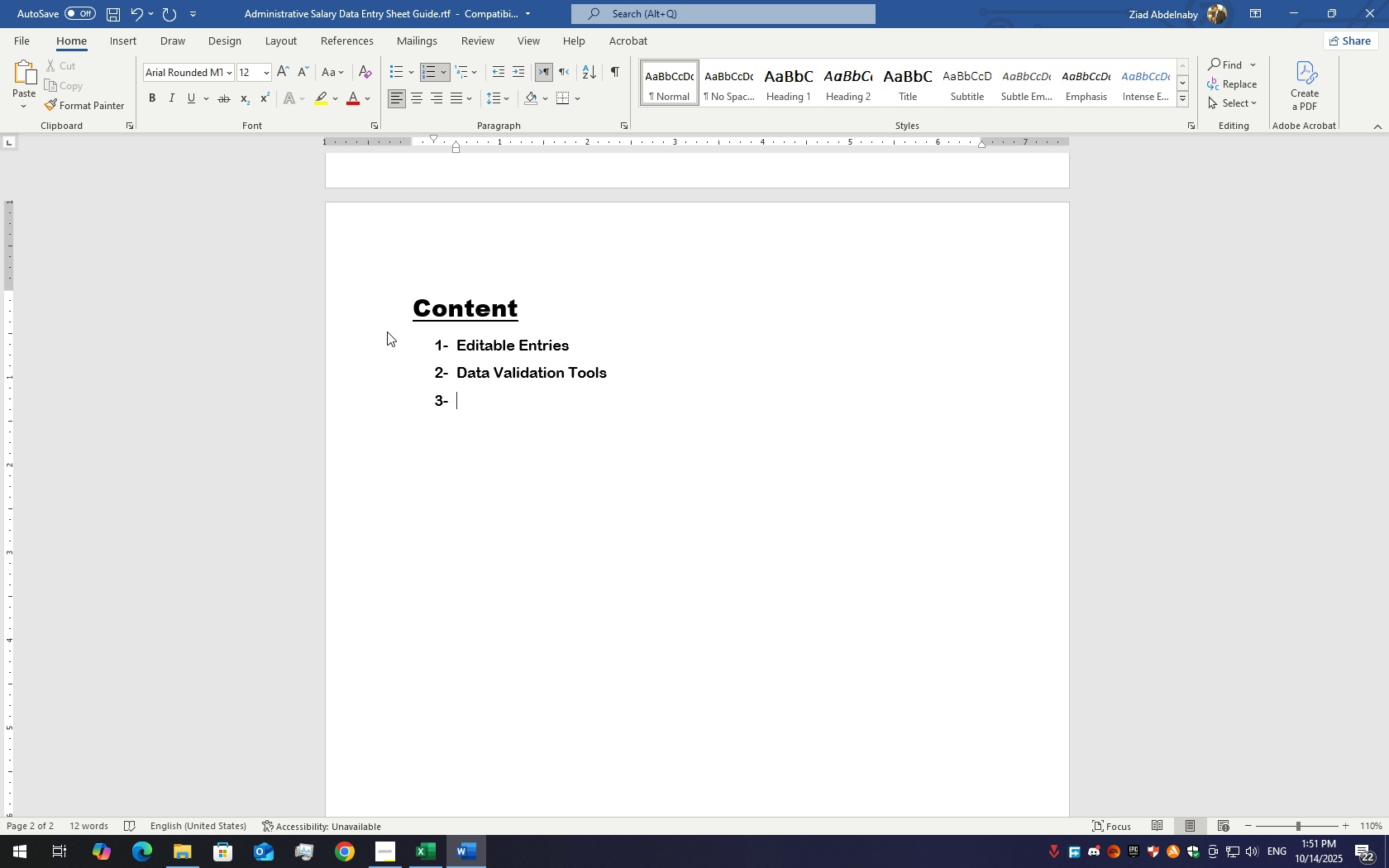 
type(Formulas Used)
 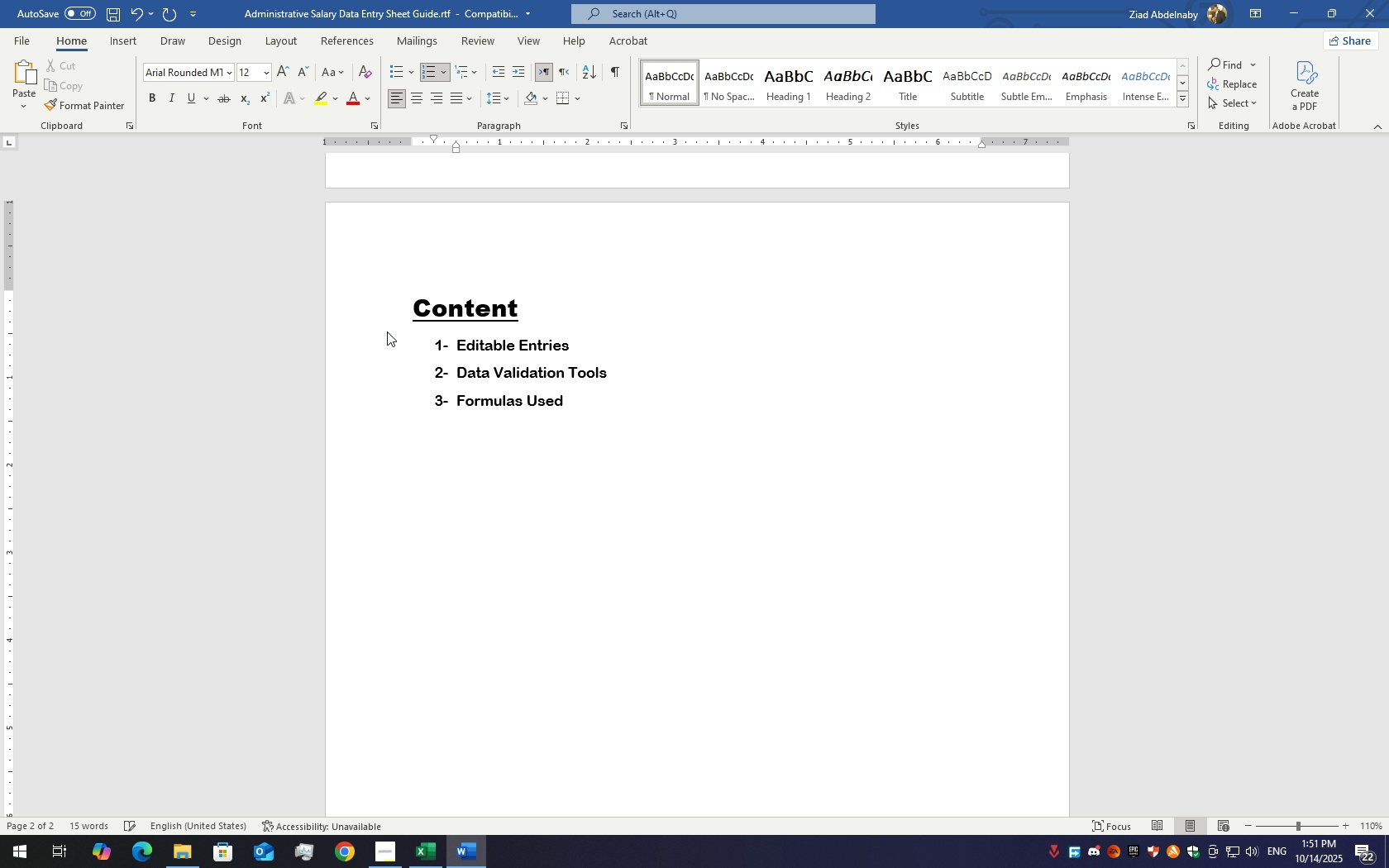 
hold_key(key=ArrowUp, duration=0.58)
 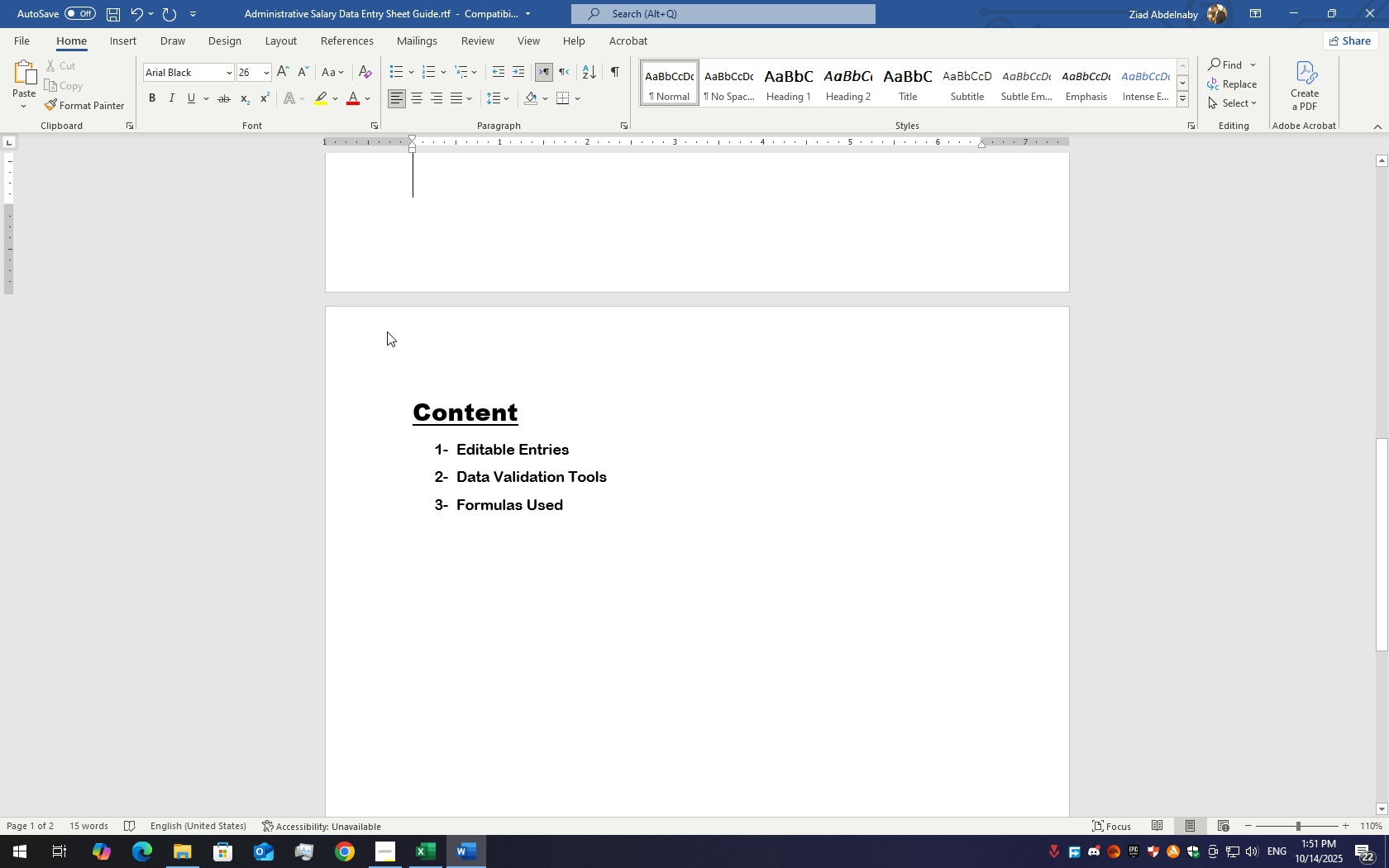 
key(ArrowDown)
 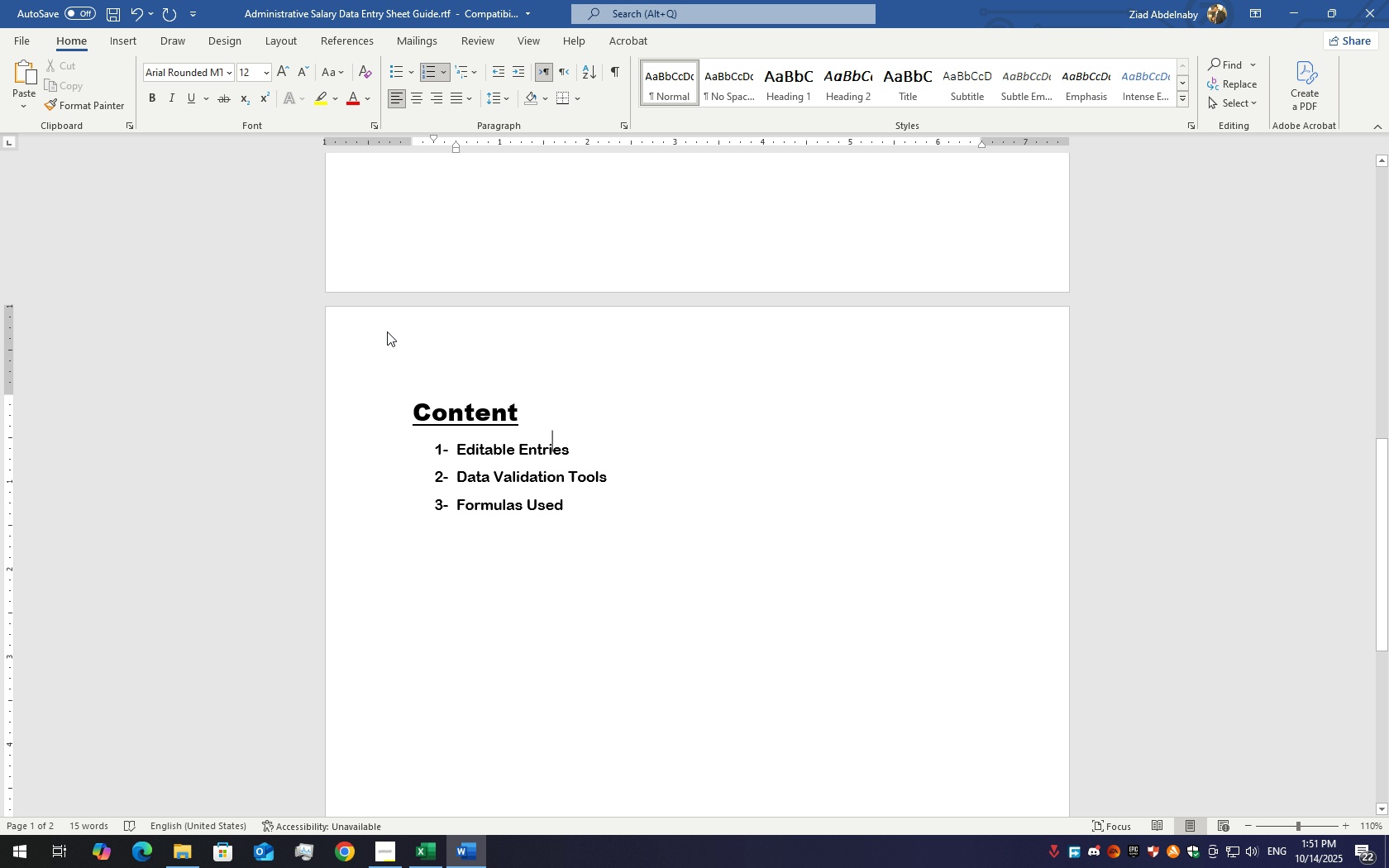 
key(ArrowDown)
 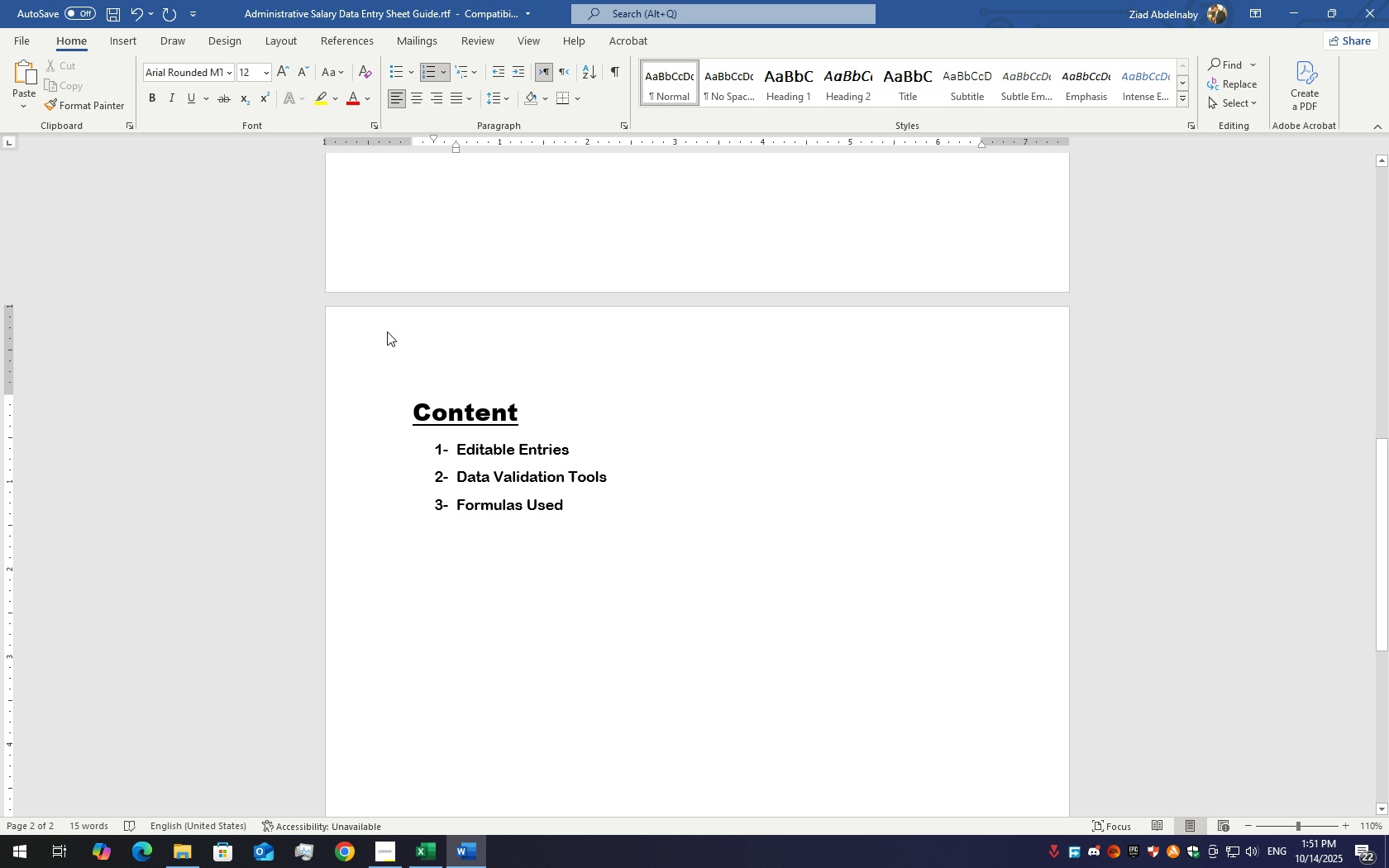 
hold_key(key=ArrowLeft, duration=0.69)
 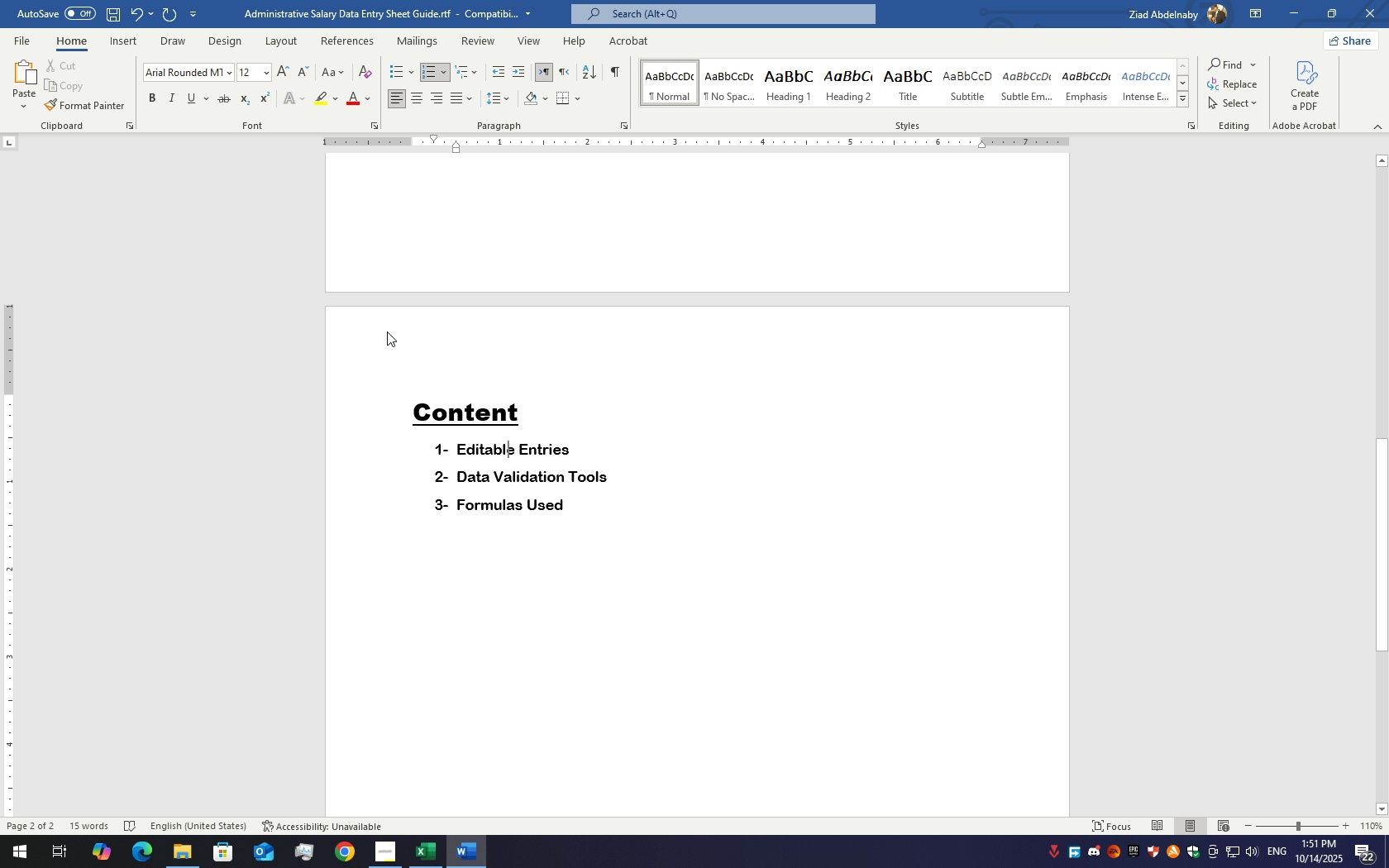 
key(ArrowLeft)
 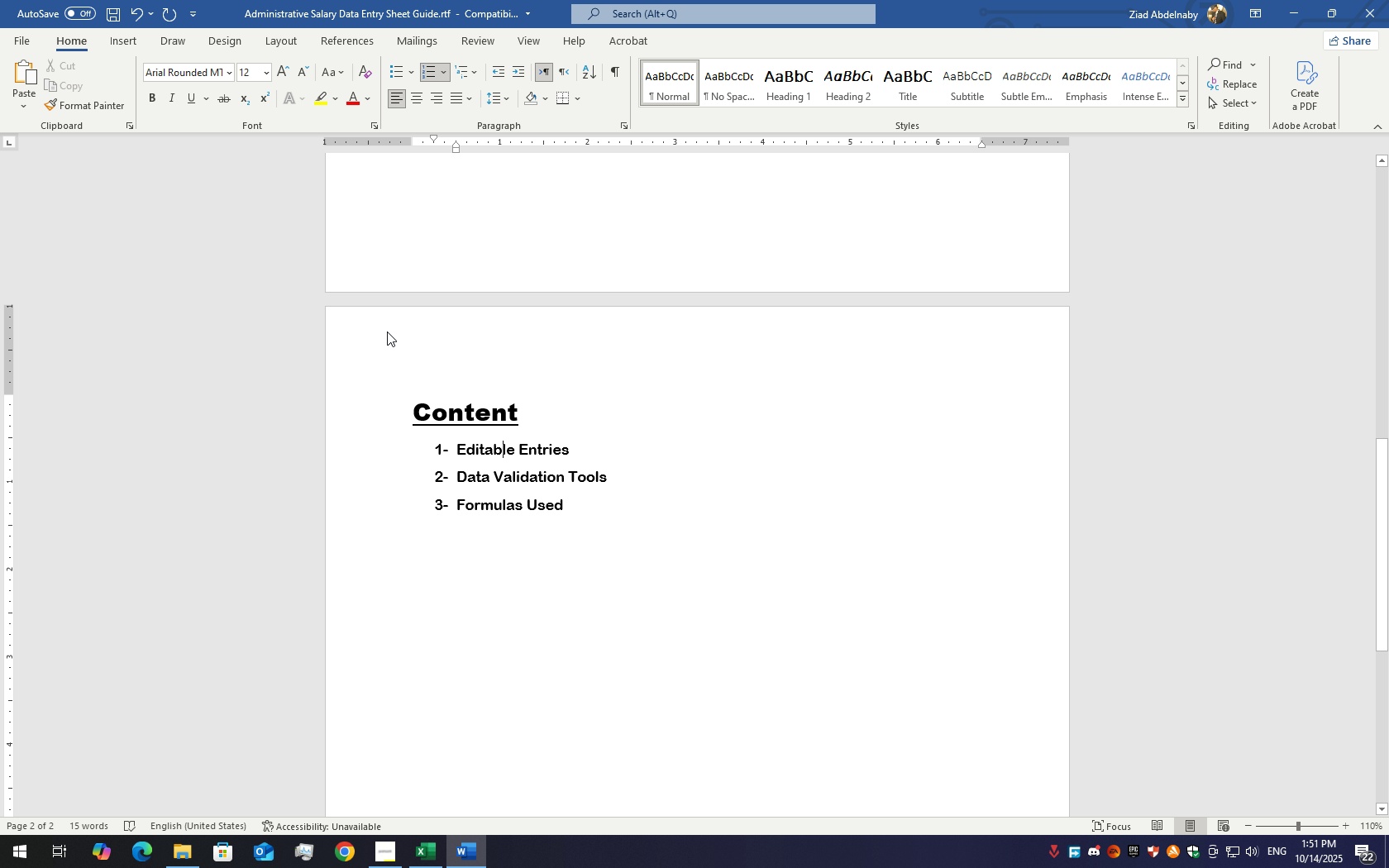 
key(ArrowLeft)
 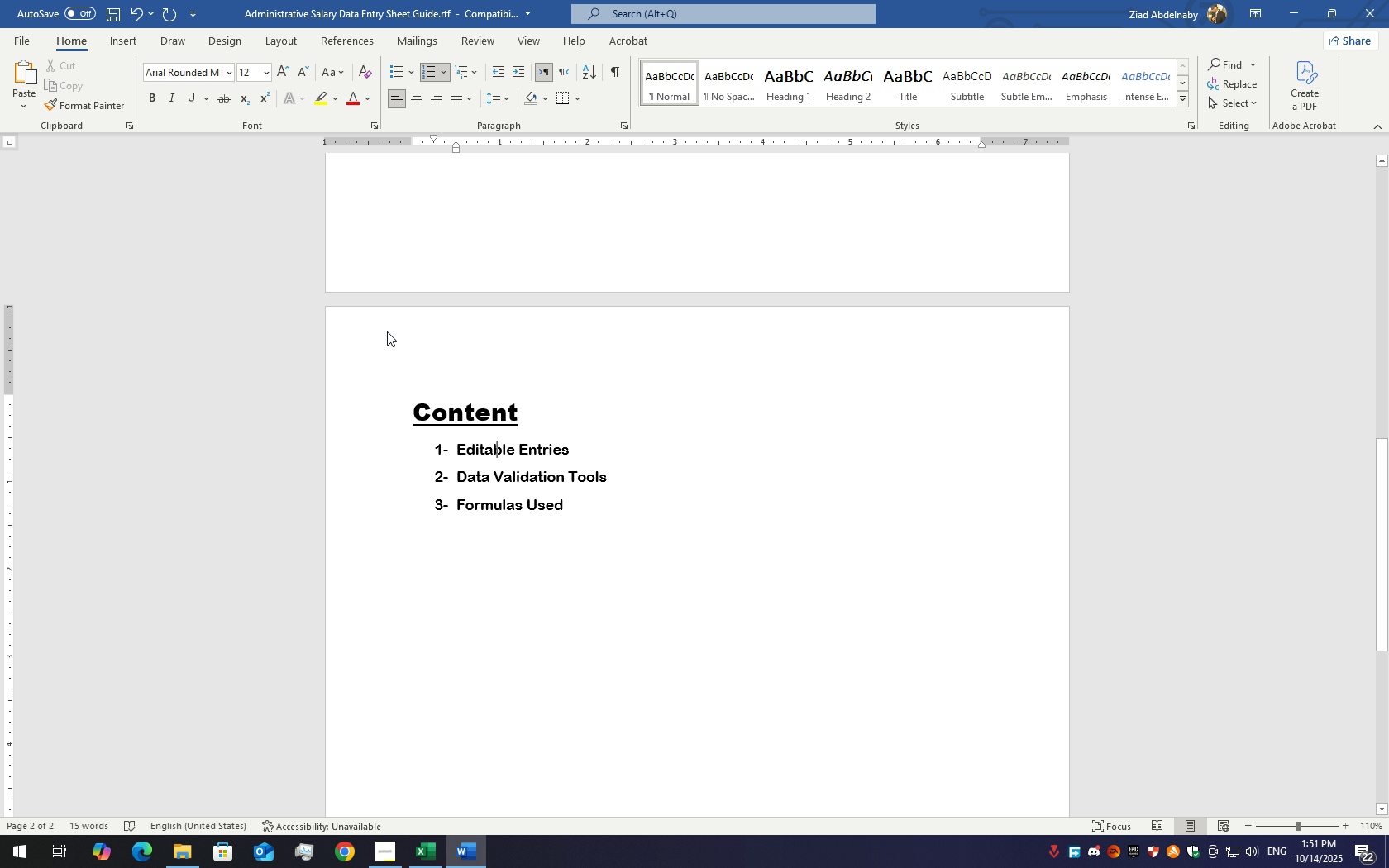 
key(ArrowLeft)
 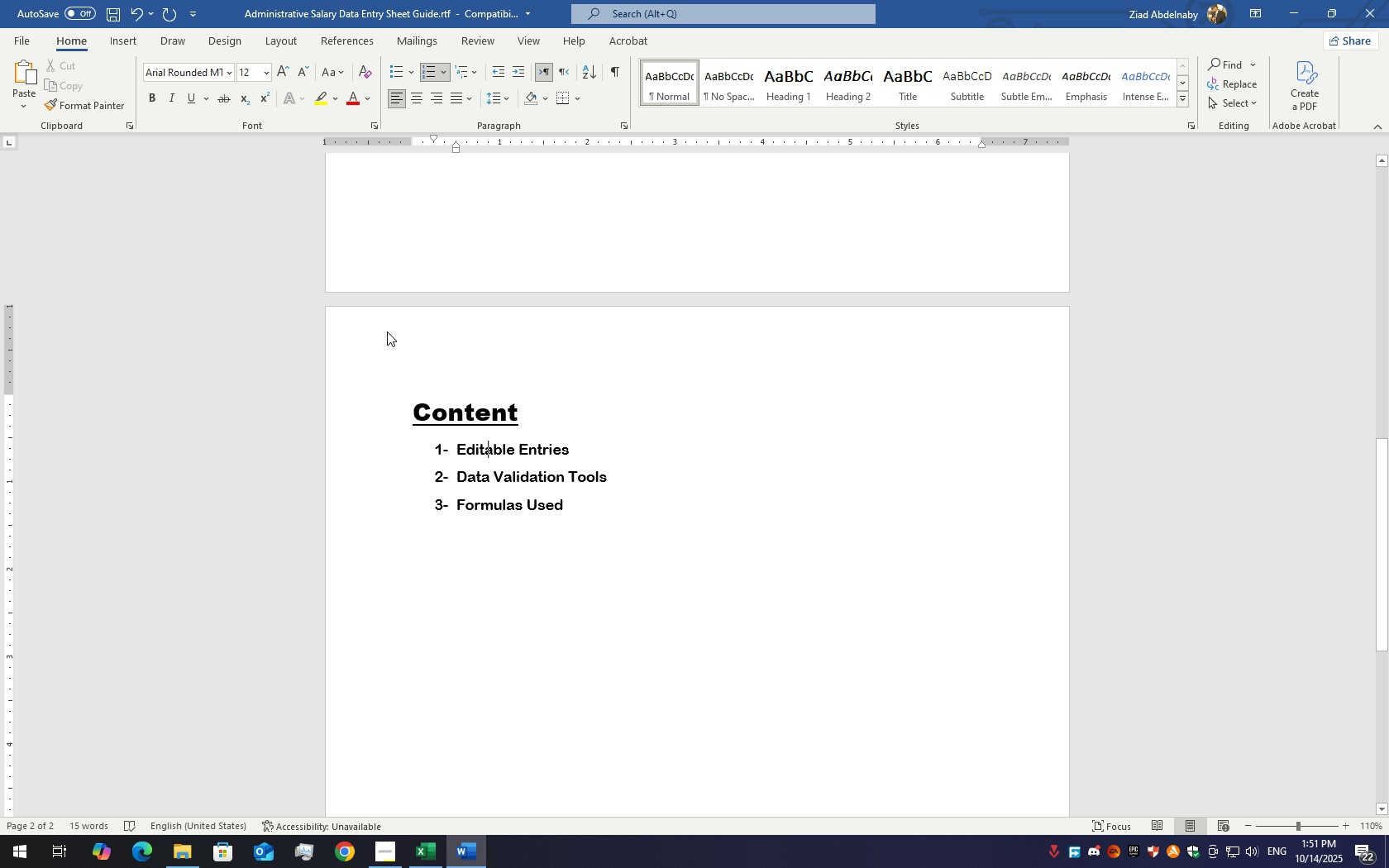 
key(ArrowLeft)
 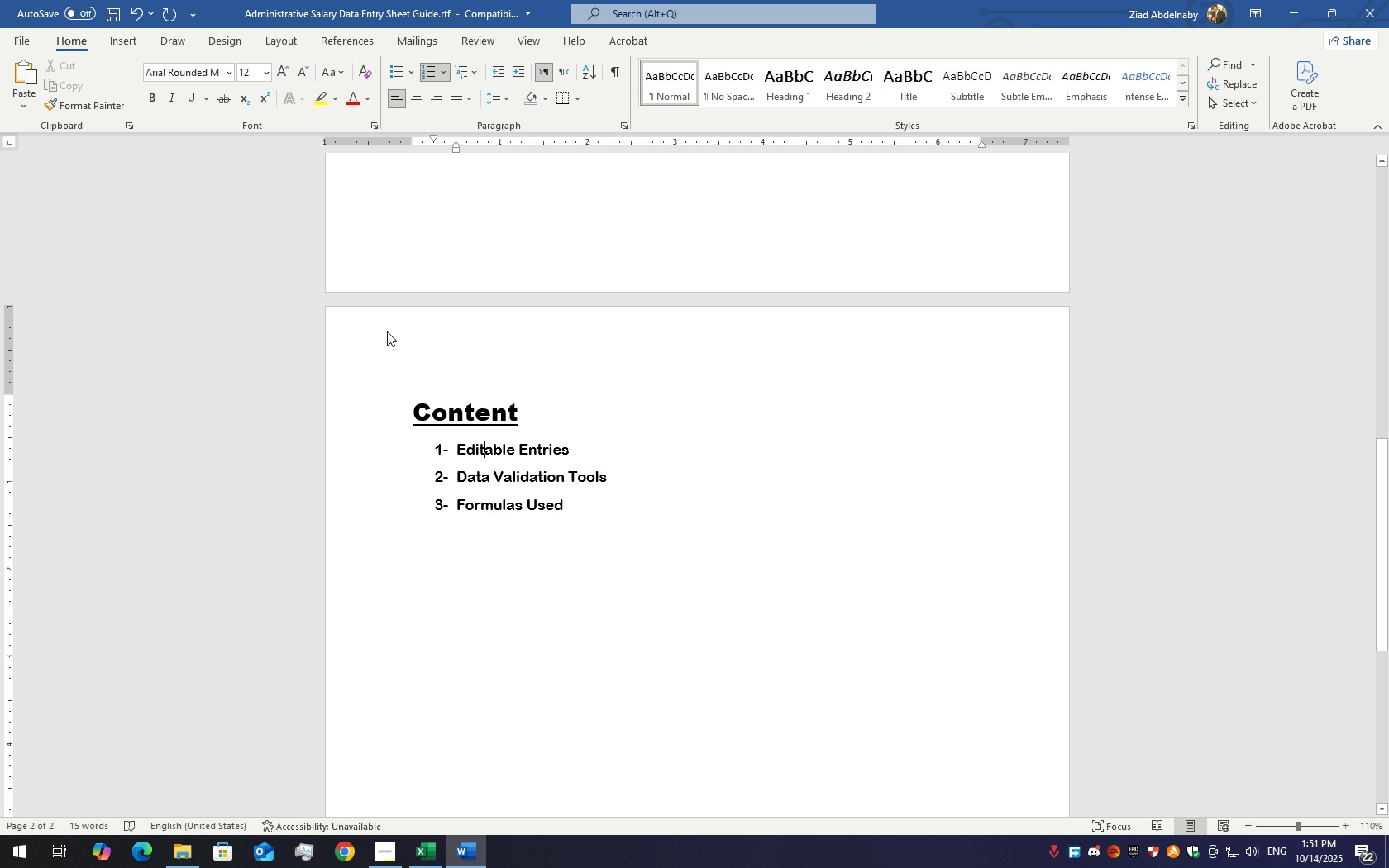 
key(ArrowLeft)
 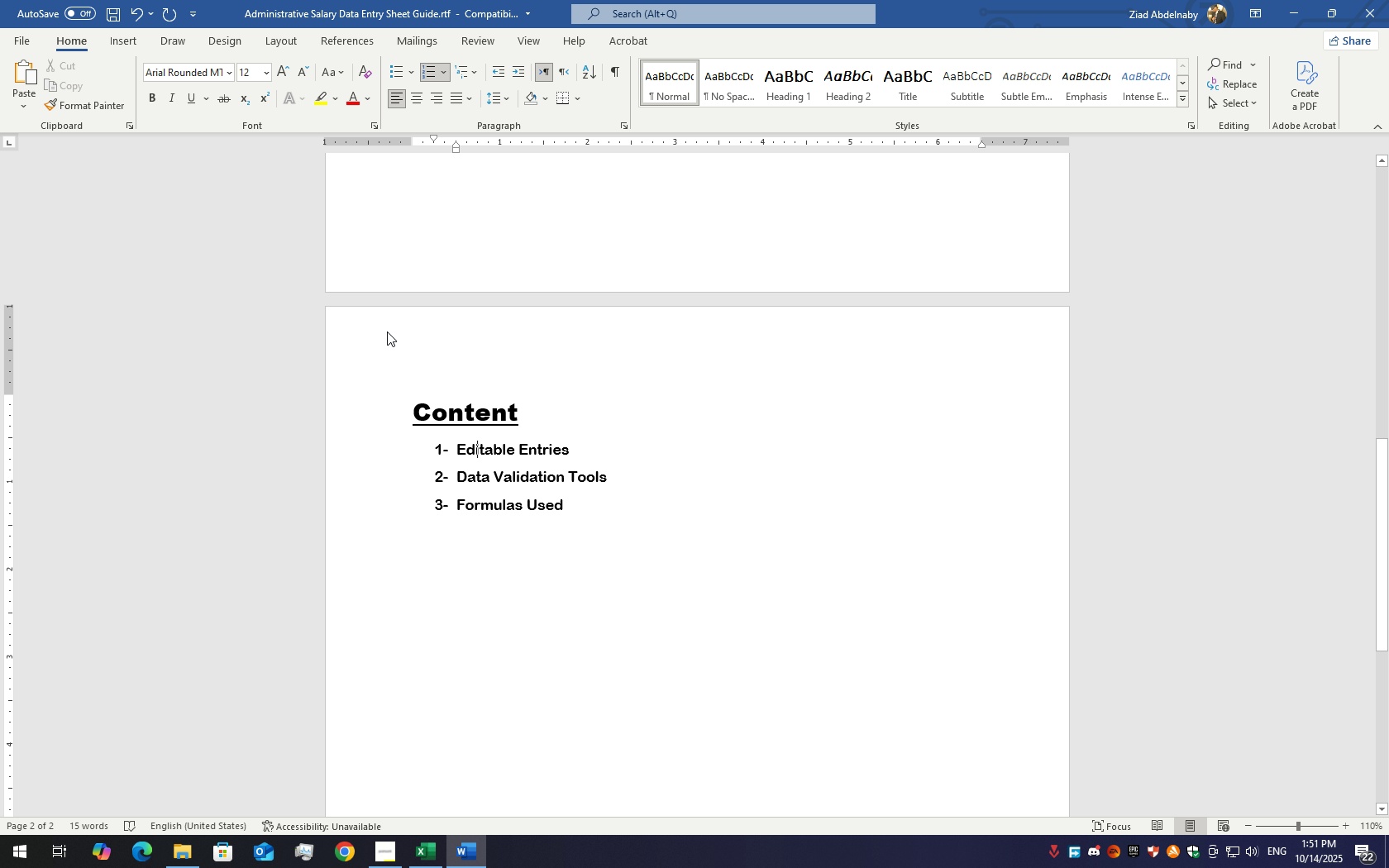 
key(ArrowLeft)
 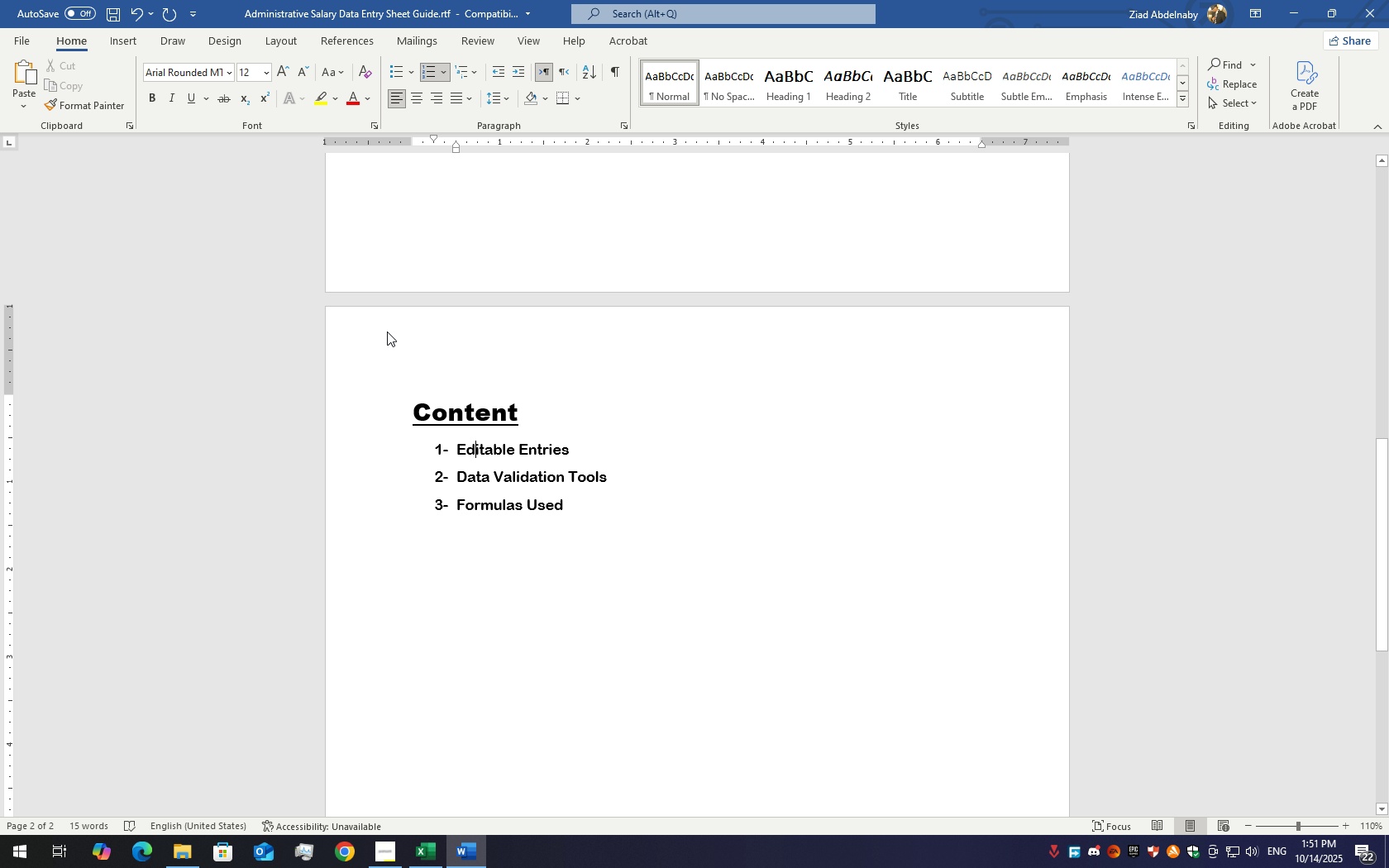 
key(ArrowLeft)
 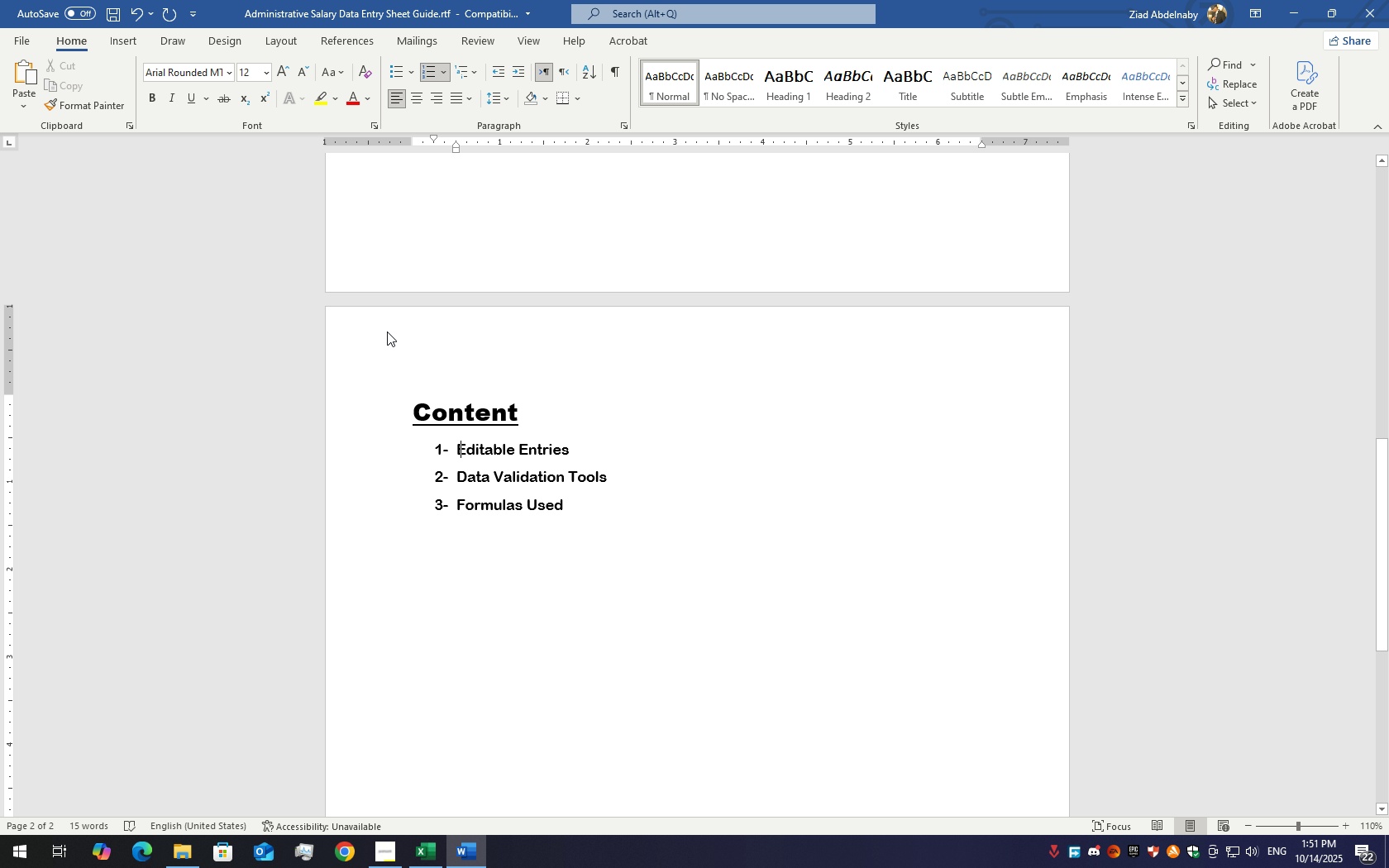 
key(ArrowLeft)
 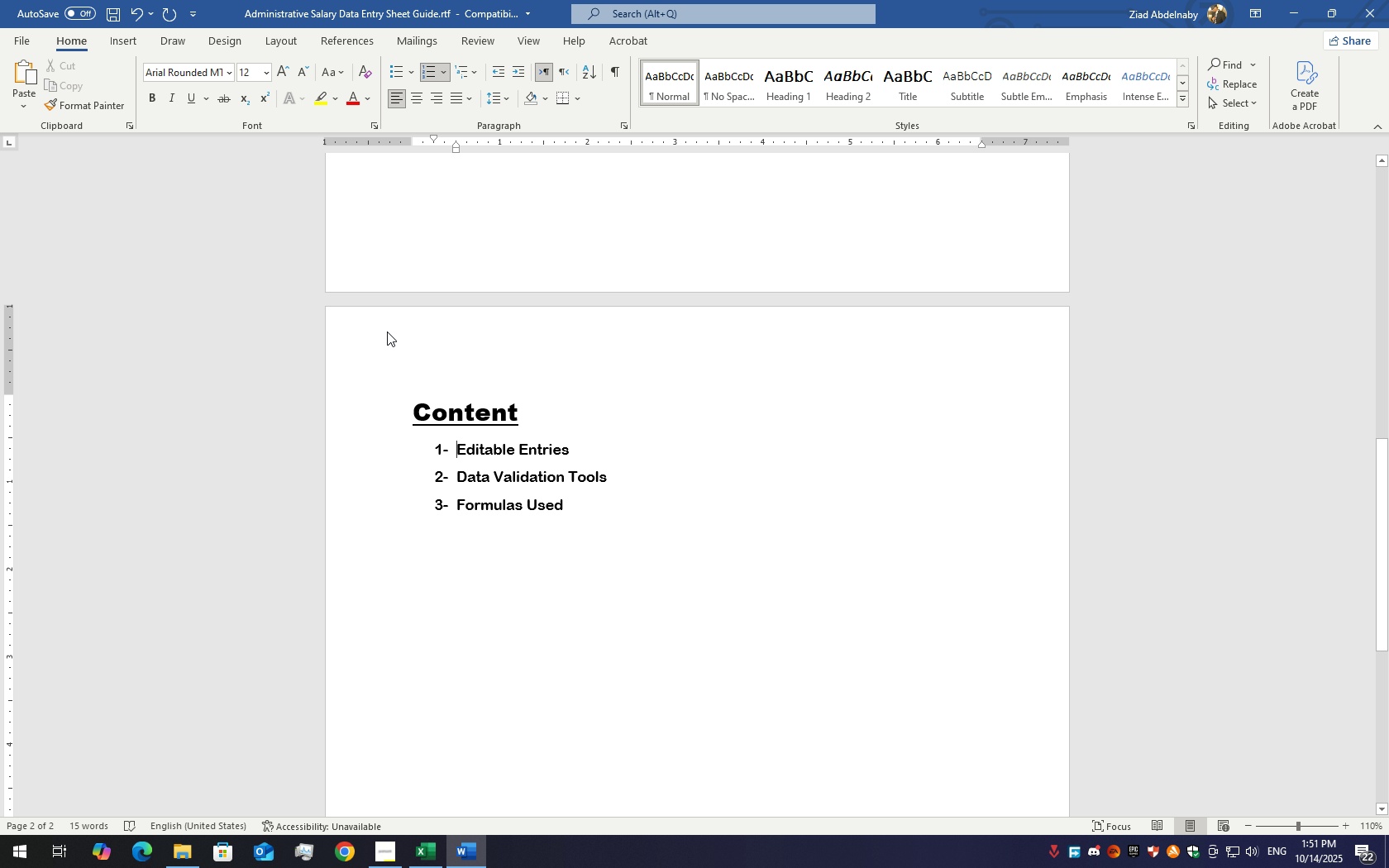 
key(Enter)
 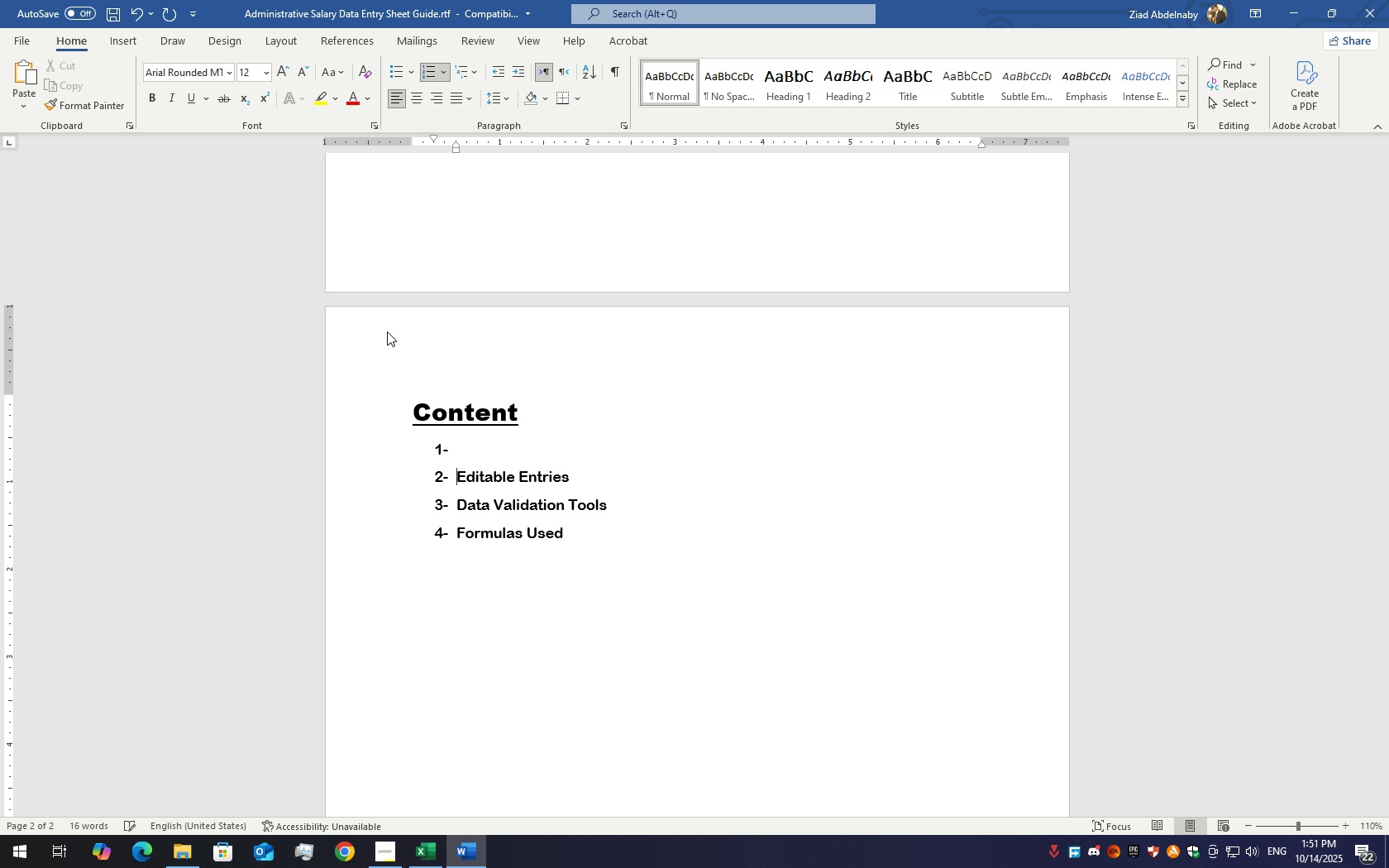 
key(ArrowUp)
 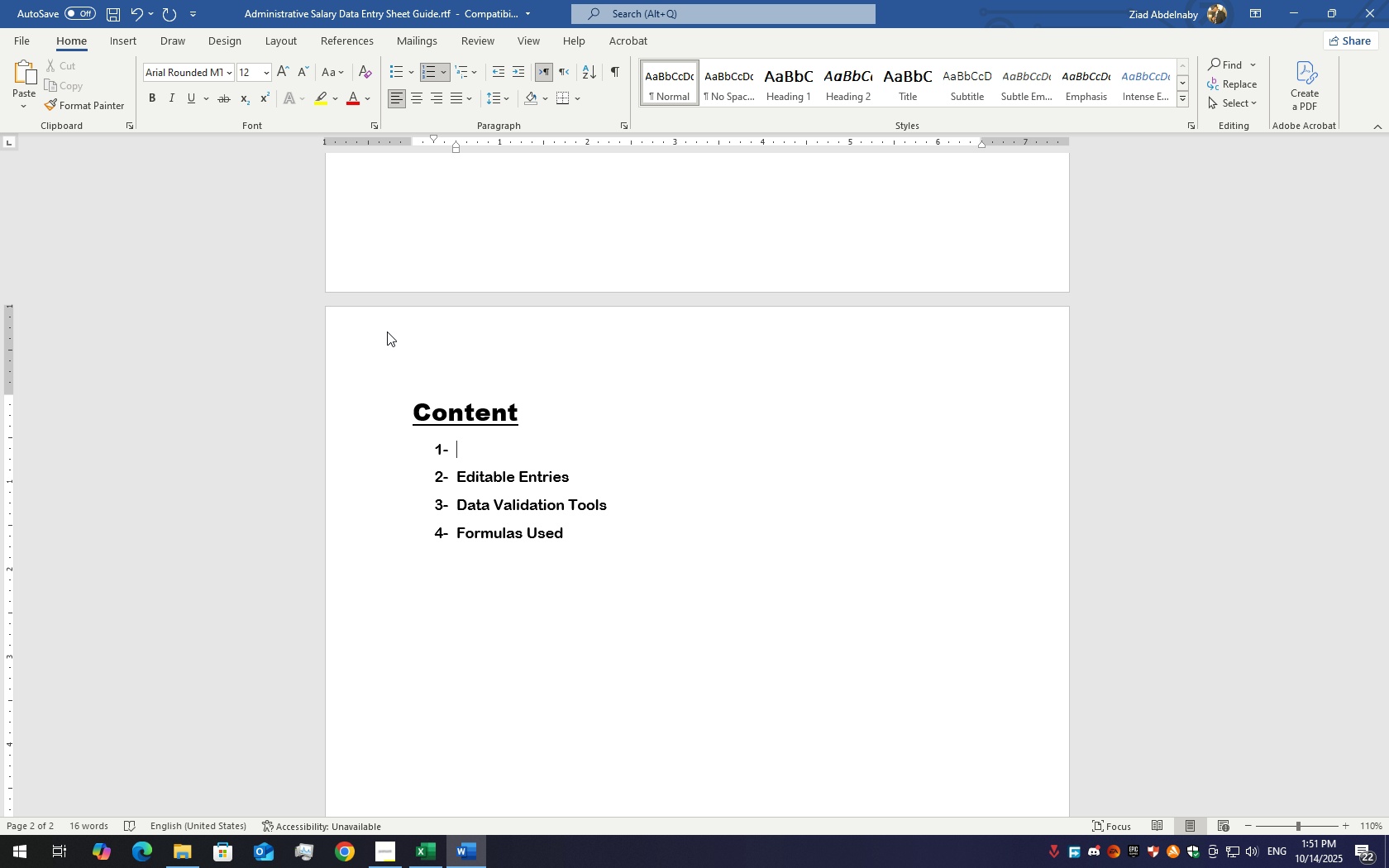 
type(N)
key(Backspace)
type(What )
key(Backspace)
key(Backspace)
key(Backspace)
key(Backspace)
key(Backspace)
type(Date)
key(Backspace)
type(a e)
key(Backspace)
type(Entry S)
key(Backspace)
type(Descripion)
 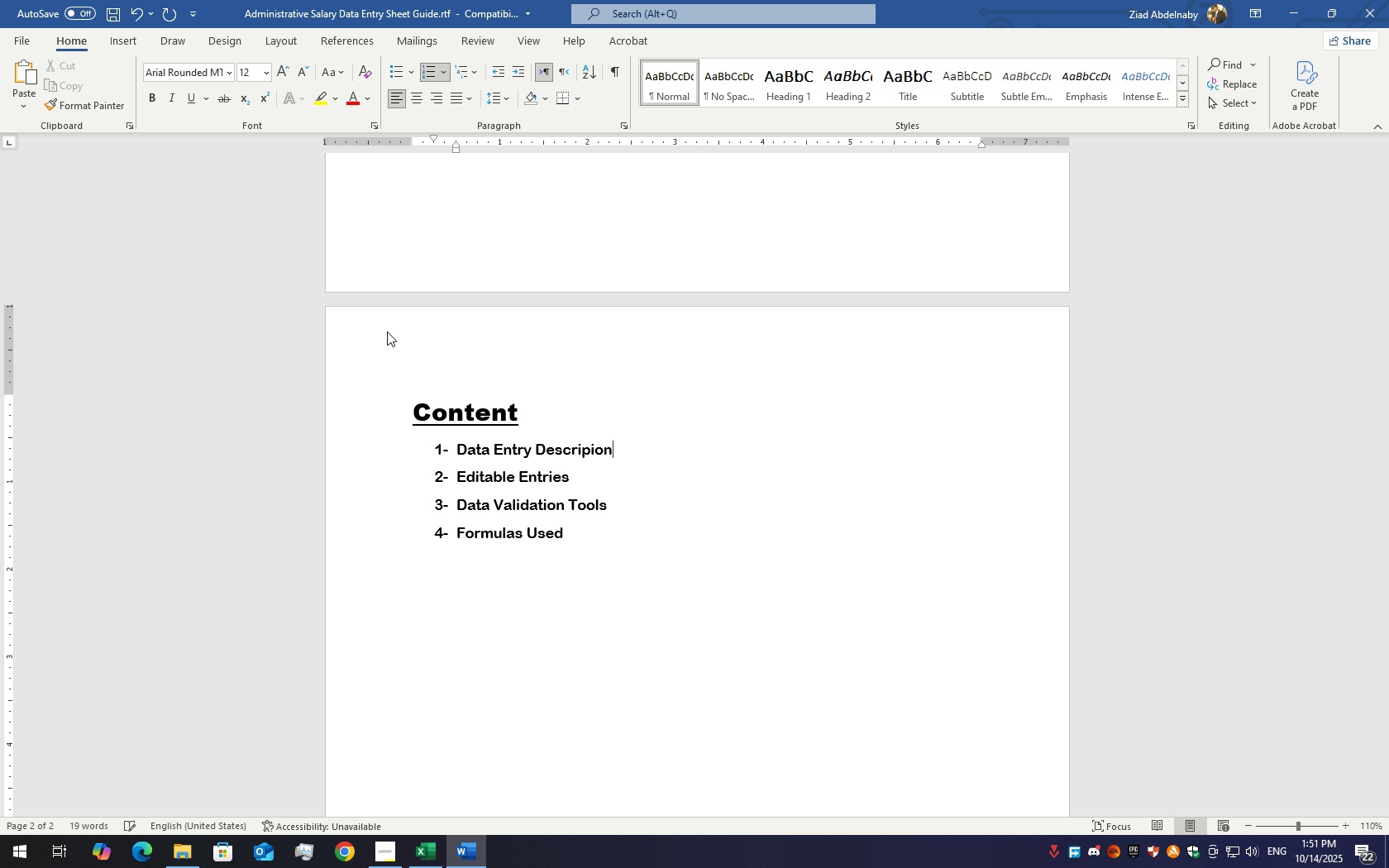 
key(ArrowLeft)
 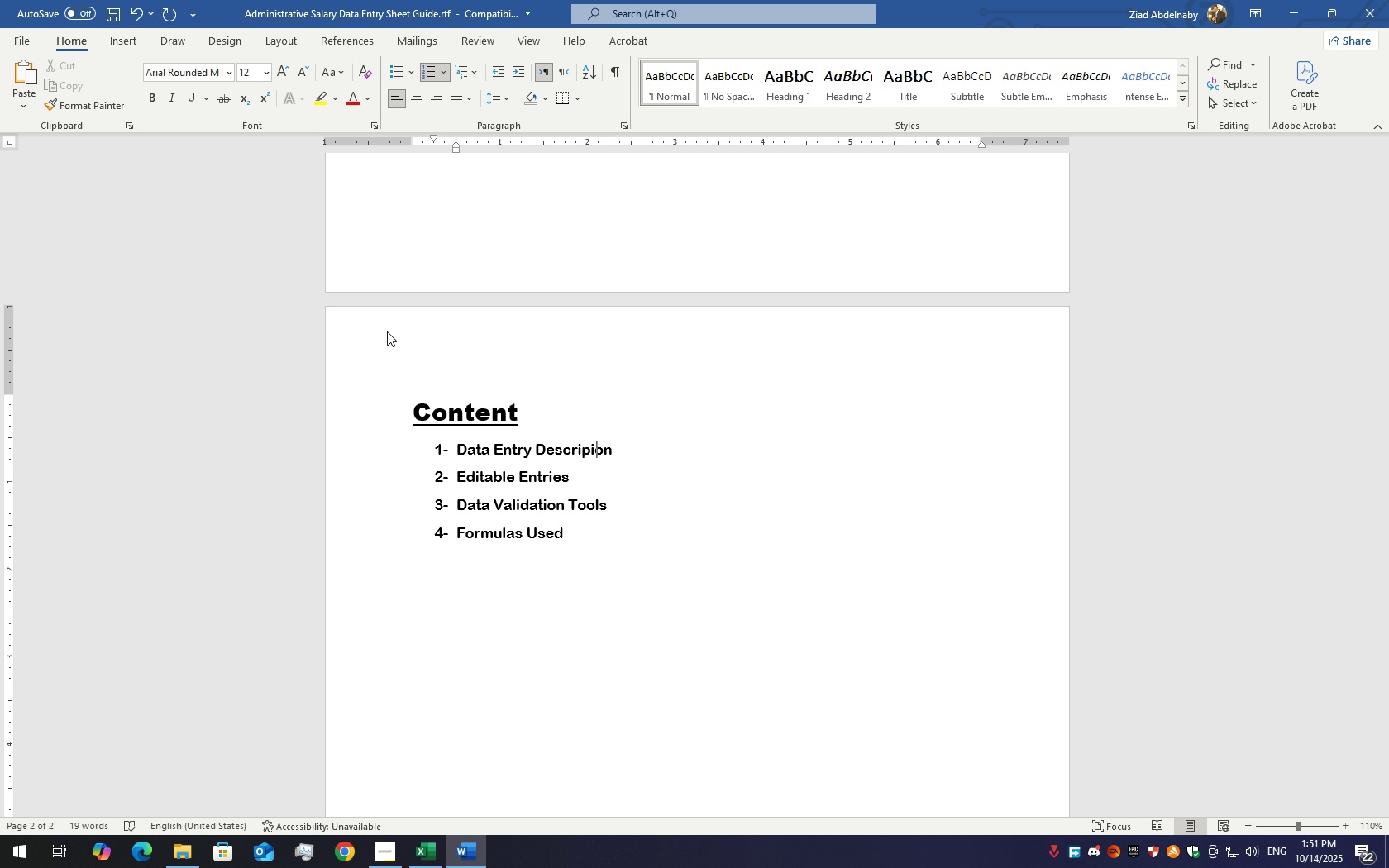 
key(ArrowLeft)
 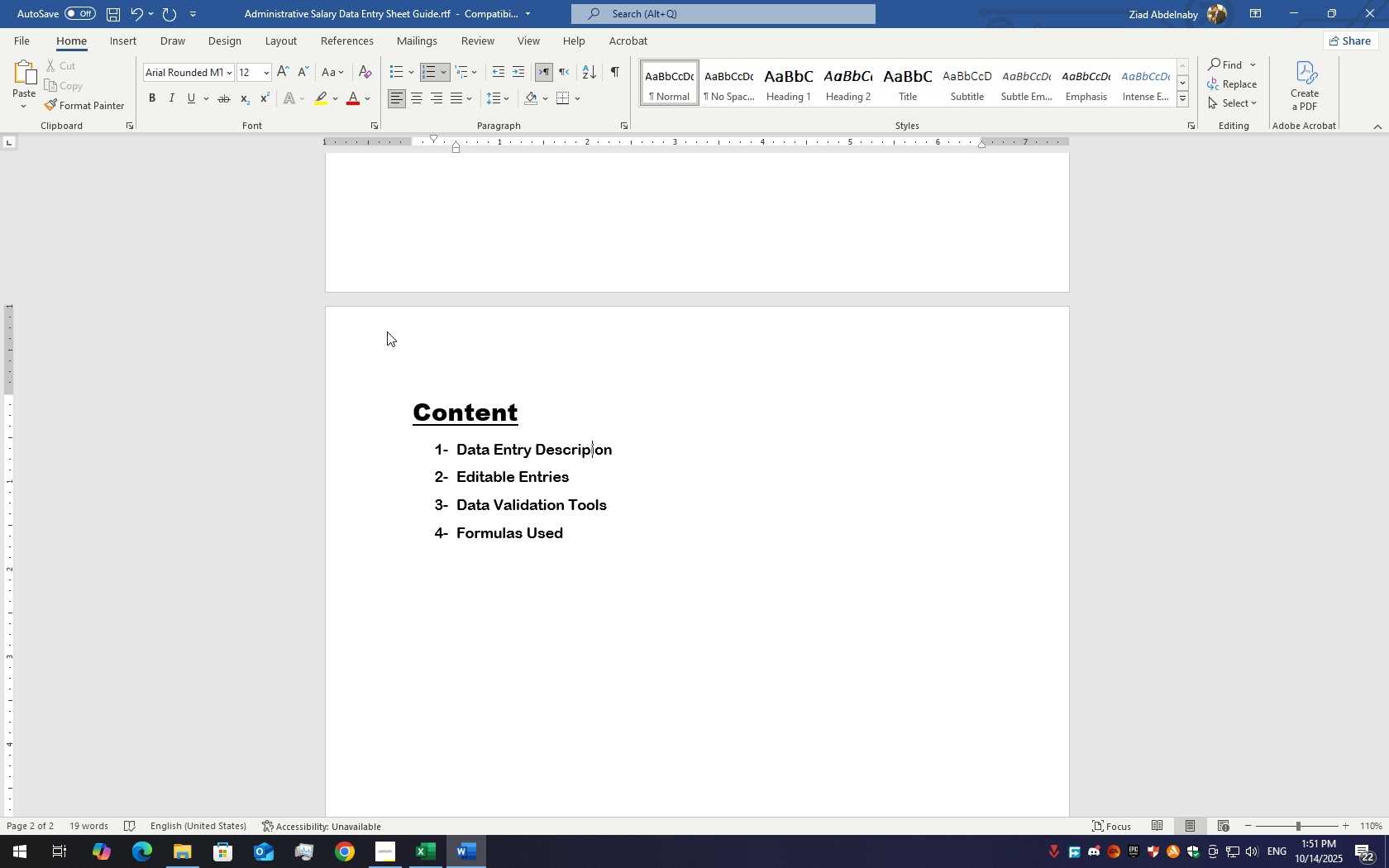 
key(ArrowLeft)
 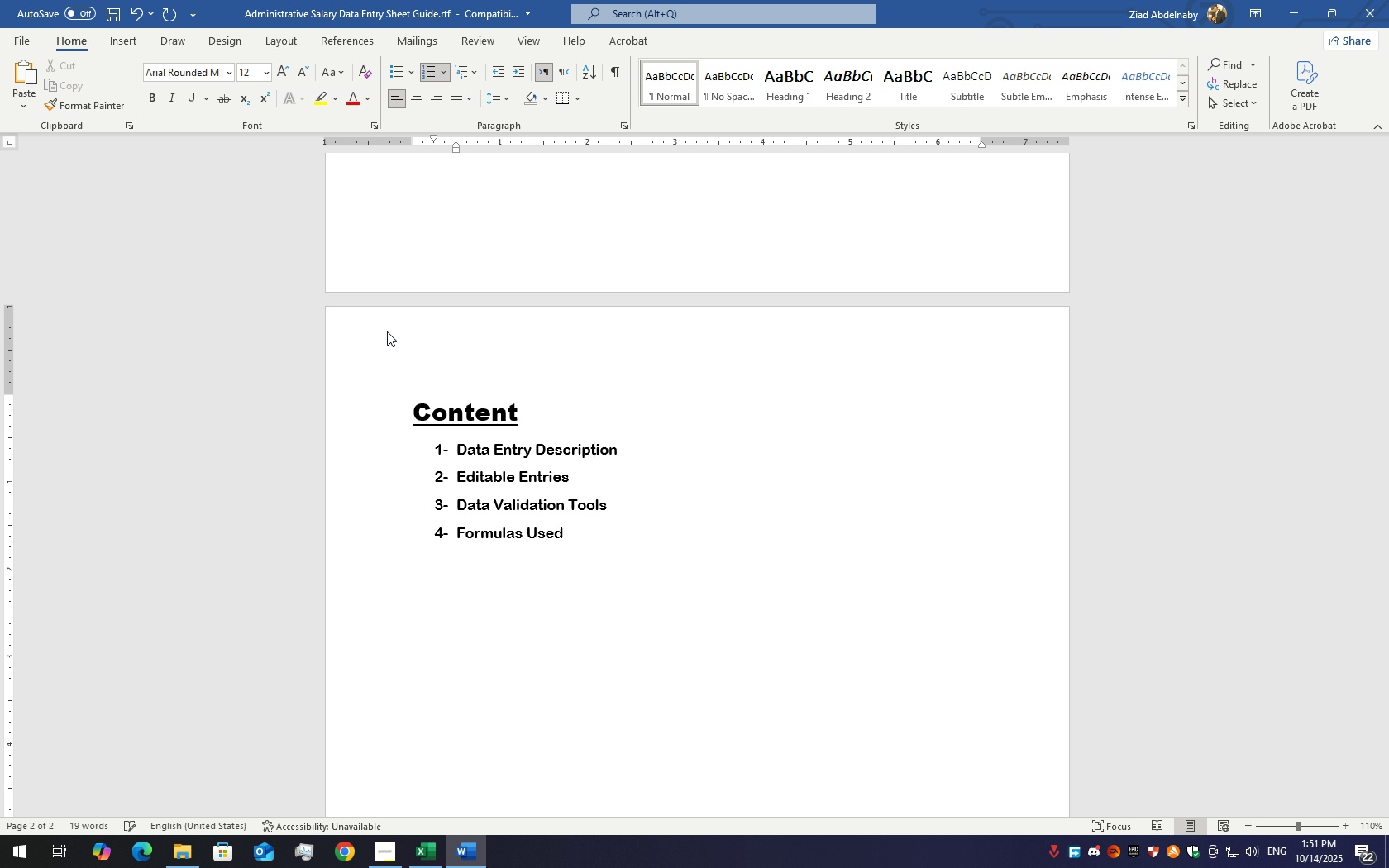 
key(T)
 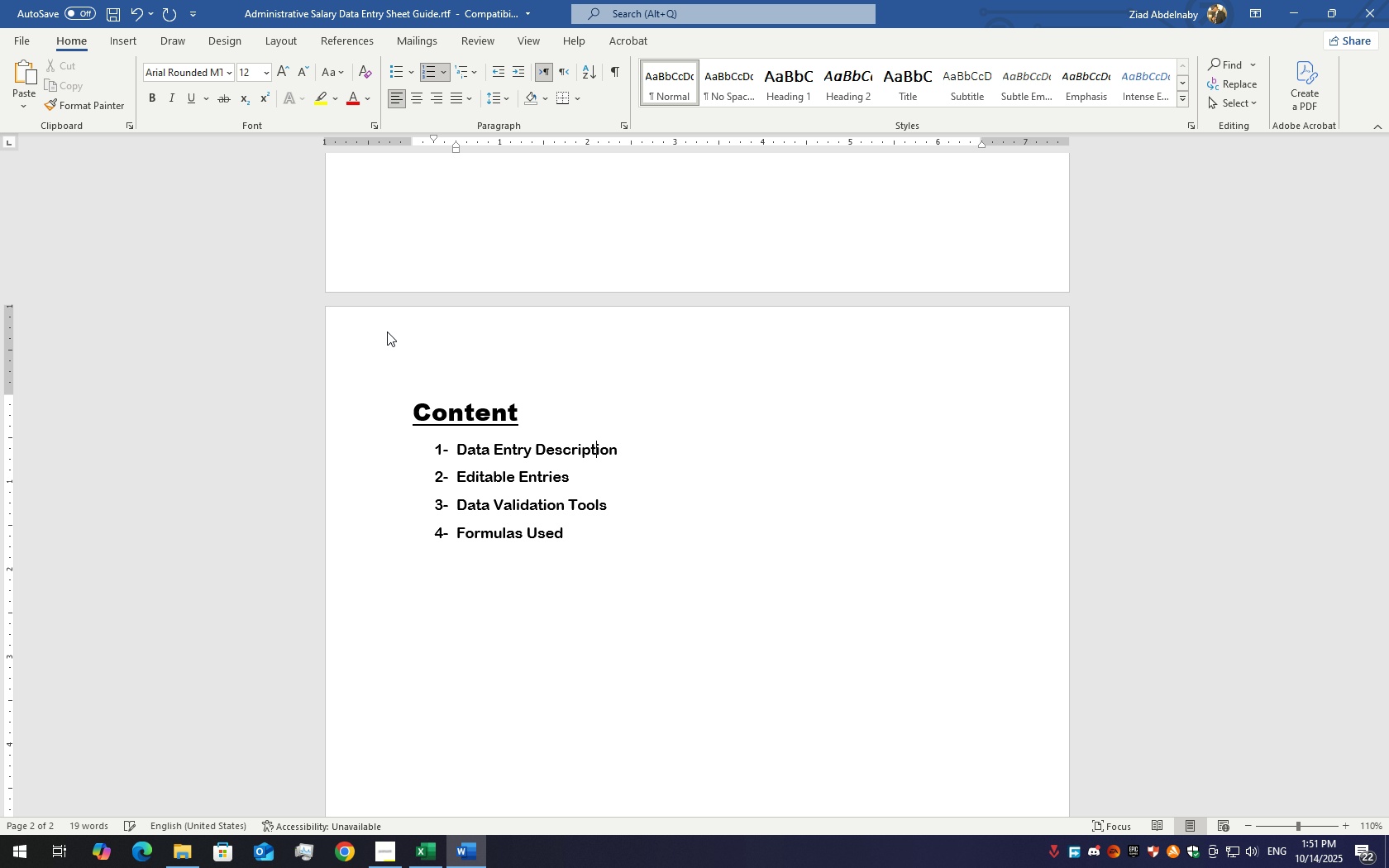 
hold_key(key=ArrowRight, duration=0.71)
 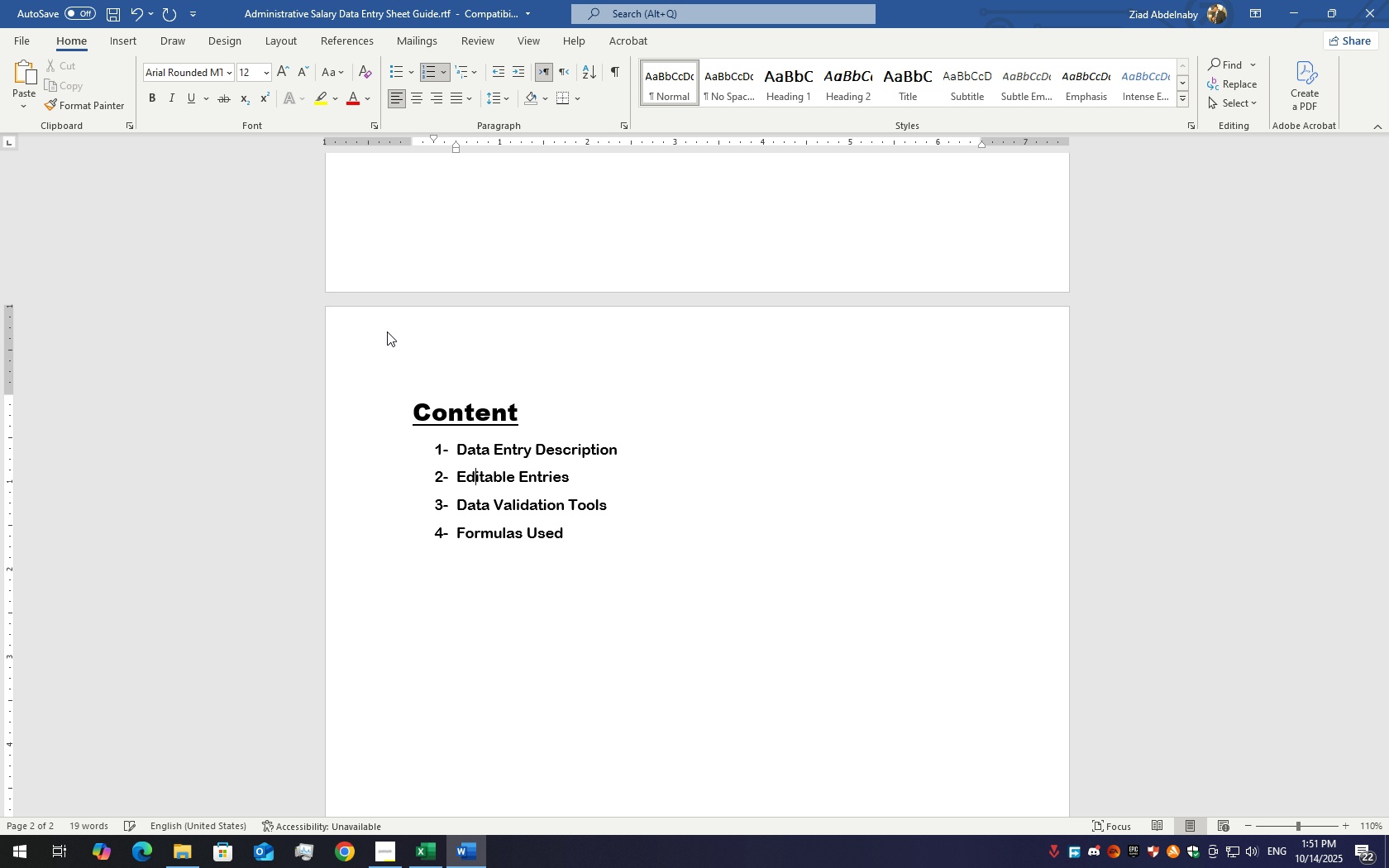 
key(ArrowLeft)
 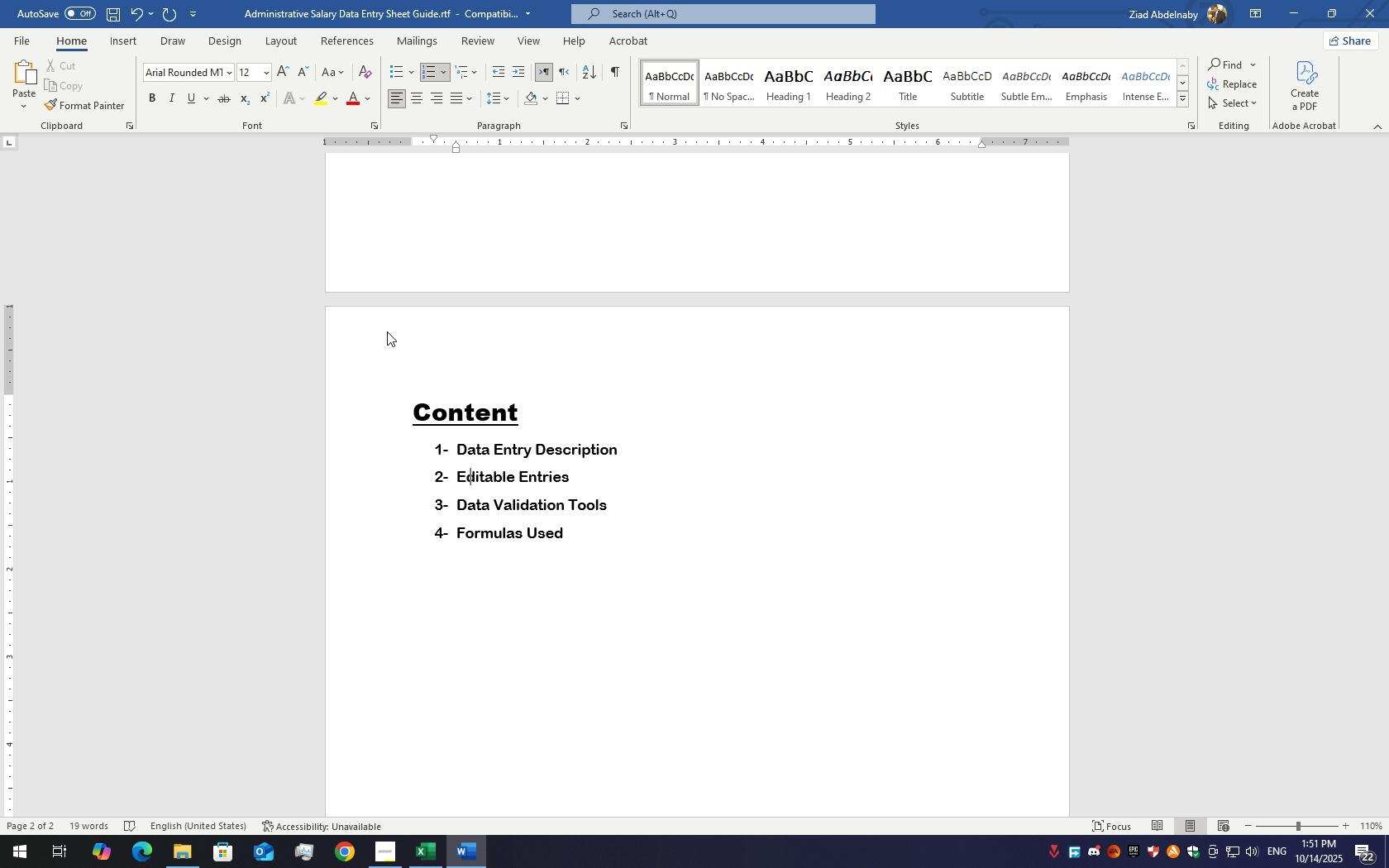 
key(ArrowLeft)
 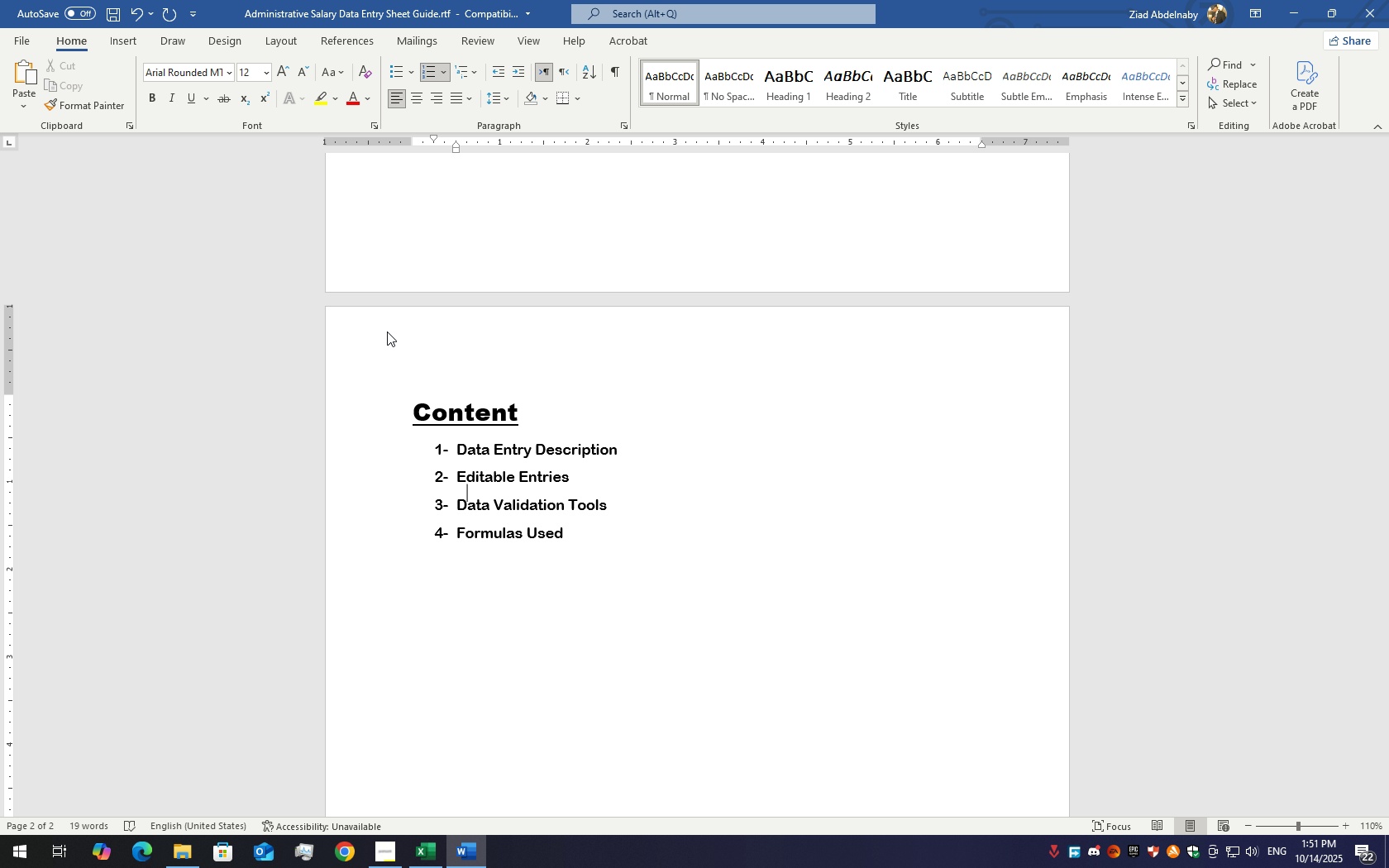 
hold_key(key=ArrowDown, duration=1.19)
 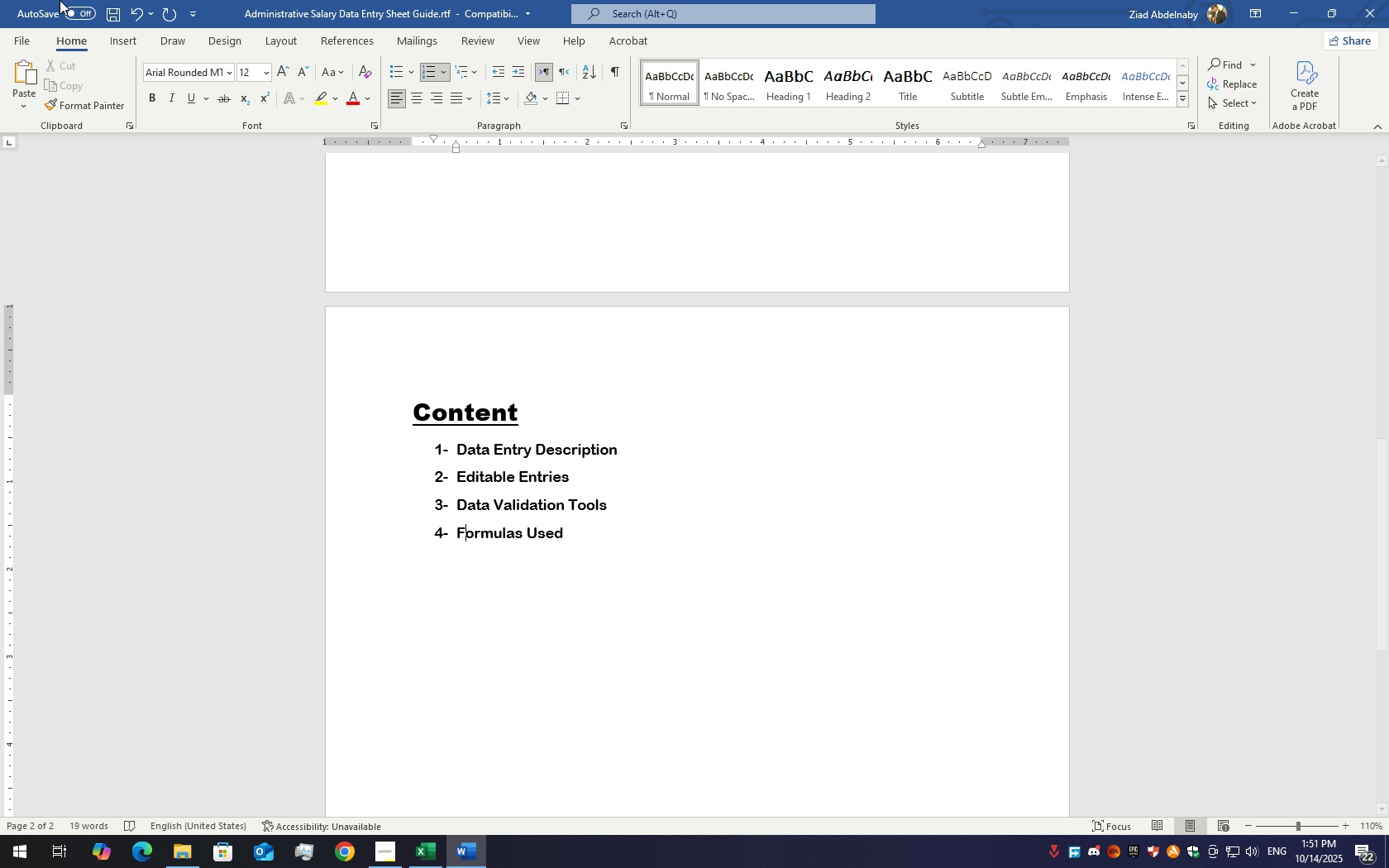 
scroll: coordinate [16, 191], scroll_direction: down, amount: 5.0
 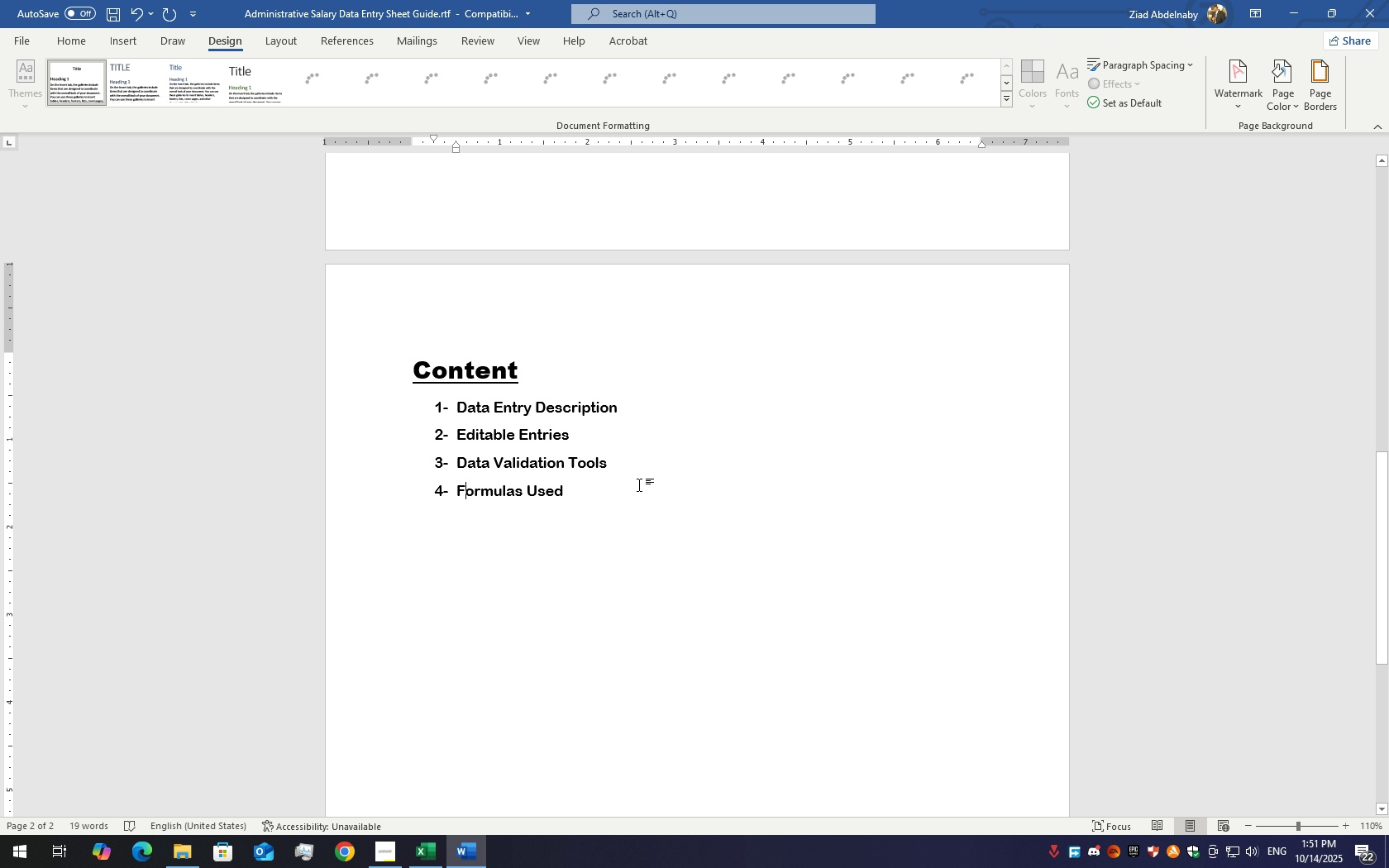 
left_click([613, 498])
 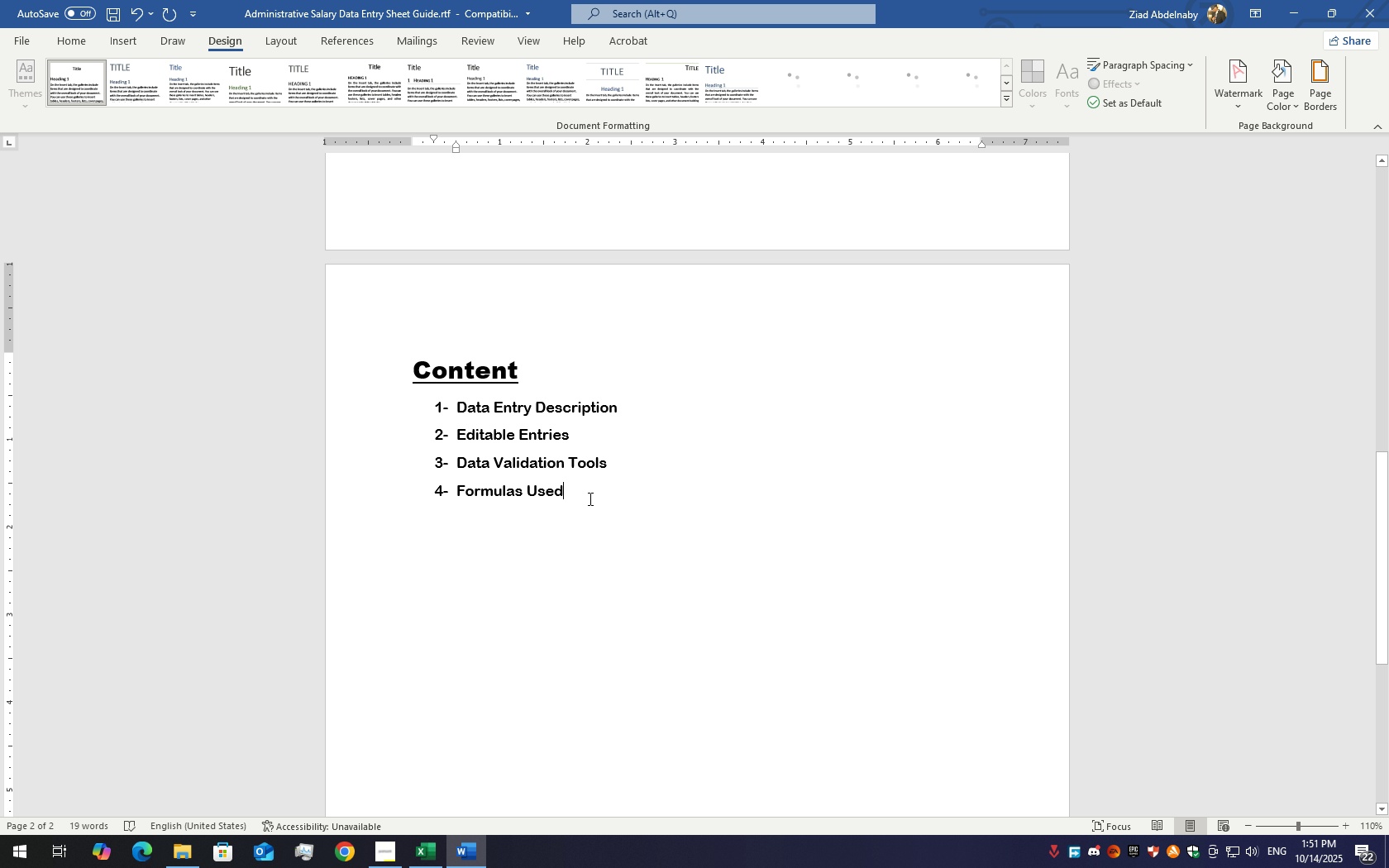 
left_click([589, 498])
 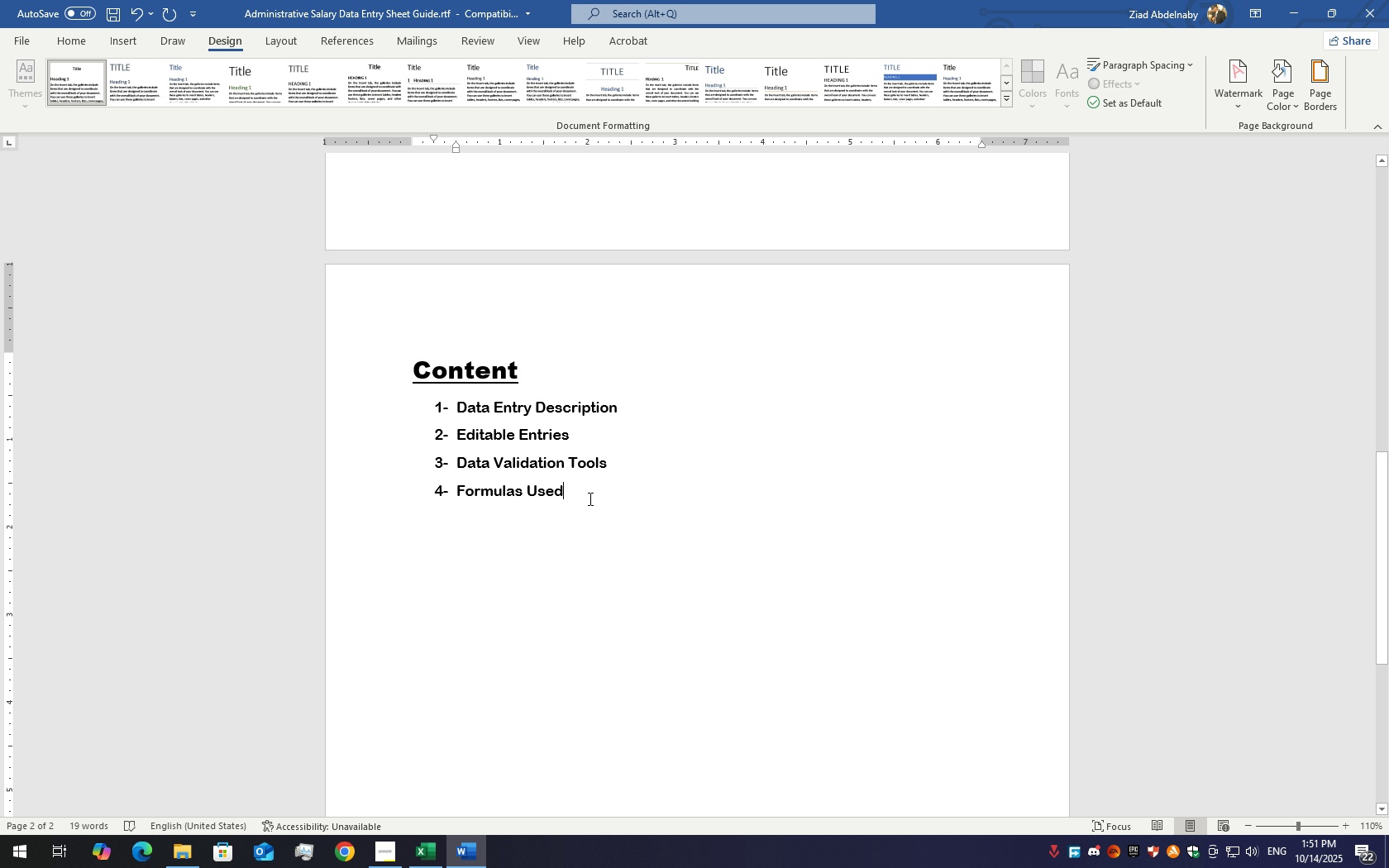 
key(Enter)
 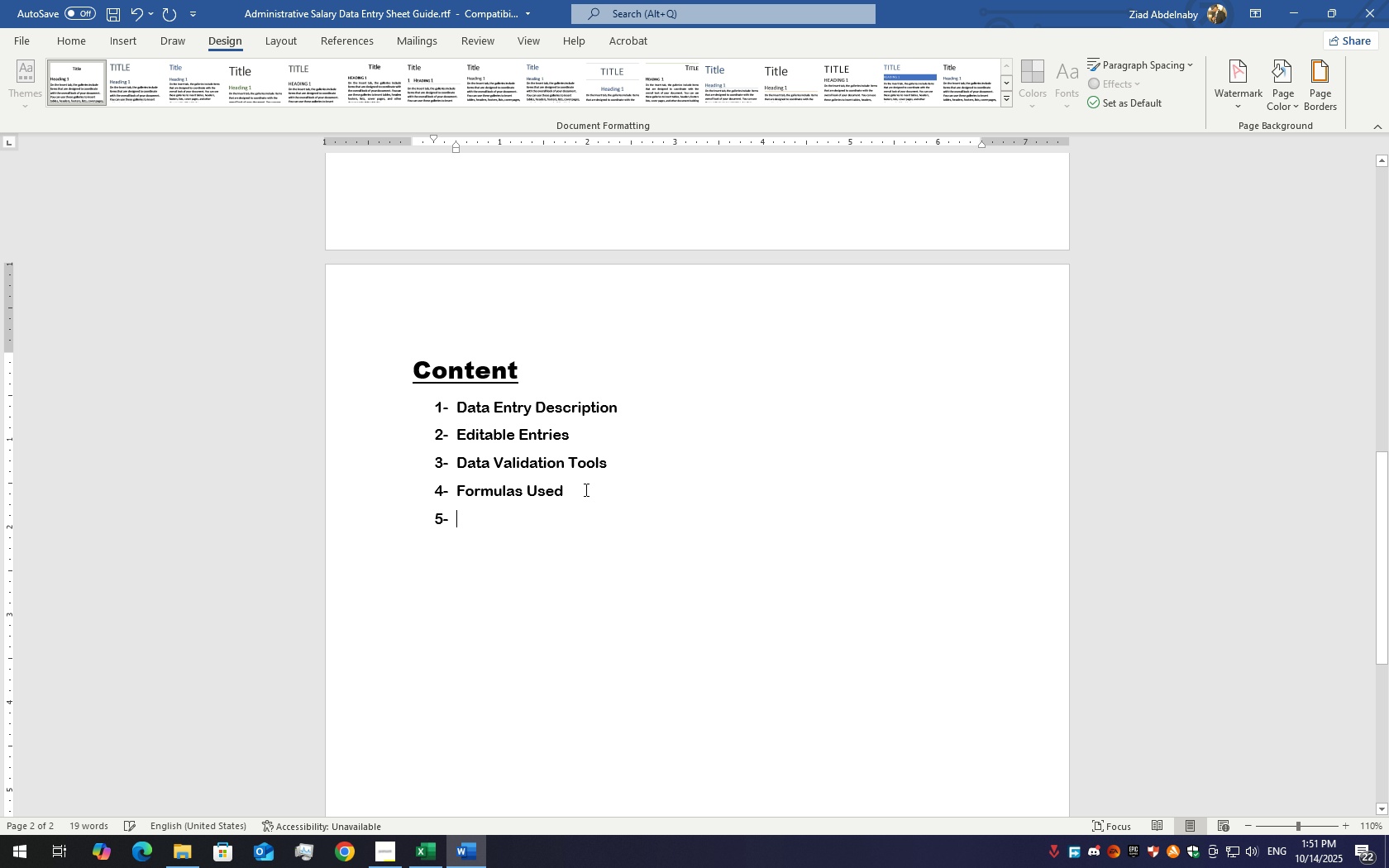 
key(Backspace)
 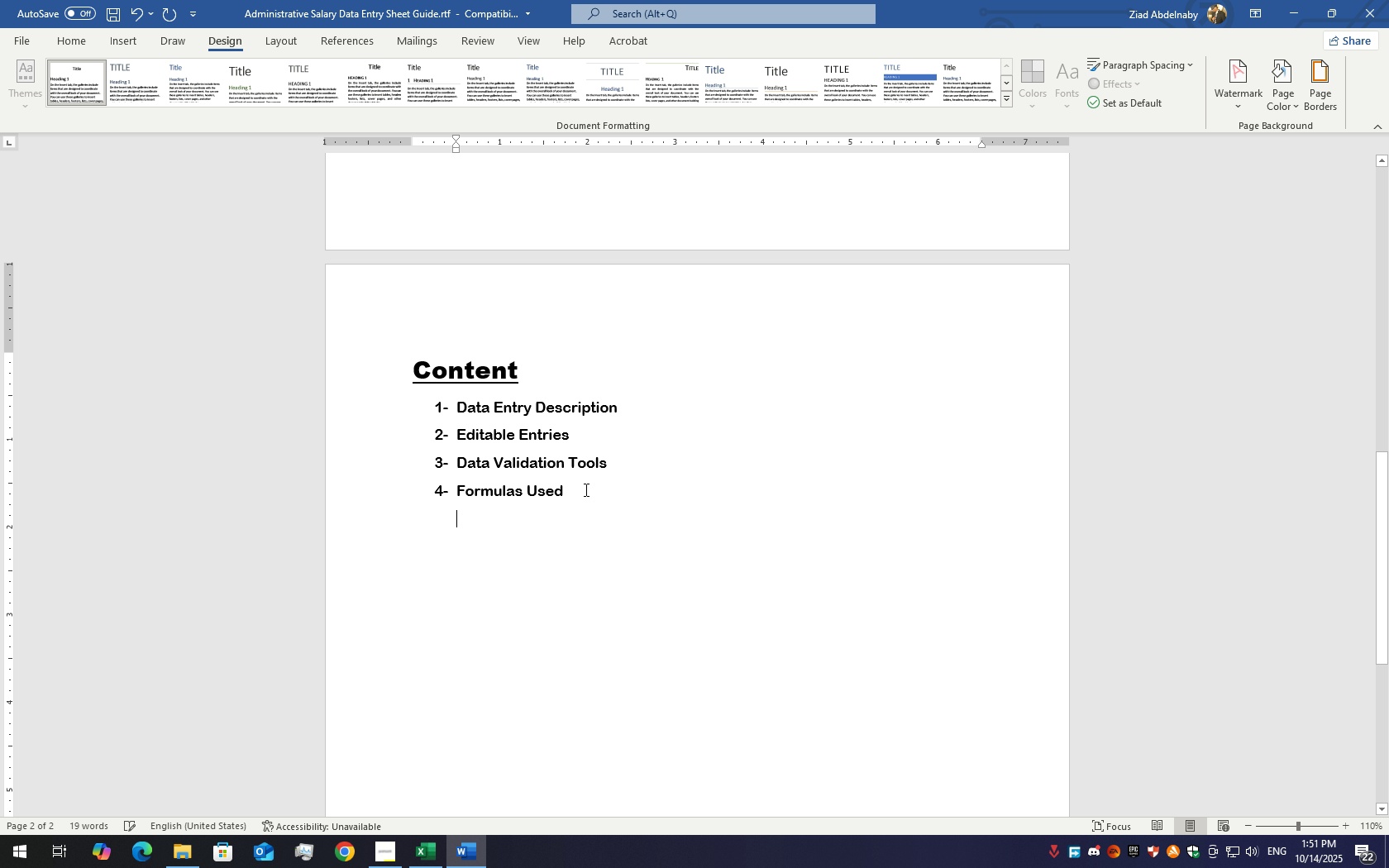 
key(Backspace)
 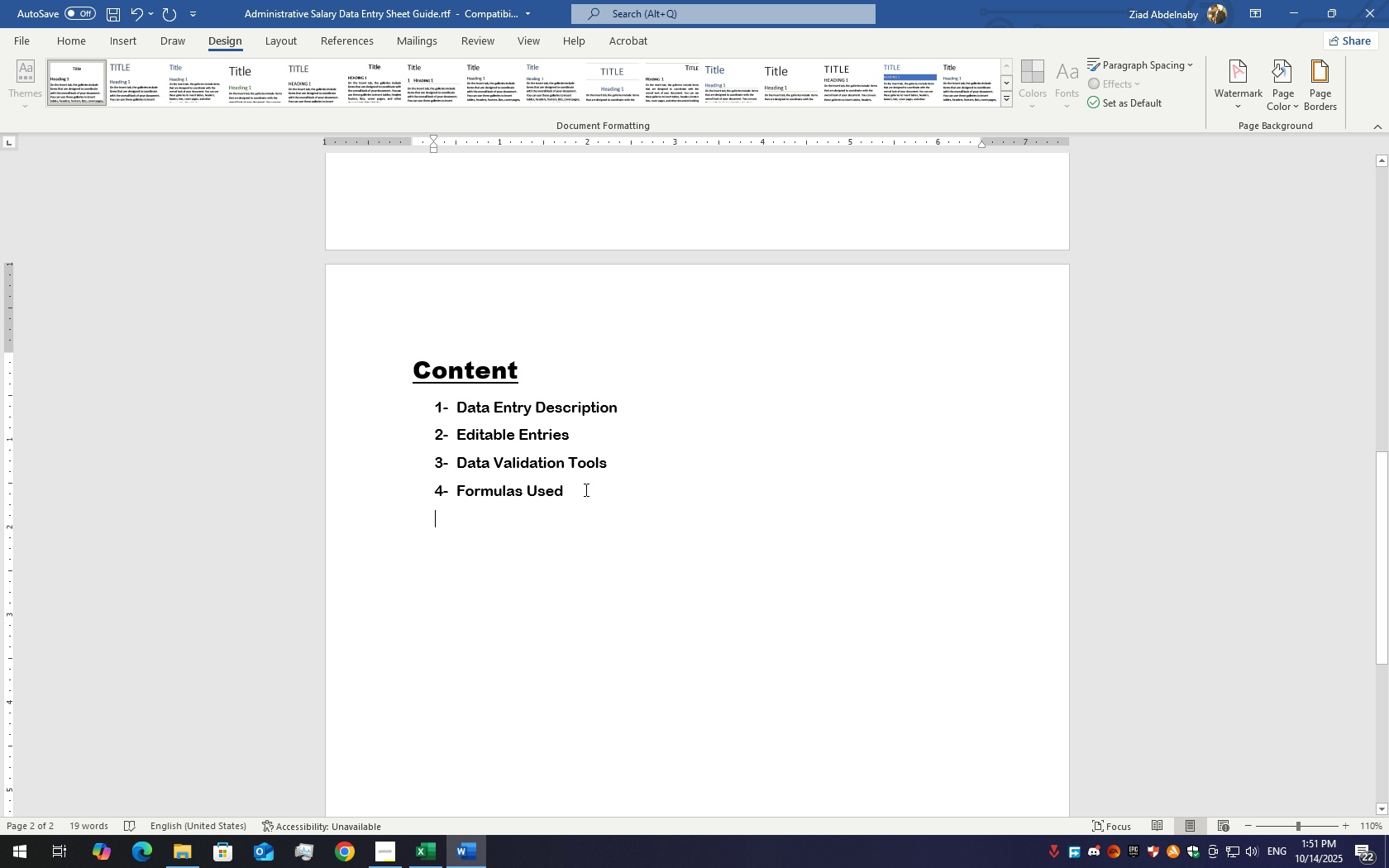 
key(Enter)
 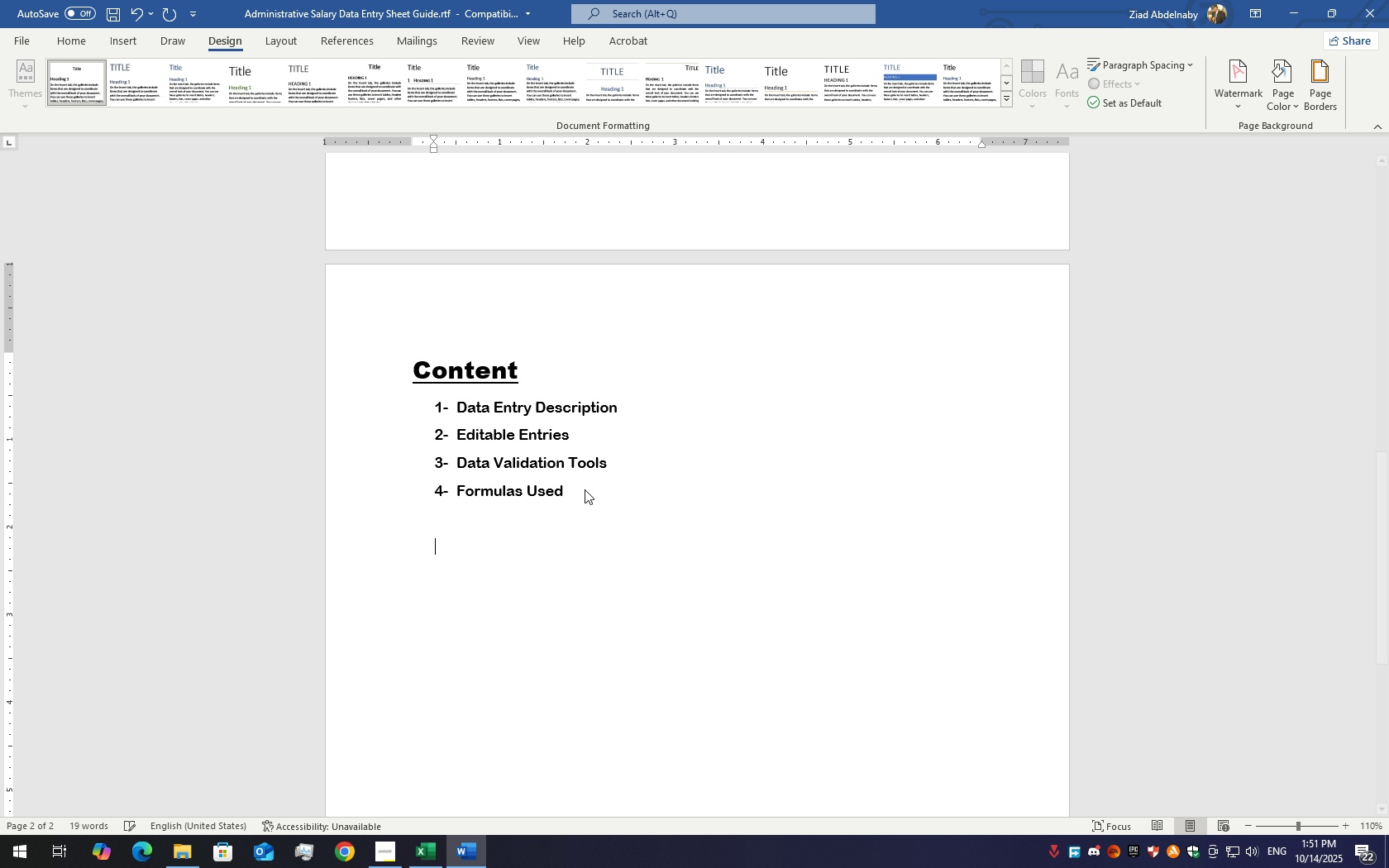 
hold_key(key=Enter, duration=1.14)
 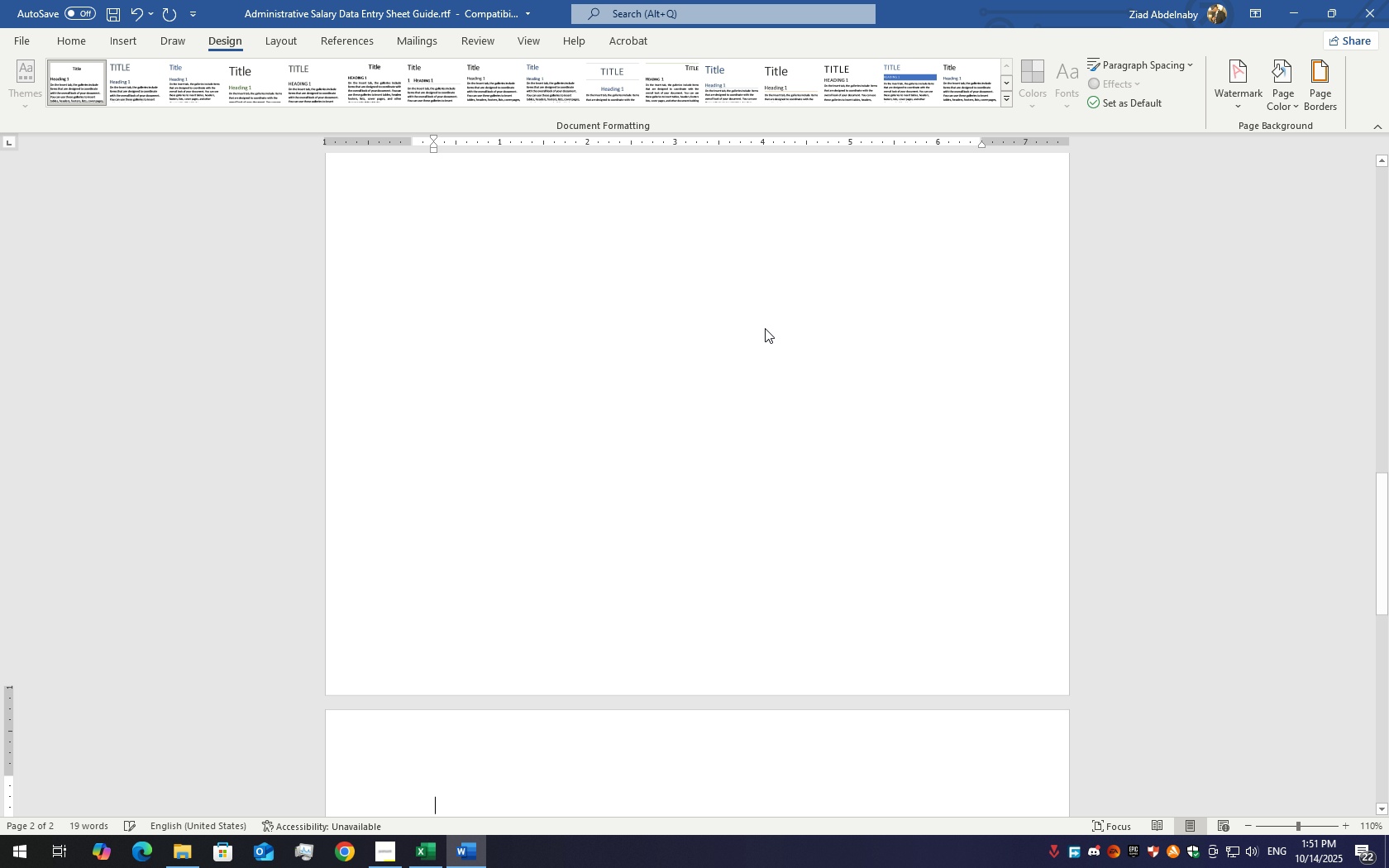 
key(Enter)
 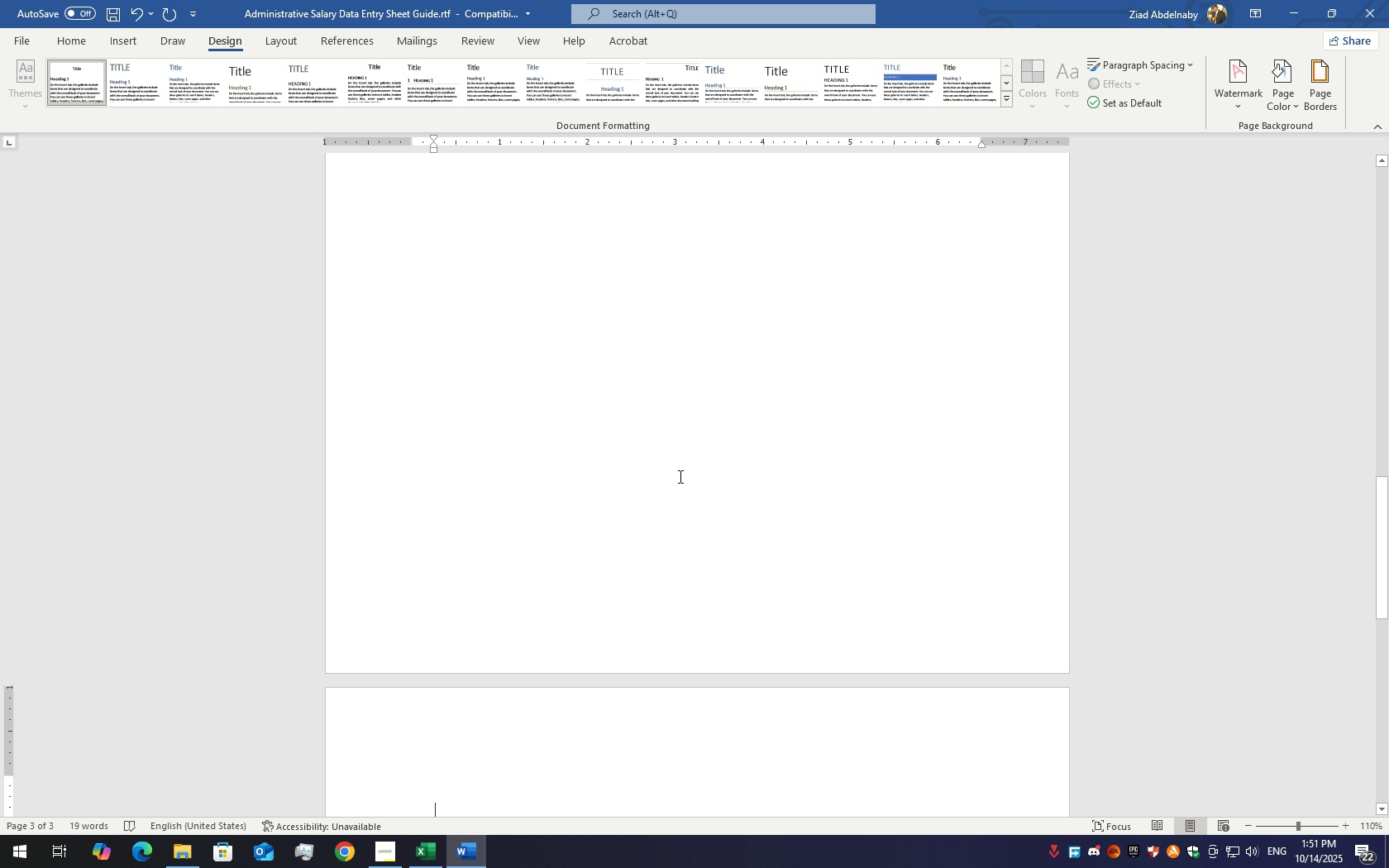 
key(Backspace)
 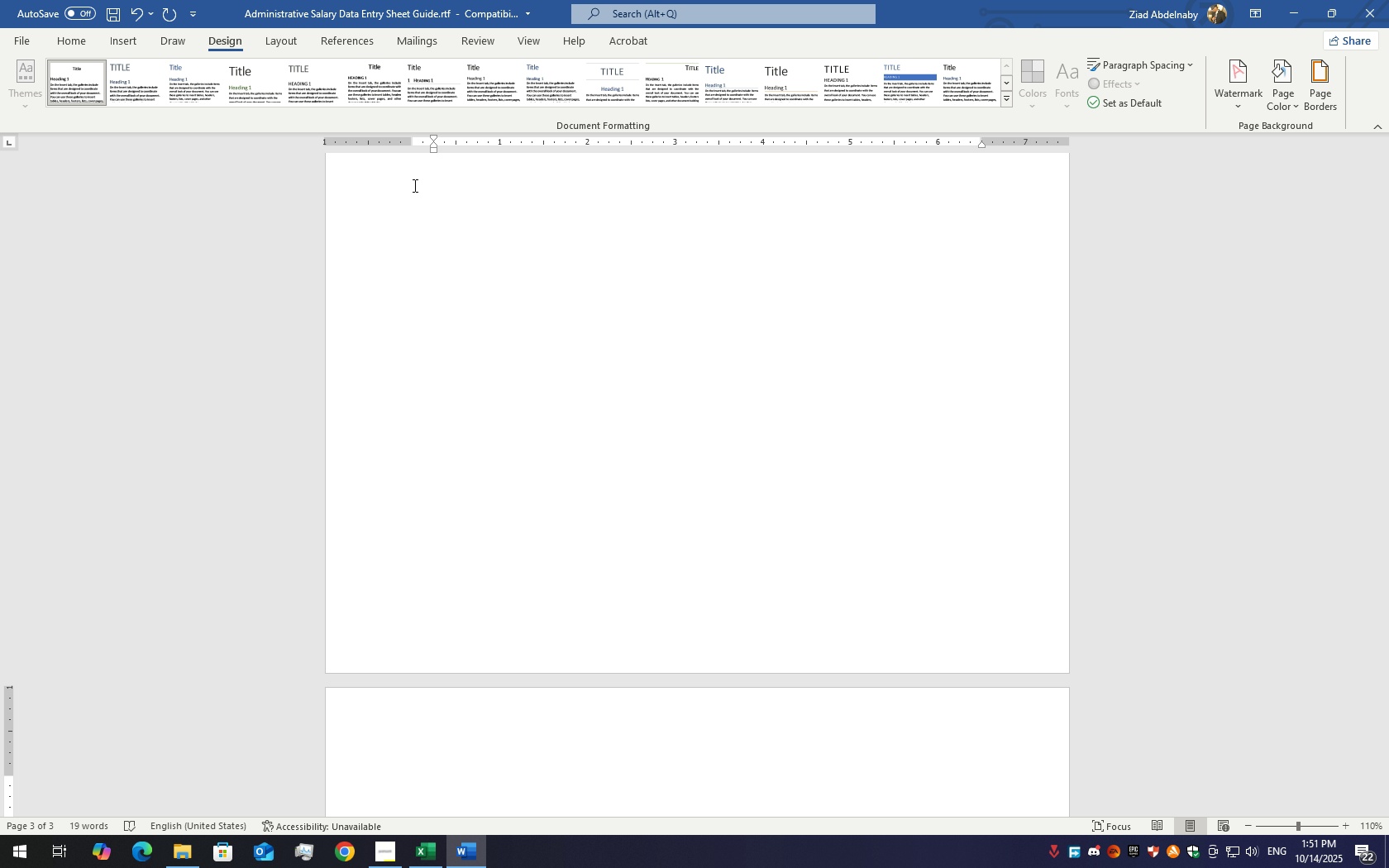 
scroll: coordinate [470, 366], scroll_direction: up, amount: 15.0
 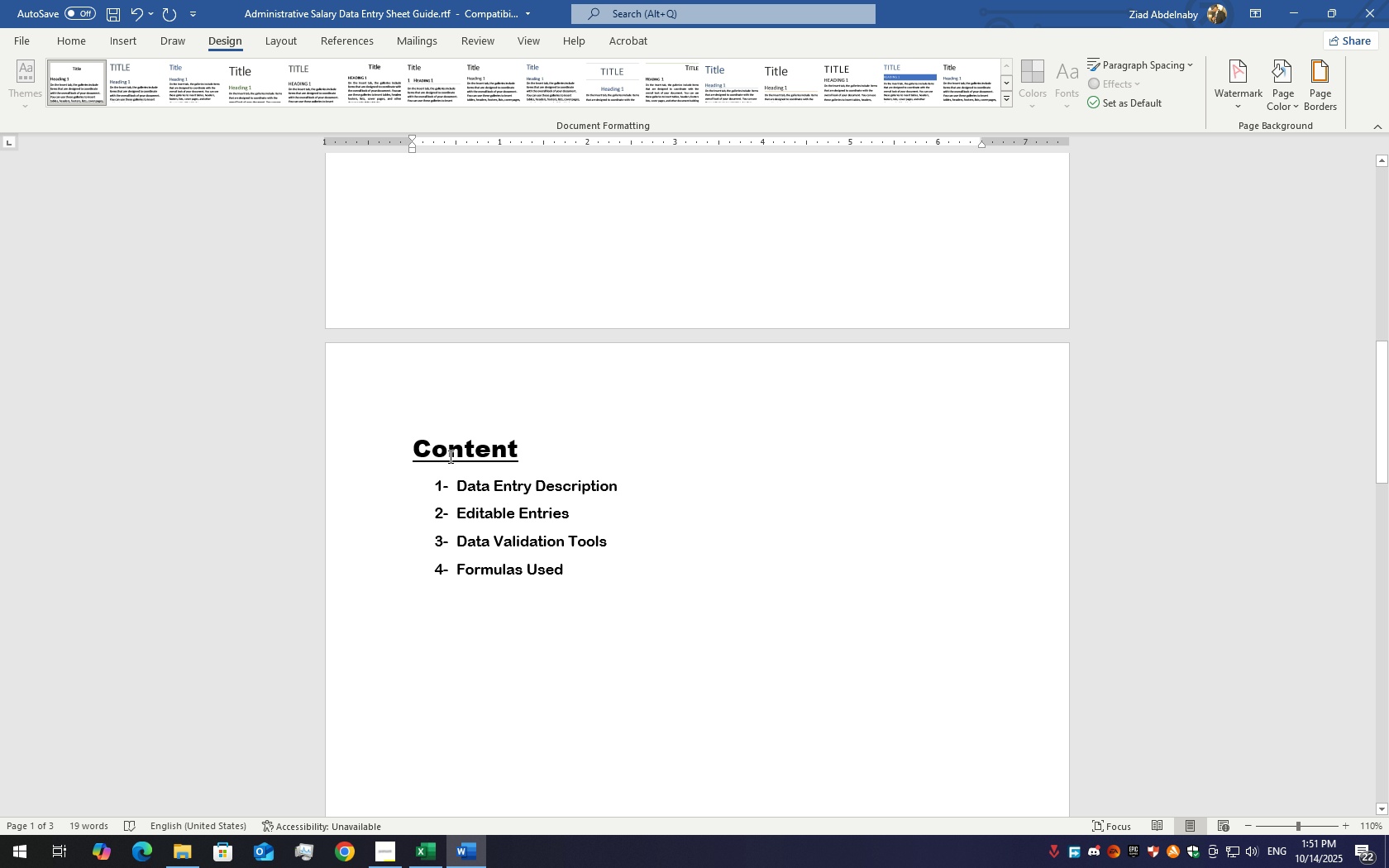 
double_click([449, 456])
 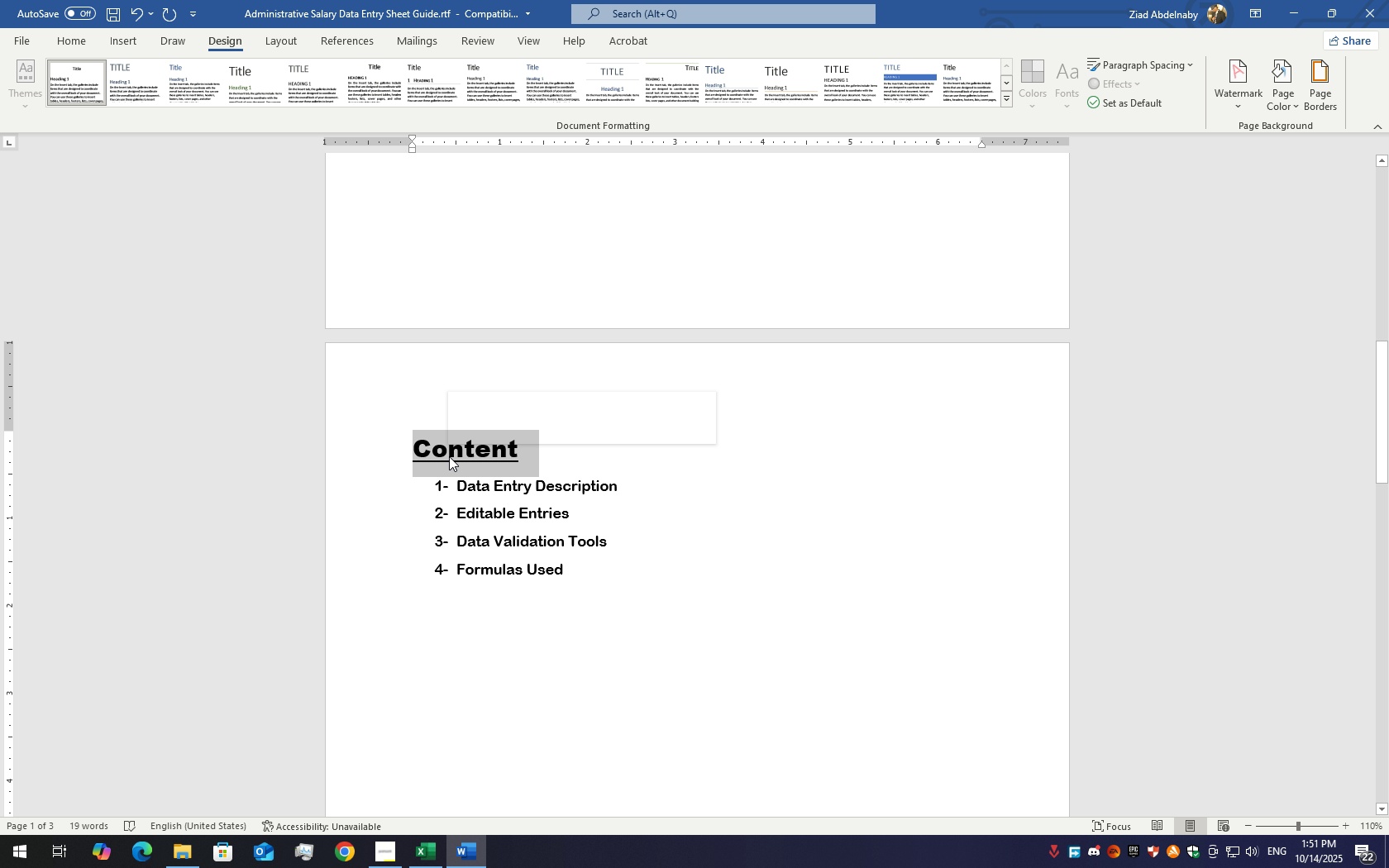 
key(Control+C)
 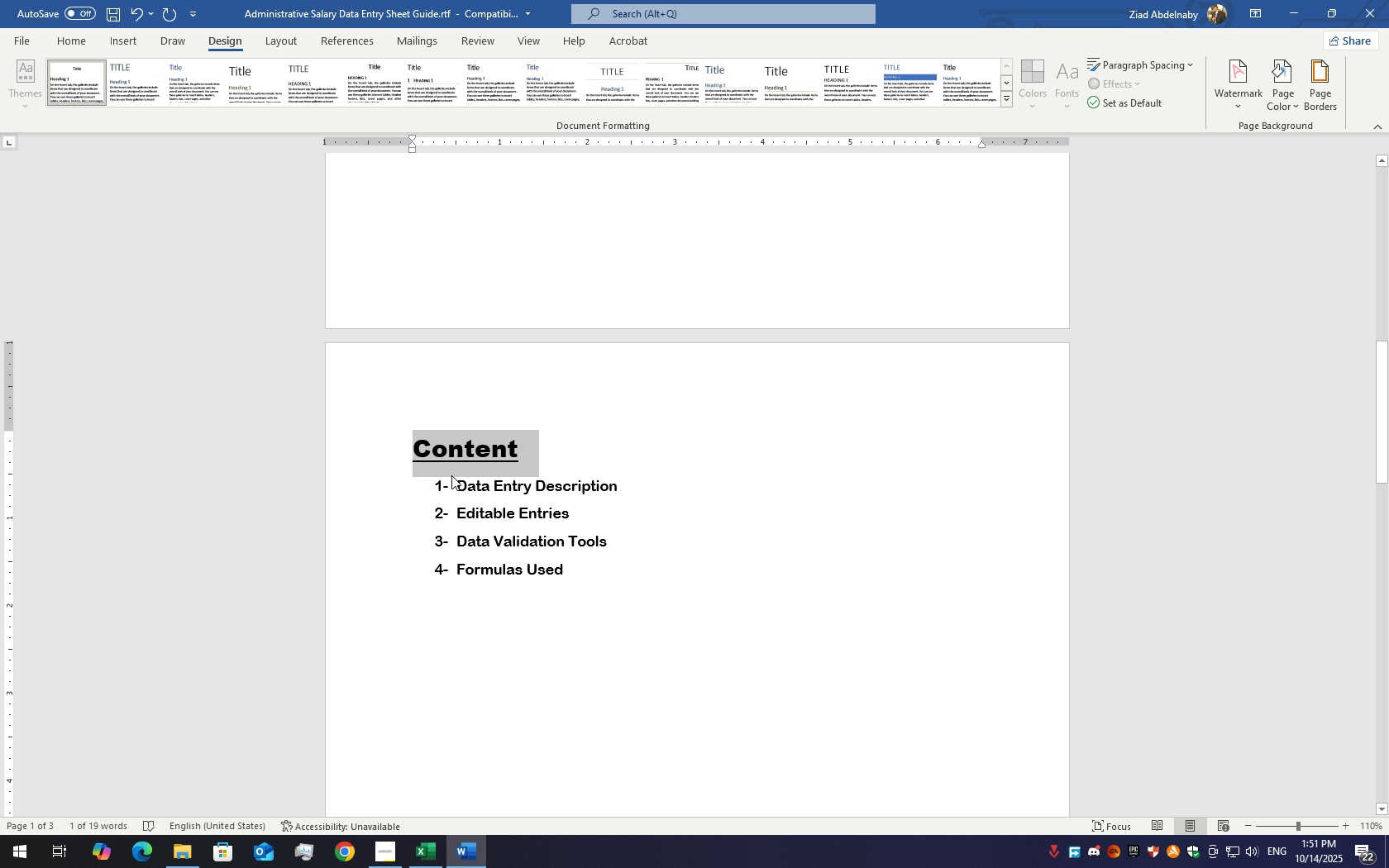 
scroll: coordinate [451, 476], scroll_direction: down, amount: 26.0
 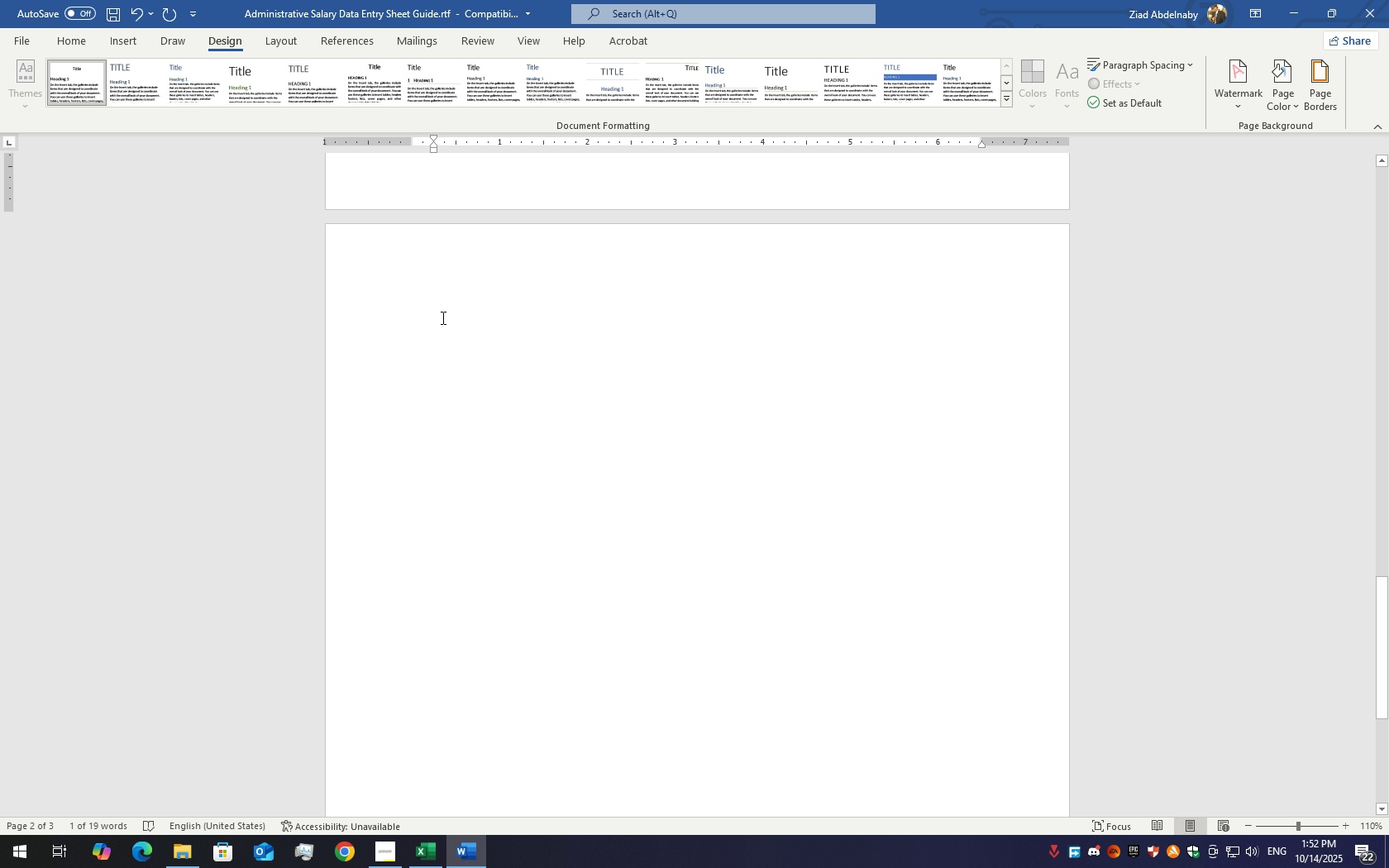 
left_click([442, 317])
 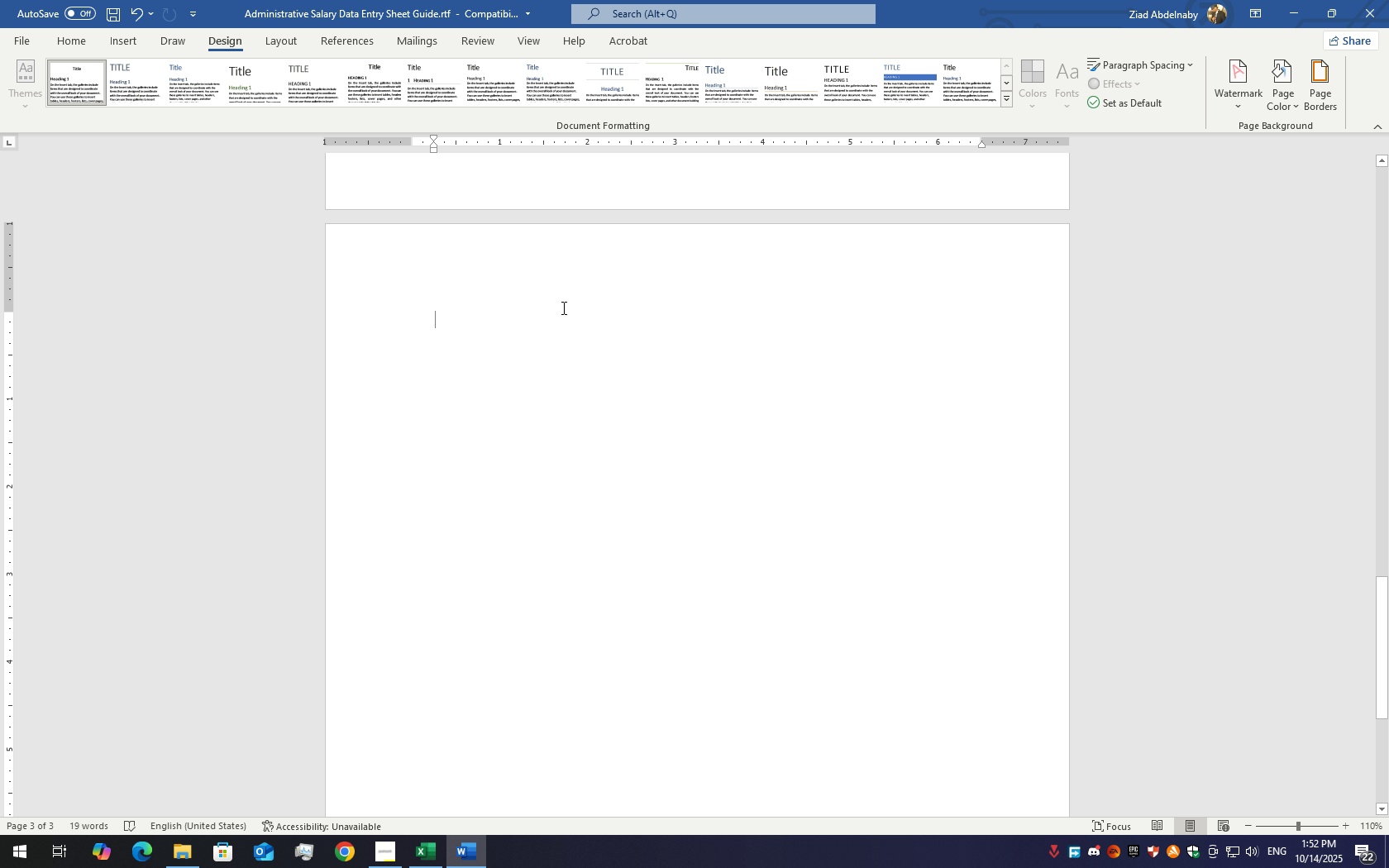 
key(Backspace)
 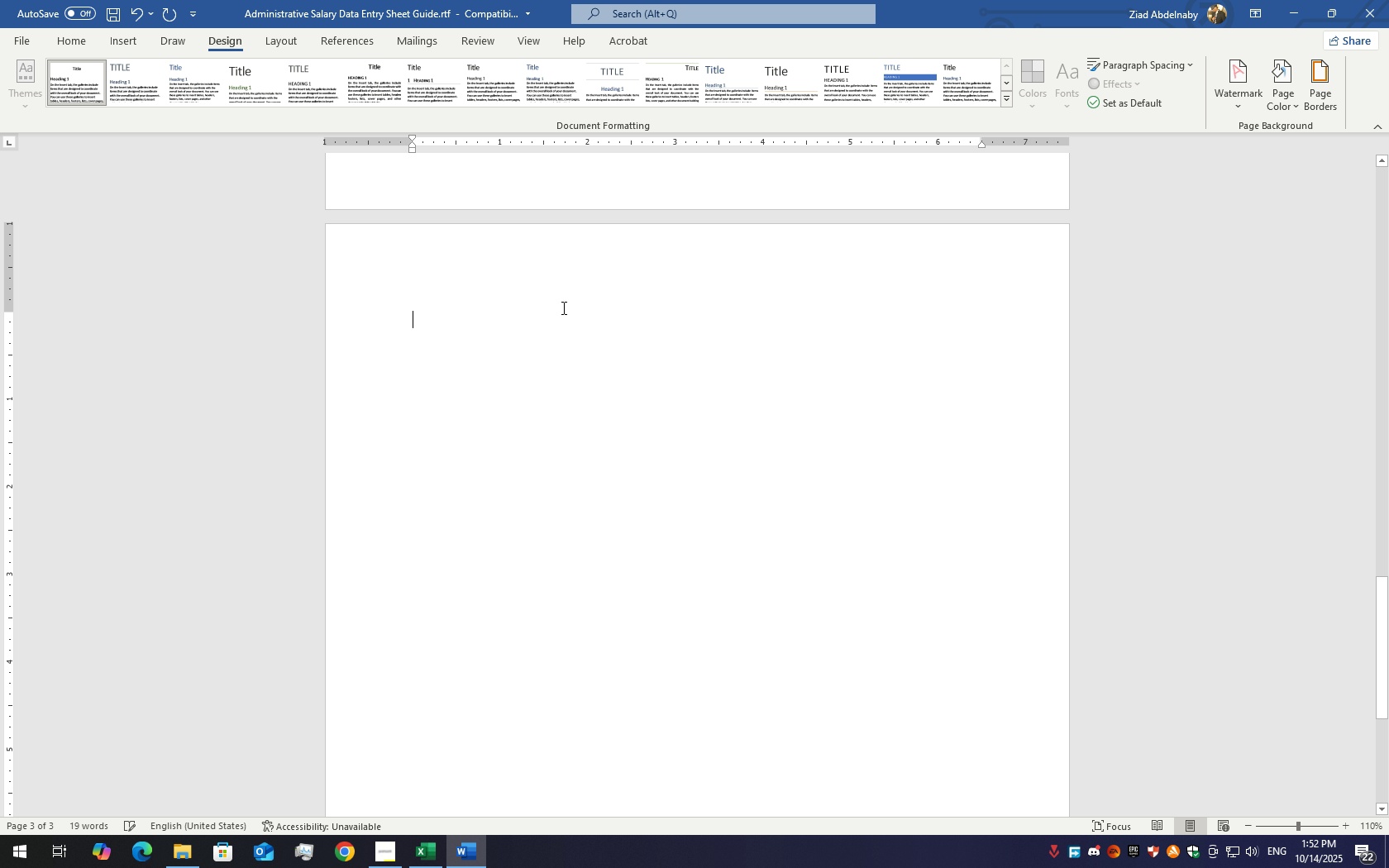 
key(Backspace)
 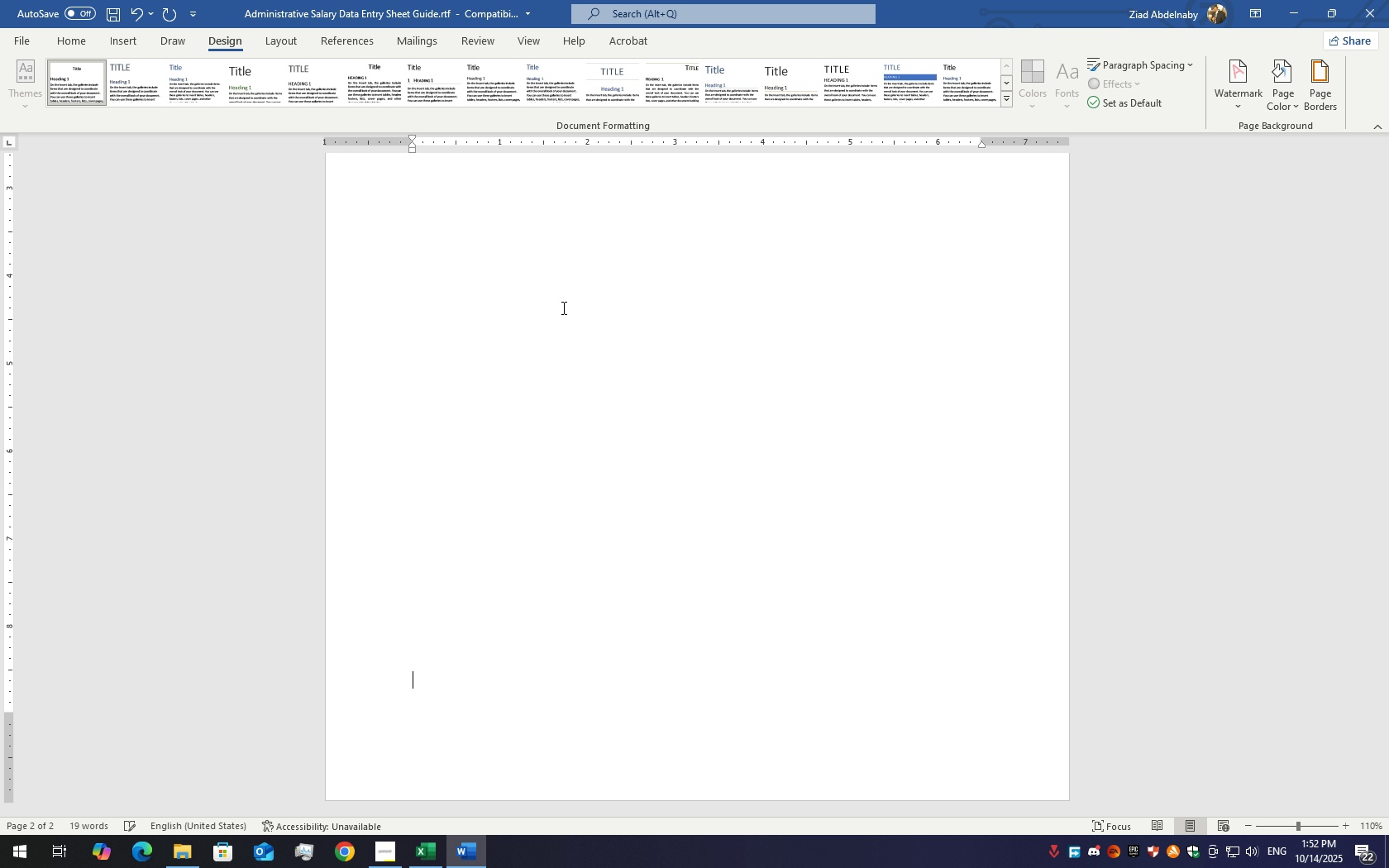 
key(Enter)
 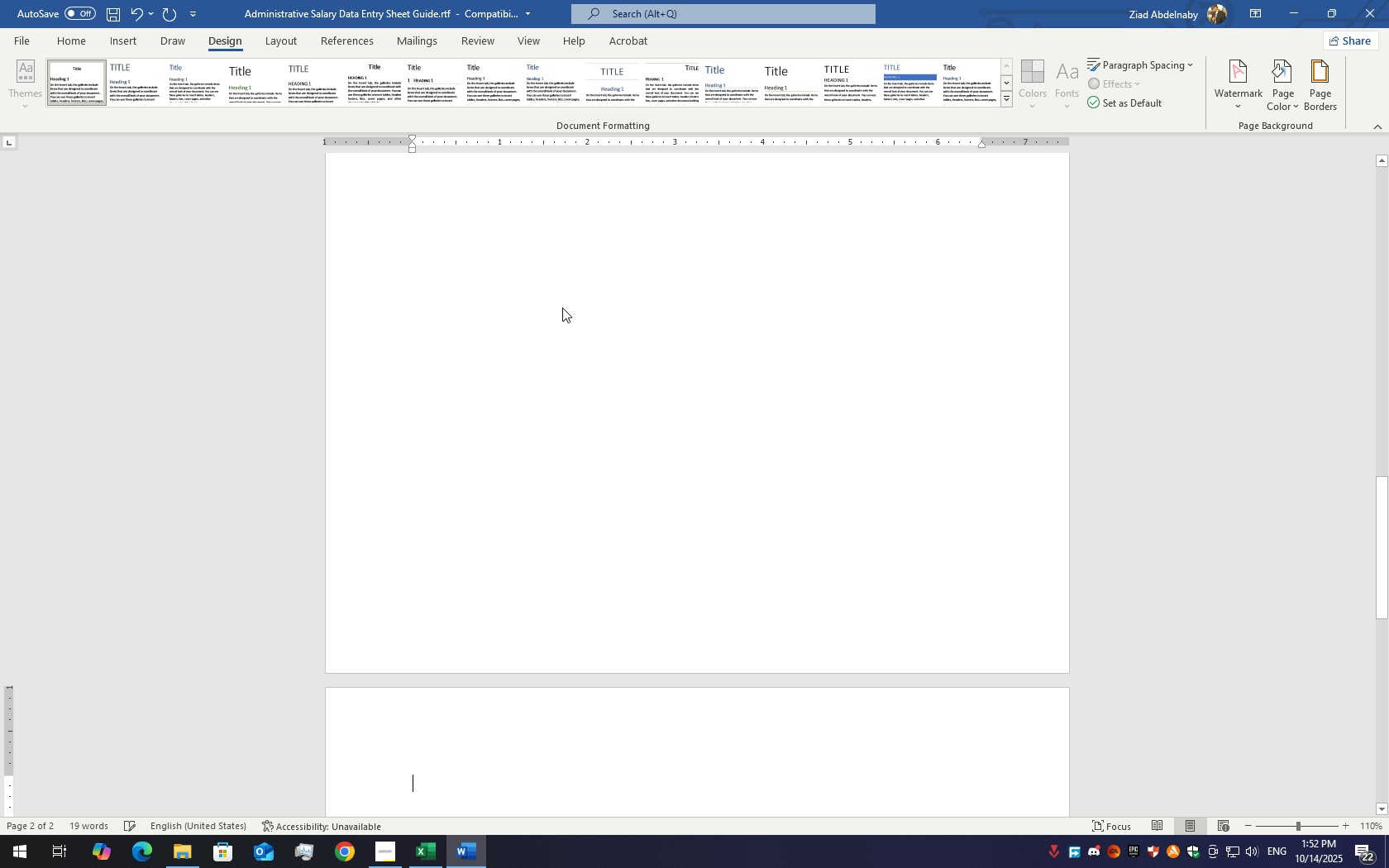 
key(Control+V)
 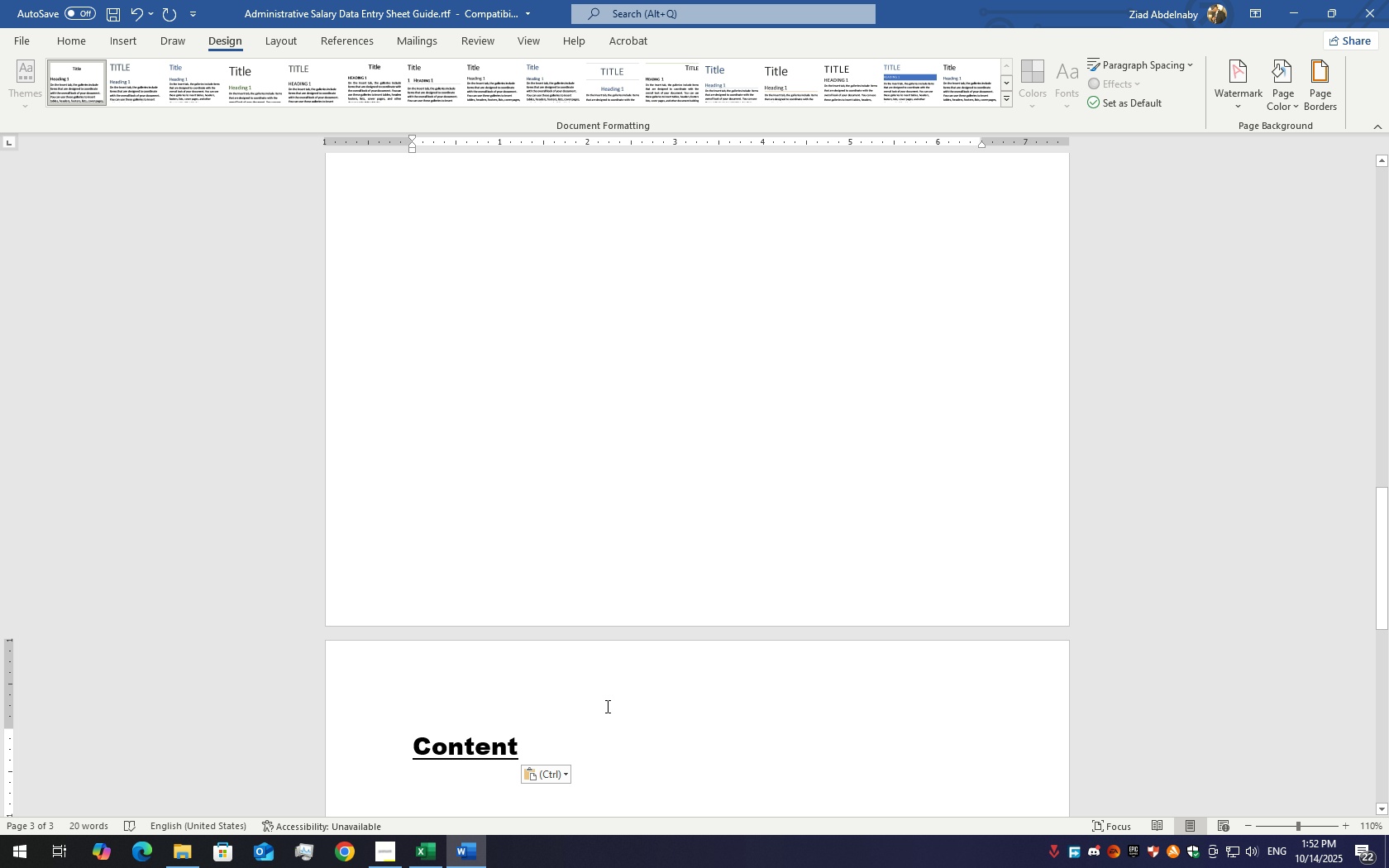 
scroll: coordinate [527, 355], scroll_direction: up, amount: 15.0
 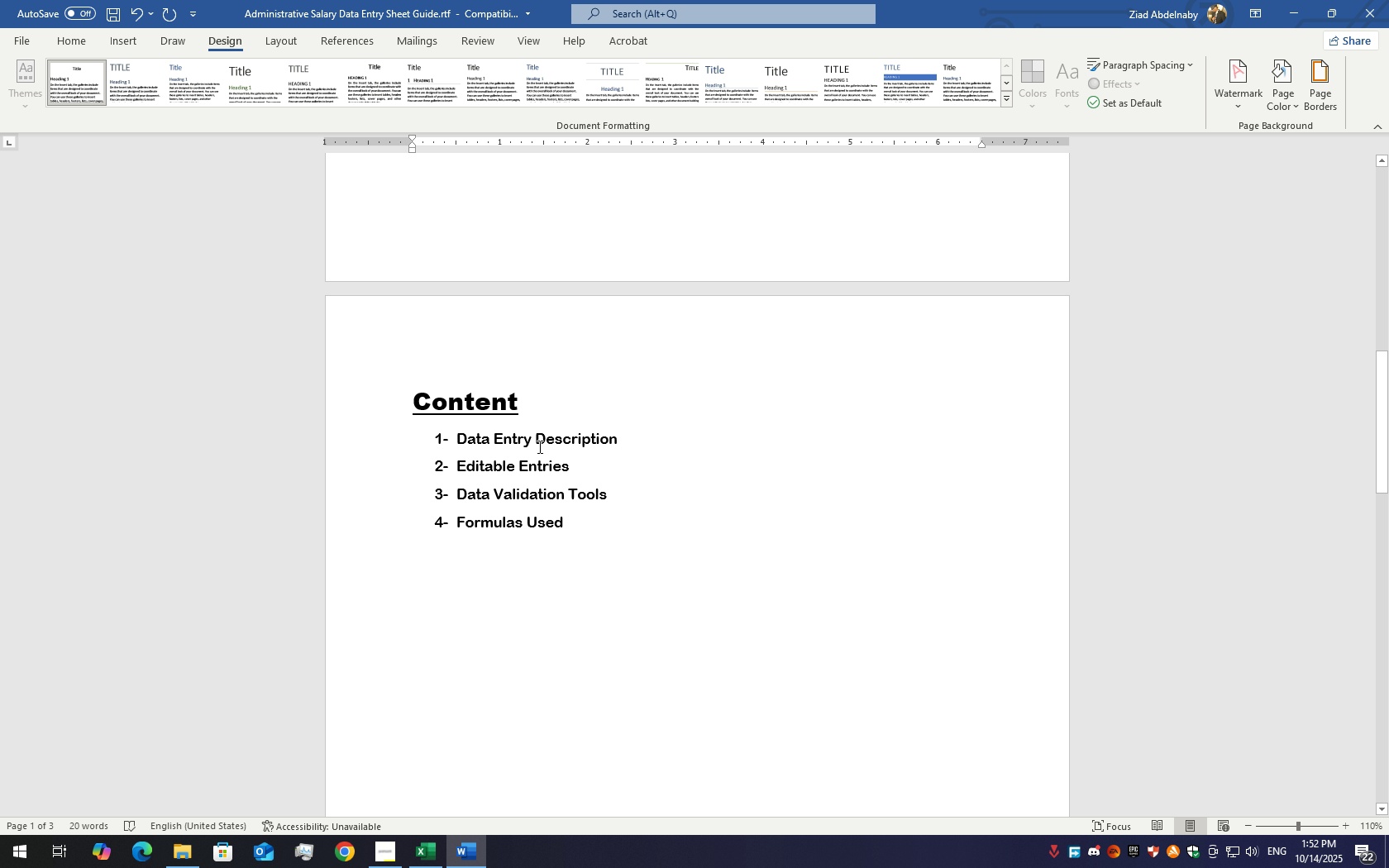 
scroll: coordinate [540, 462], scroll_direction: down, amount: 24.0
 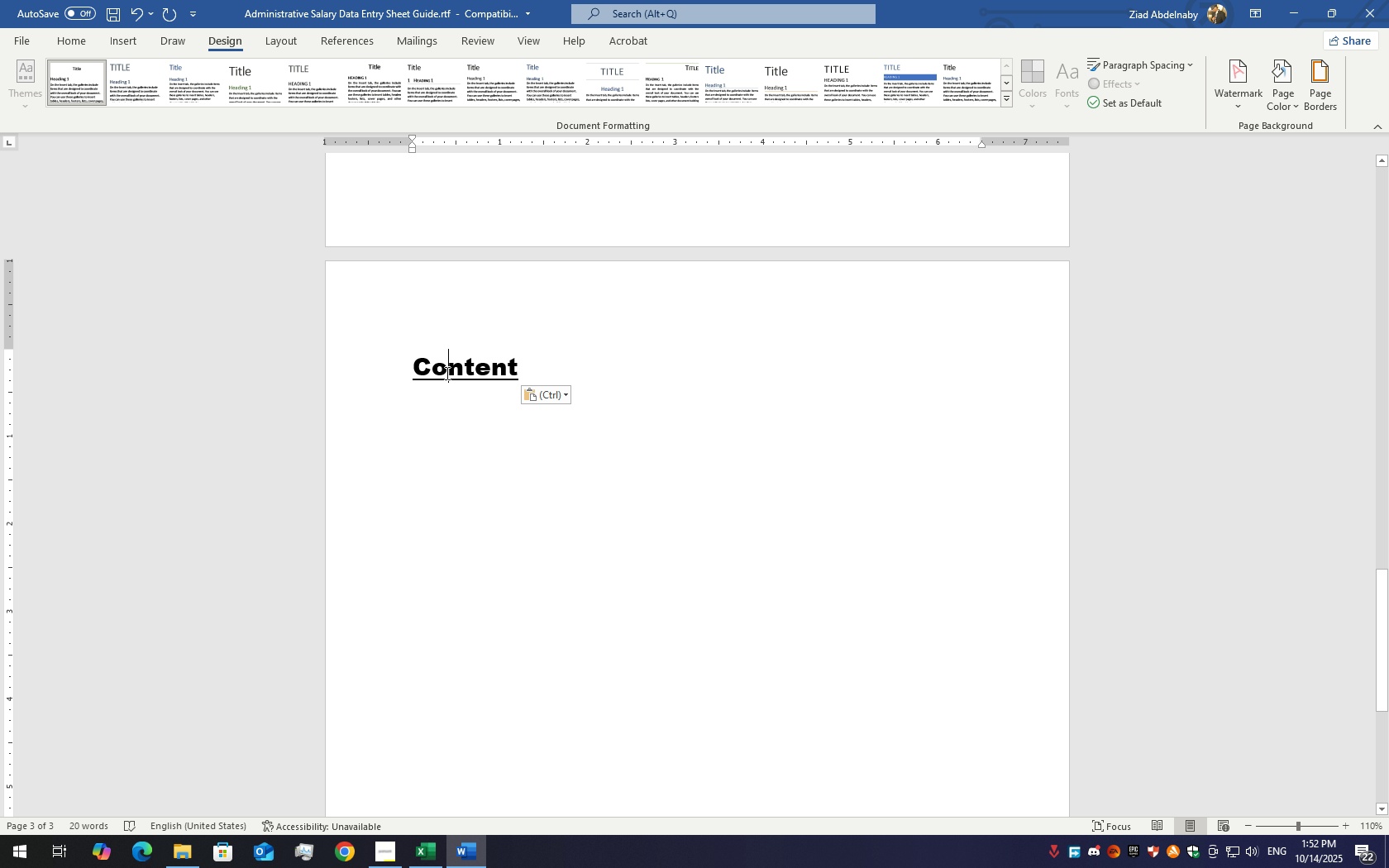 
double_click([446, 373])
 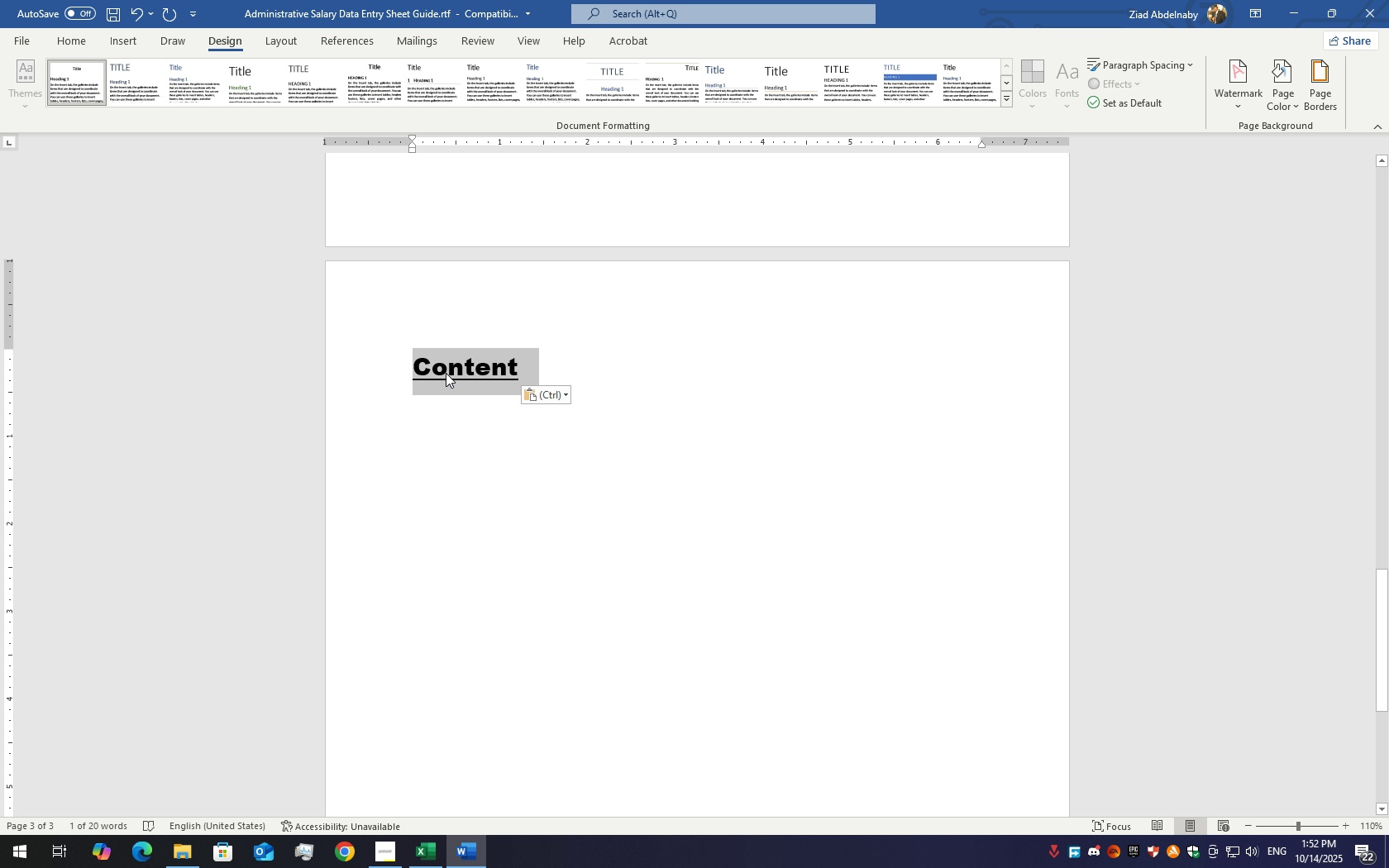 
type(Data Entry s)
key(Backspace)
type(s)
key(Backspace)
key(Backspace)
key(Backspace)
key(Backspace)
key(Backspace)
key(Backspace)
key(Backspace)
type(Entry sh)
key(Backspace)
key(Backspace)
type(Sheet S)
key(Backspace)
type(Description)
 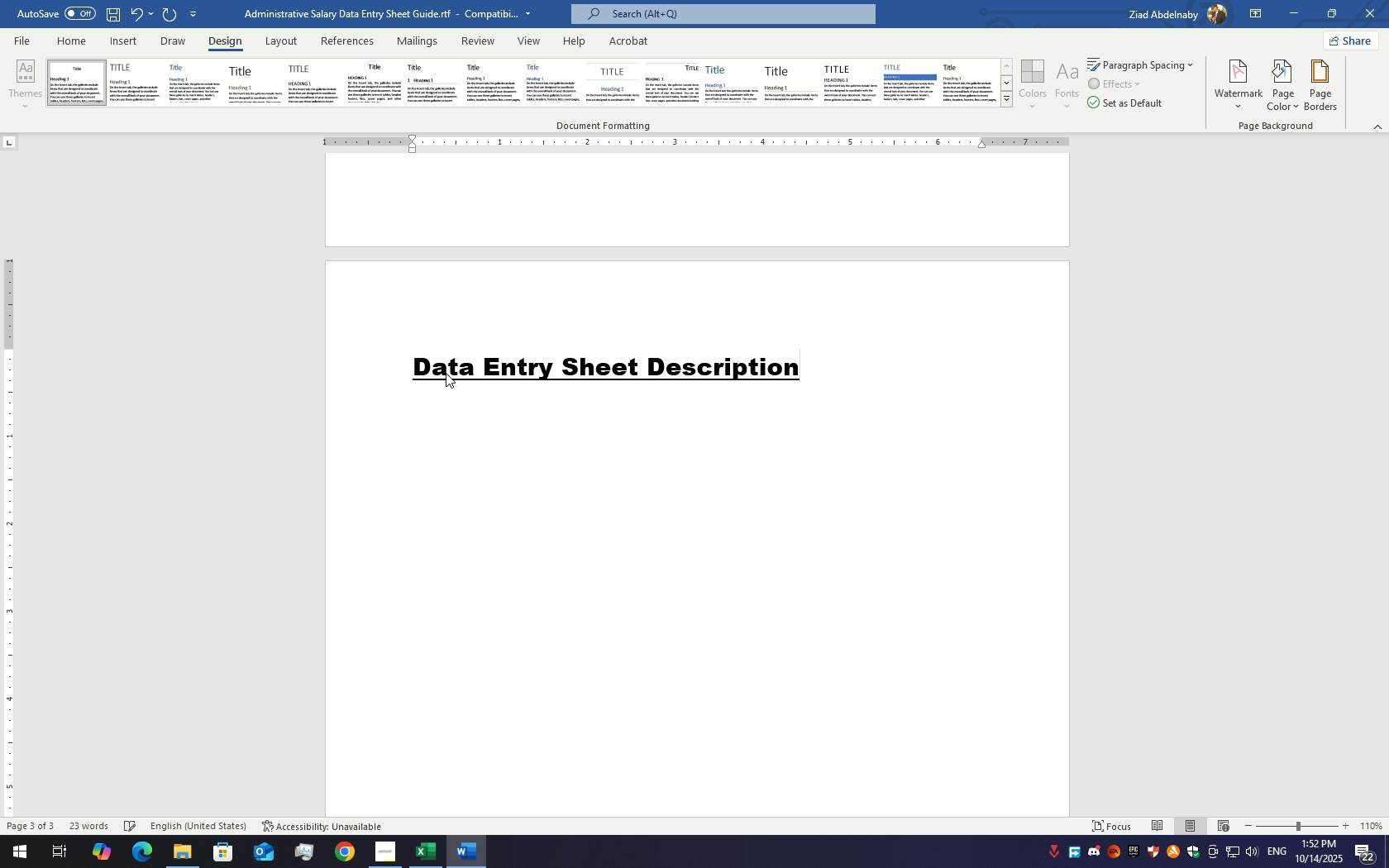 
key(Enter)
 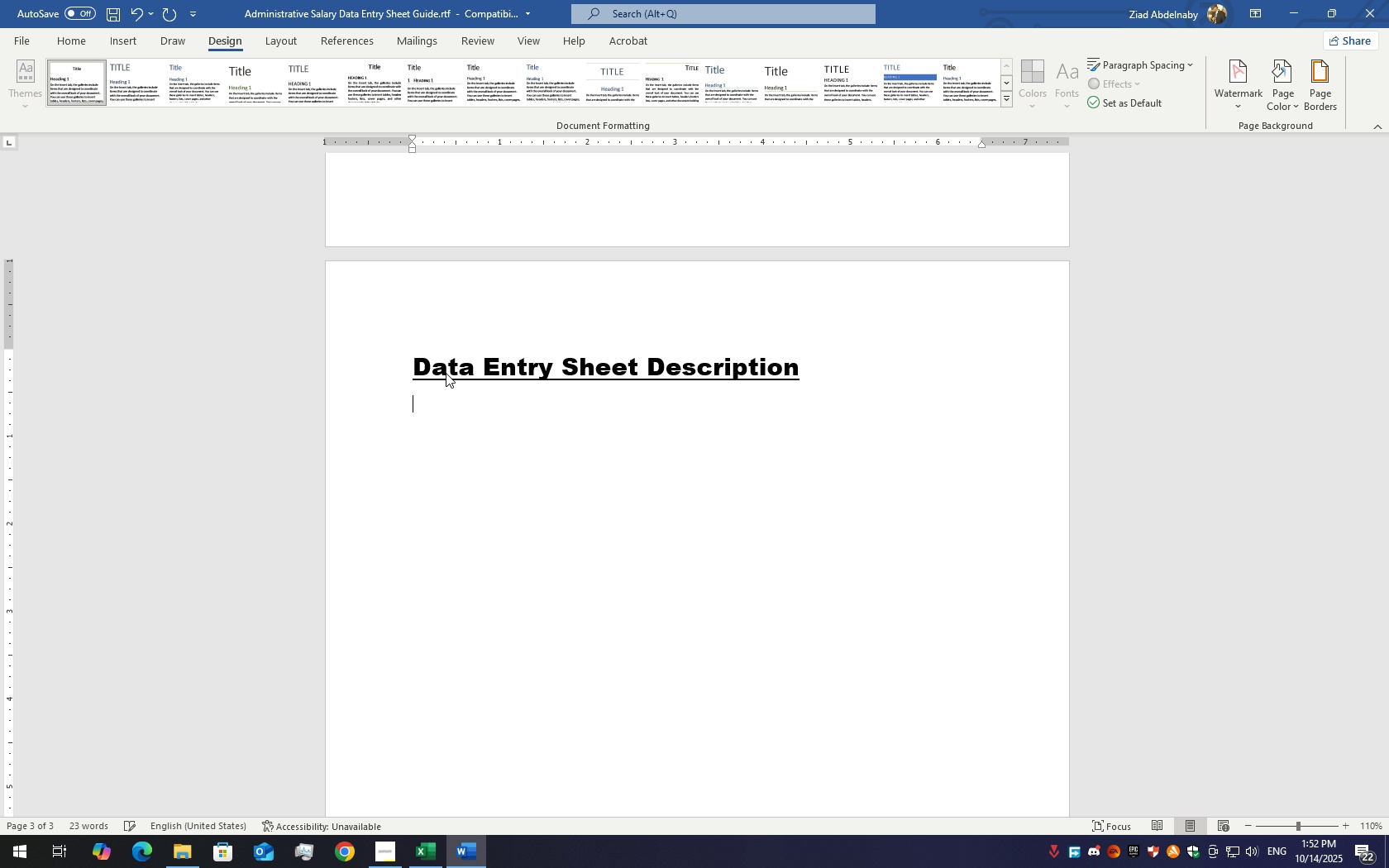 
key(Enter)
 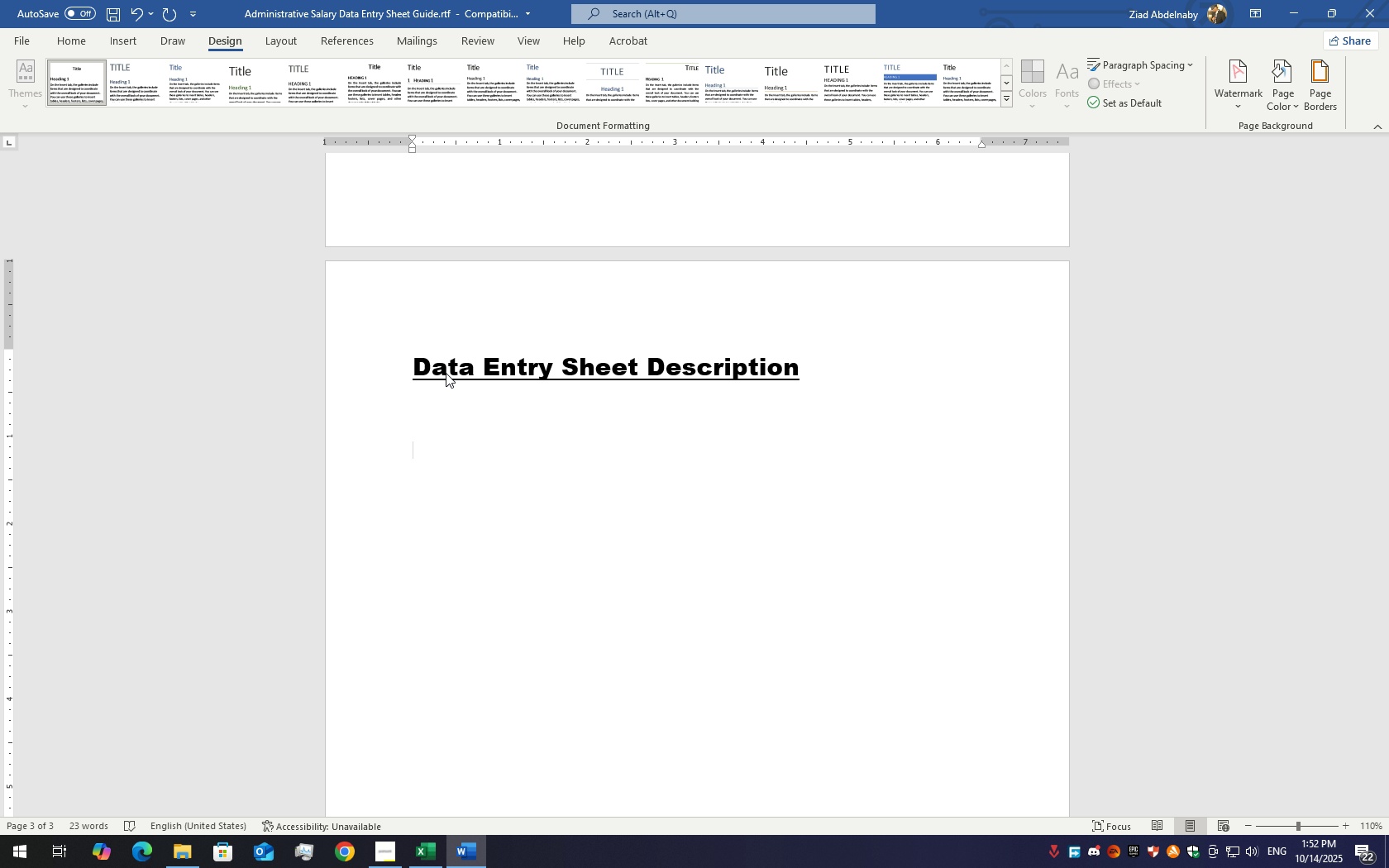 
key(Backspace)
 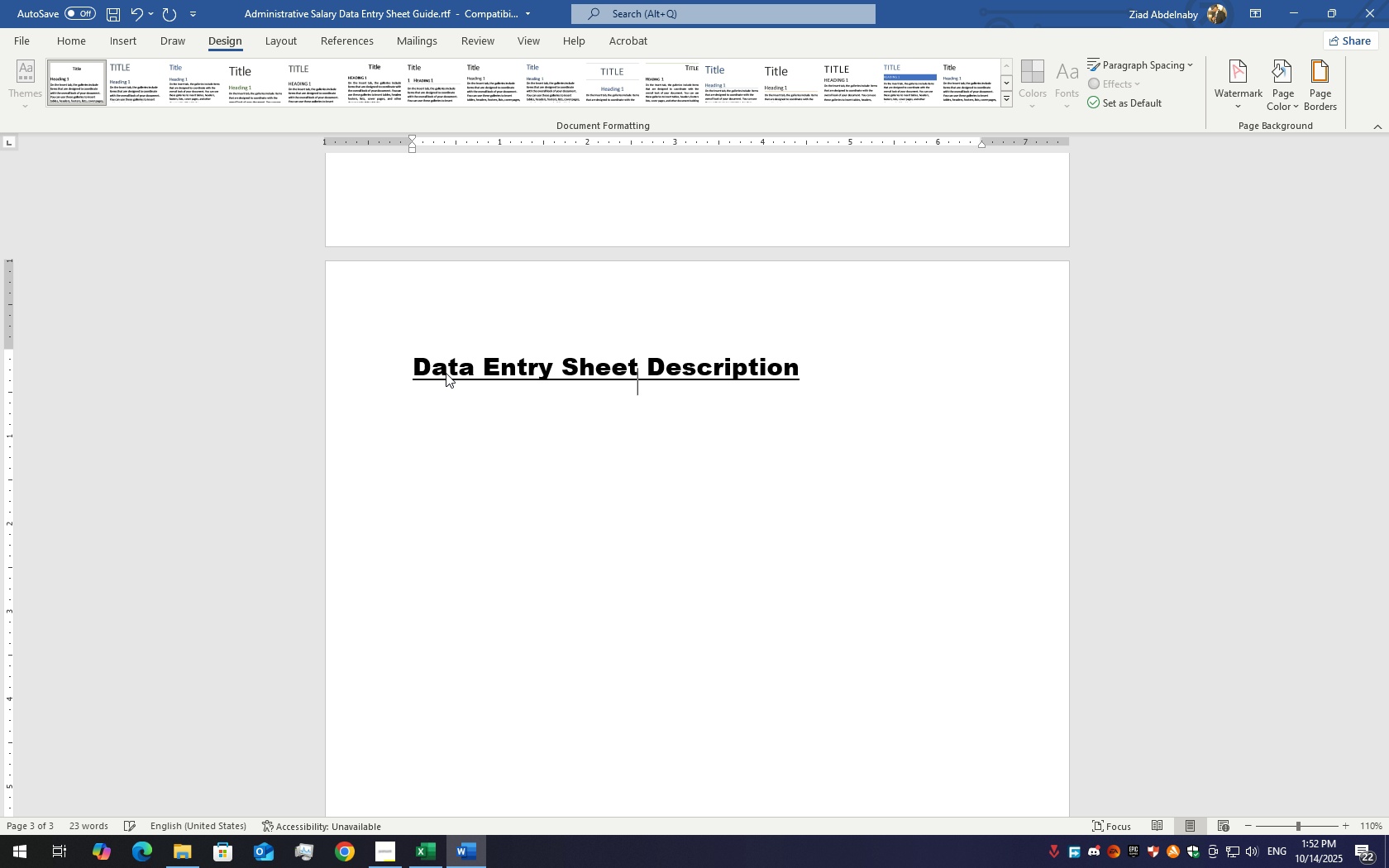 
key(Backspace)
 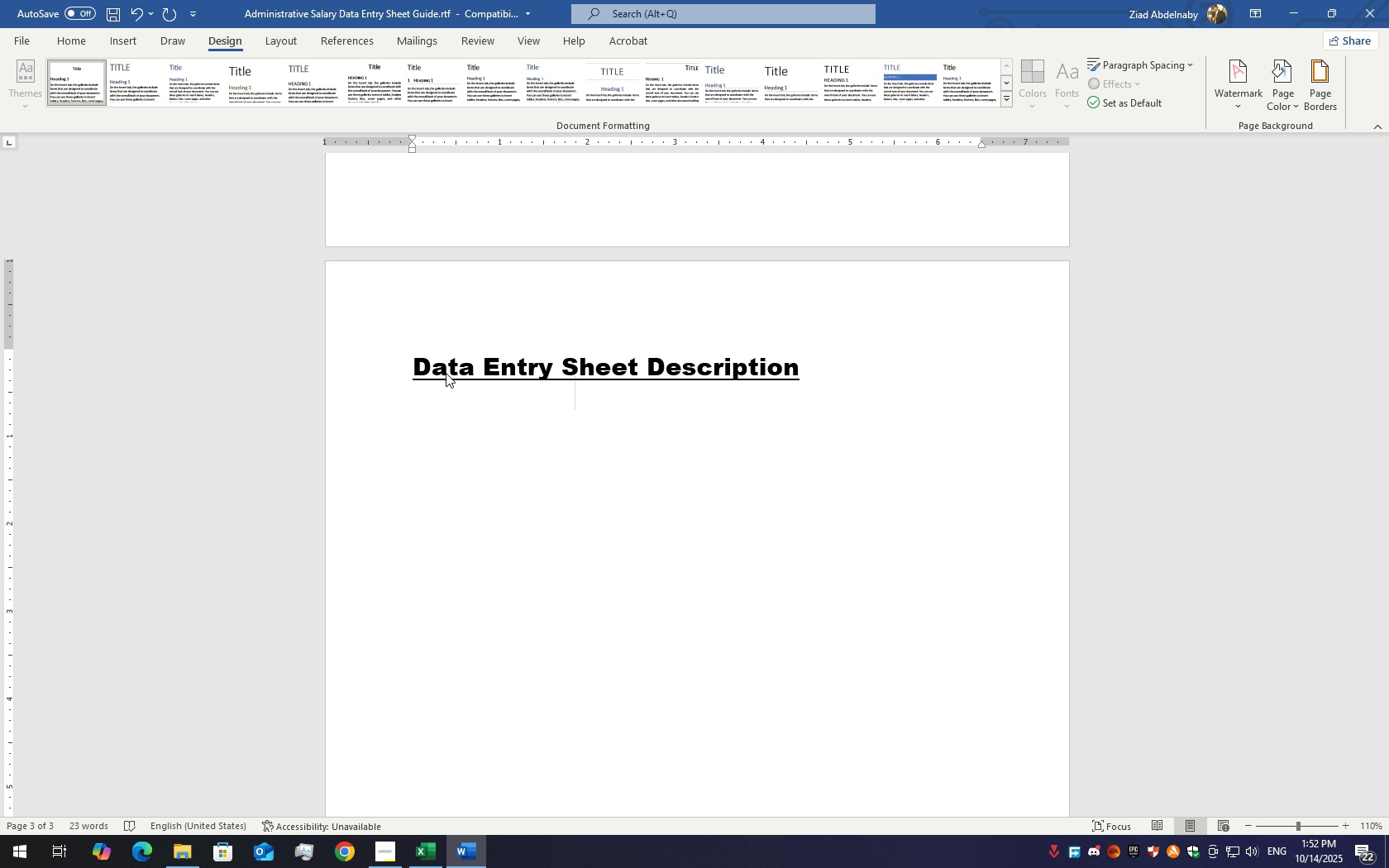 
key(Enter)
 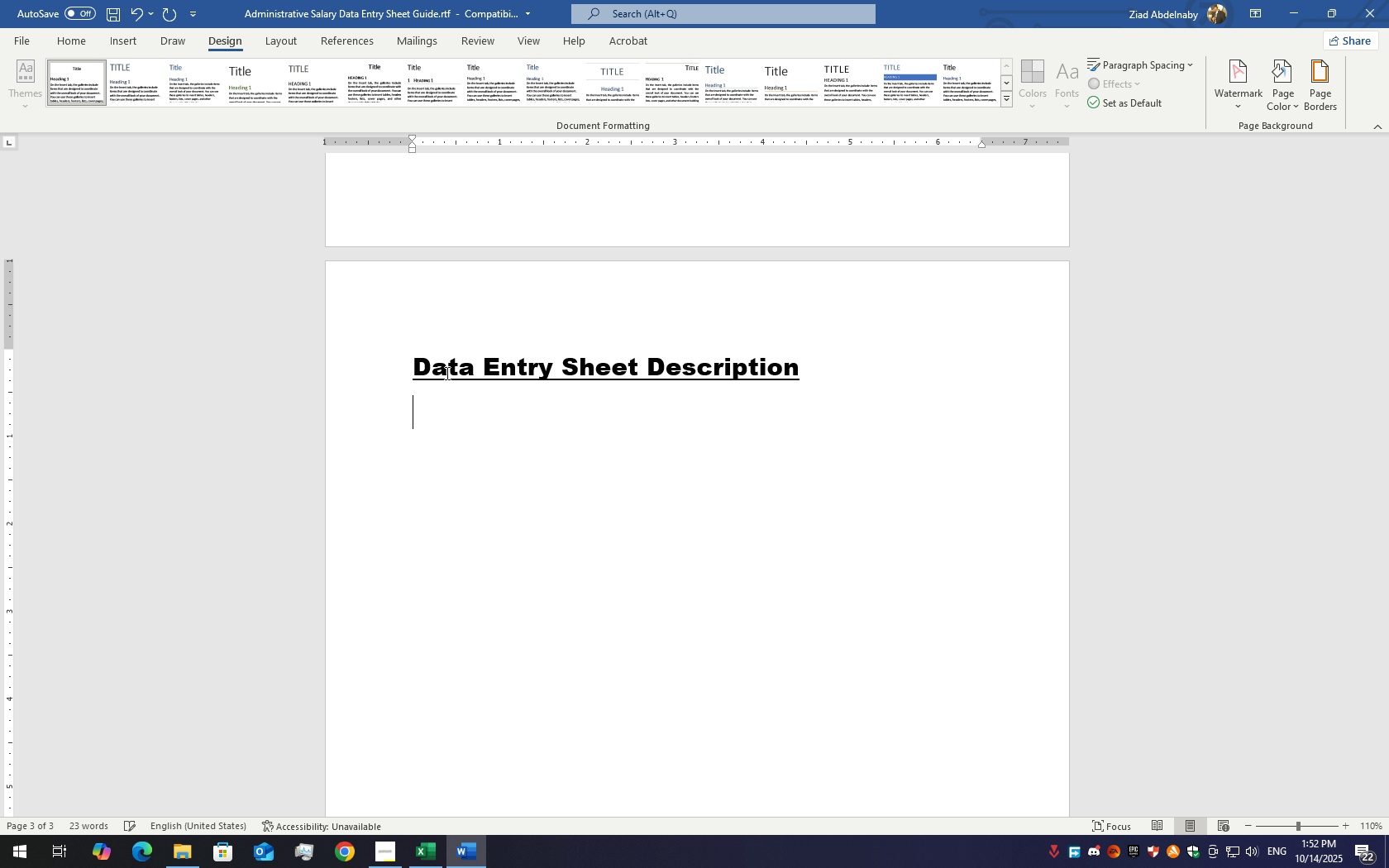 
key(Control+S)
 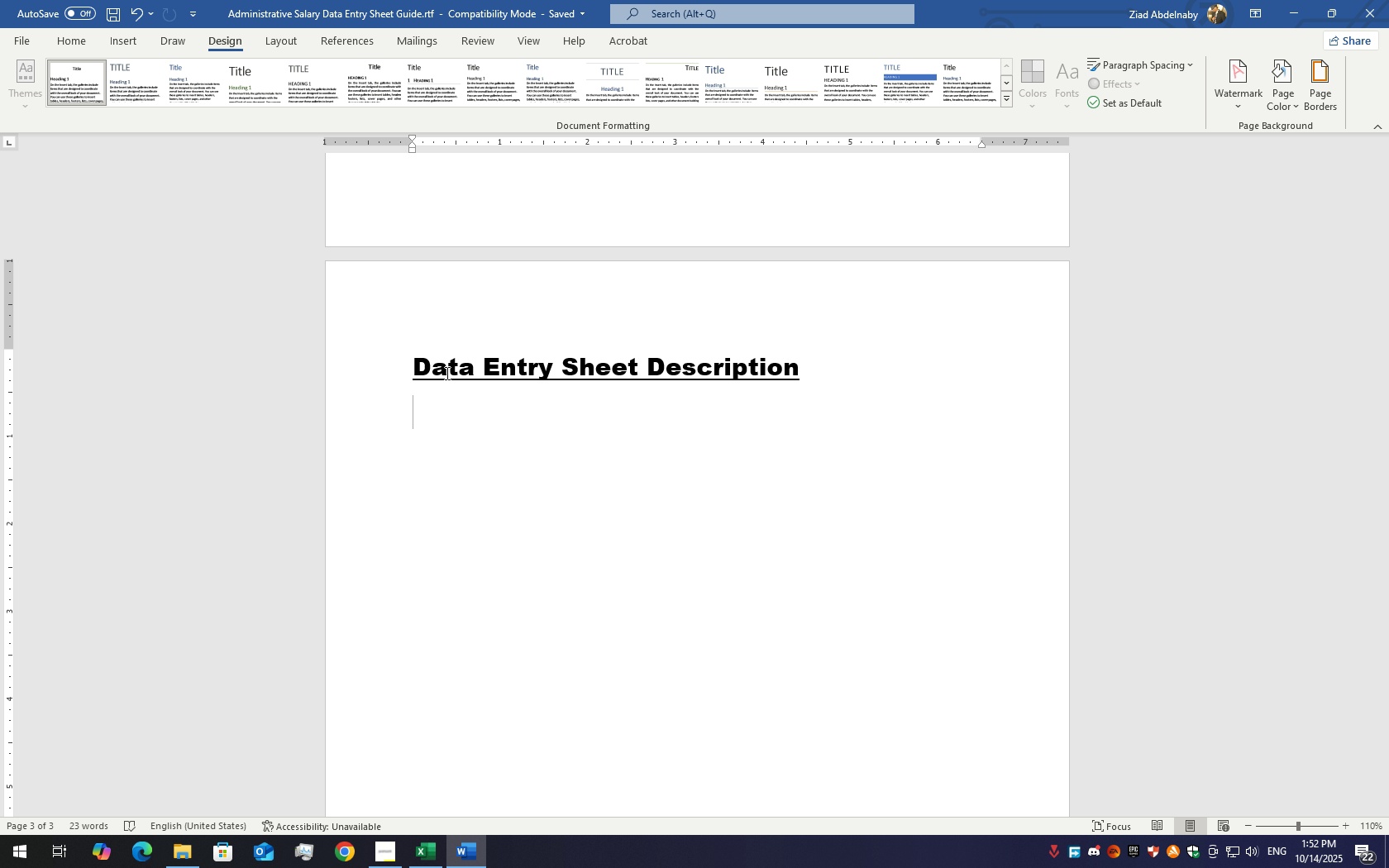 
key(ArrowLeft)
 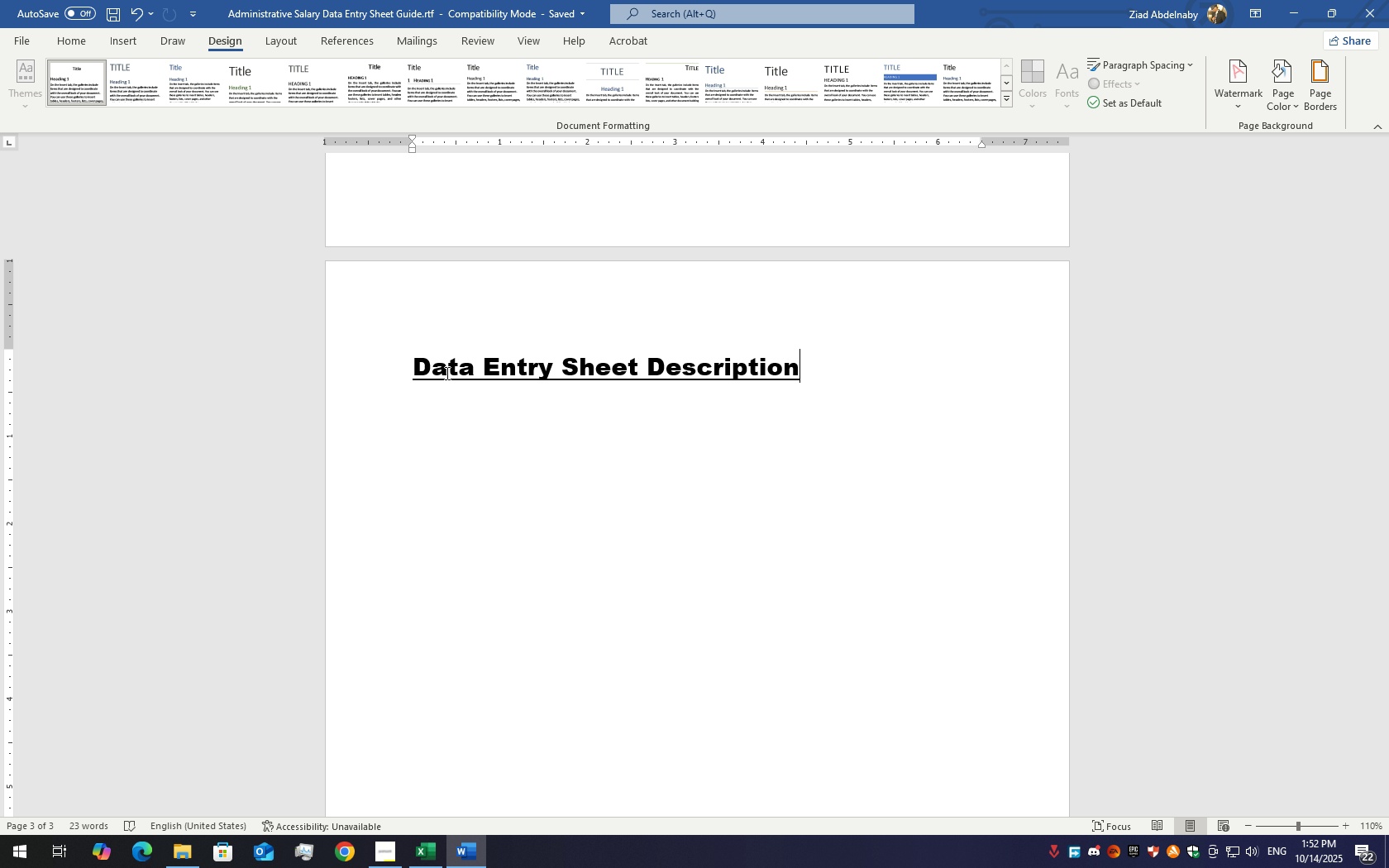 
key(ArrowDown)
 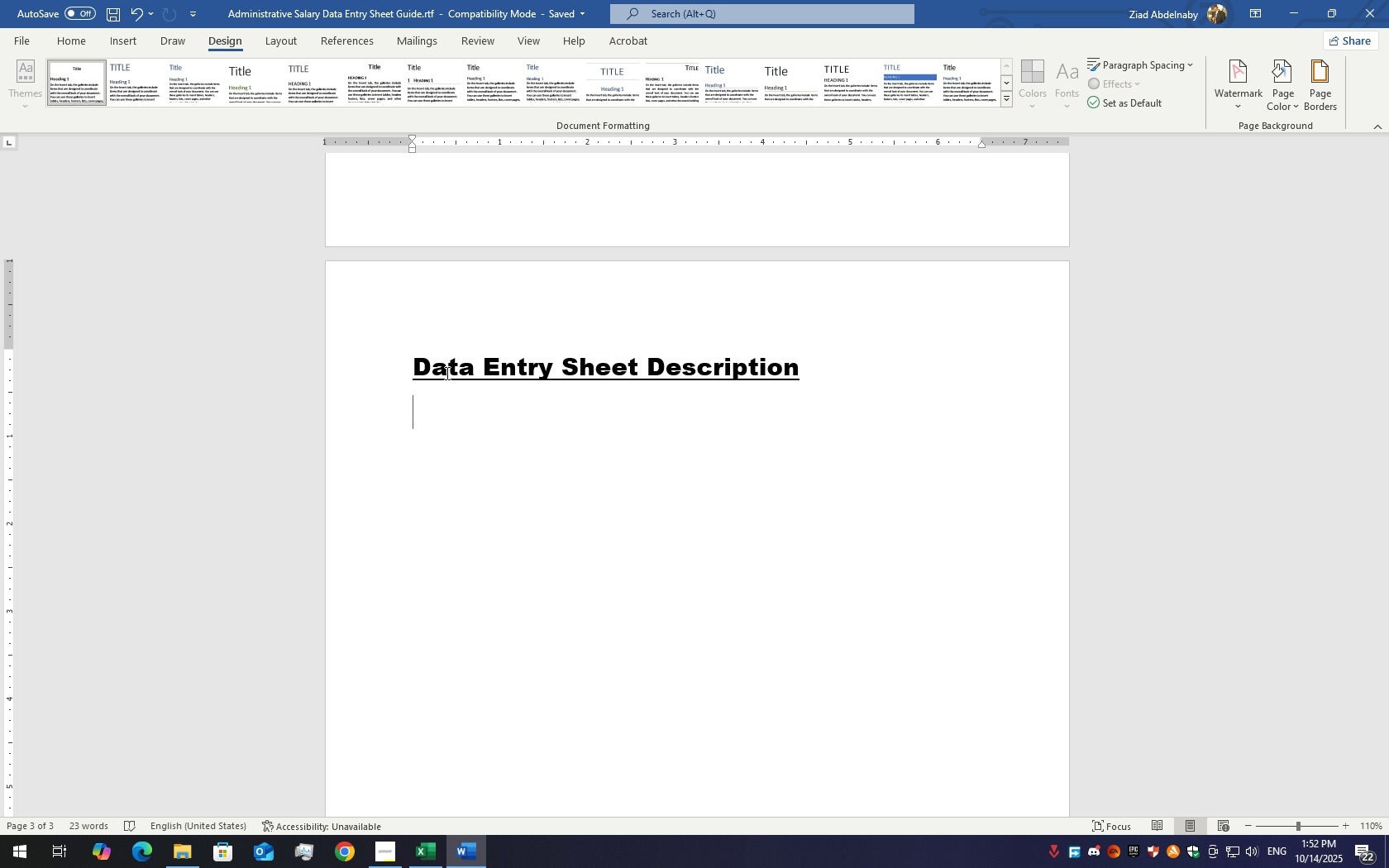 
key(ArrowDown)
 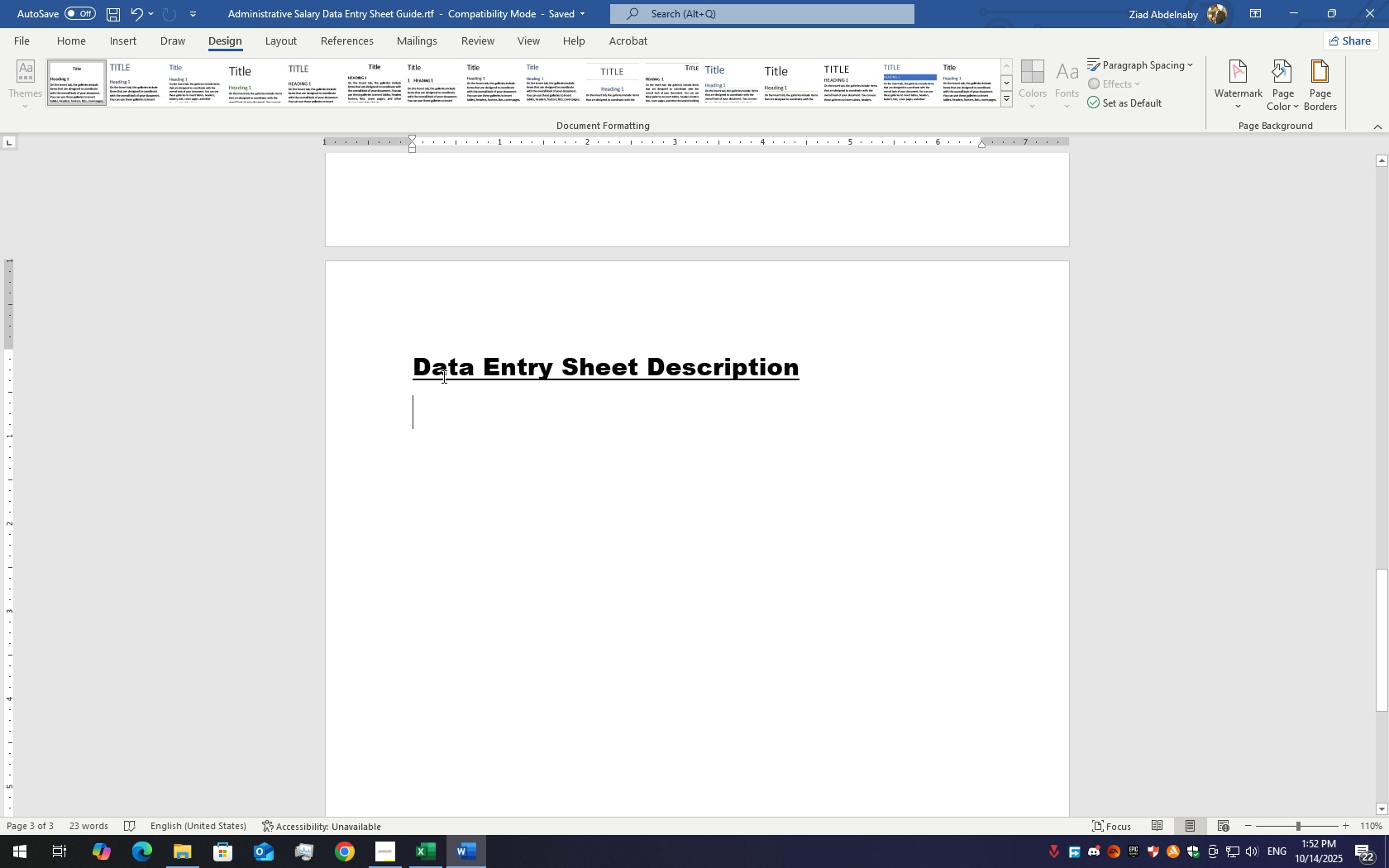 
scroll: coordinate [556, 480], scroll_direction: up, amount: 24.0
 